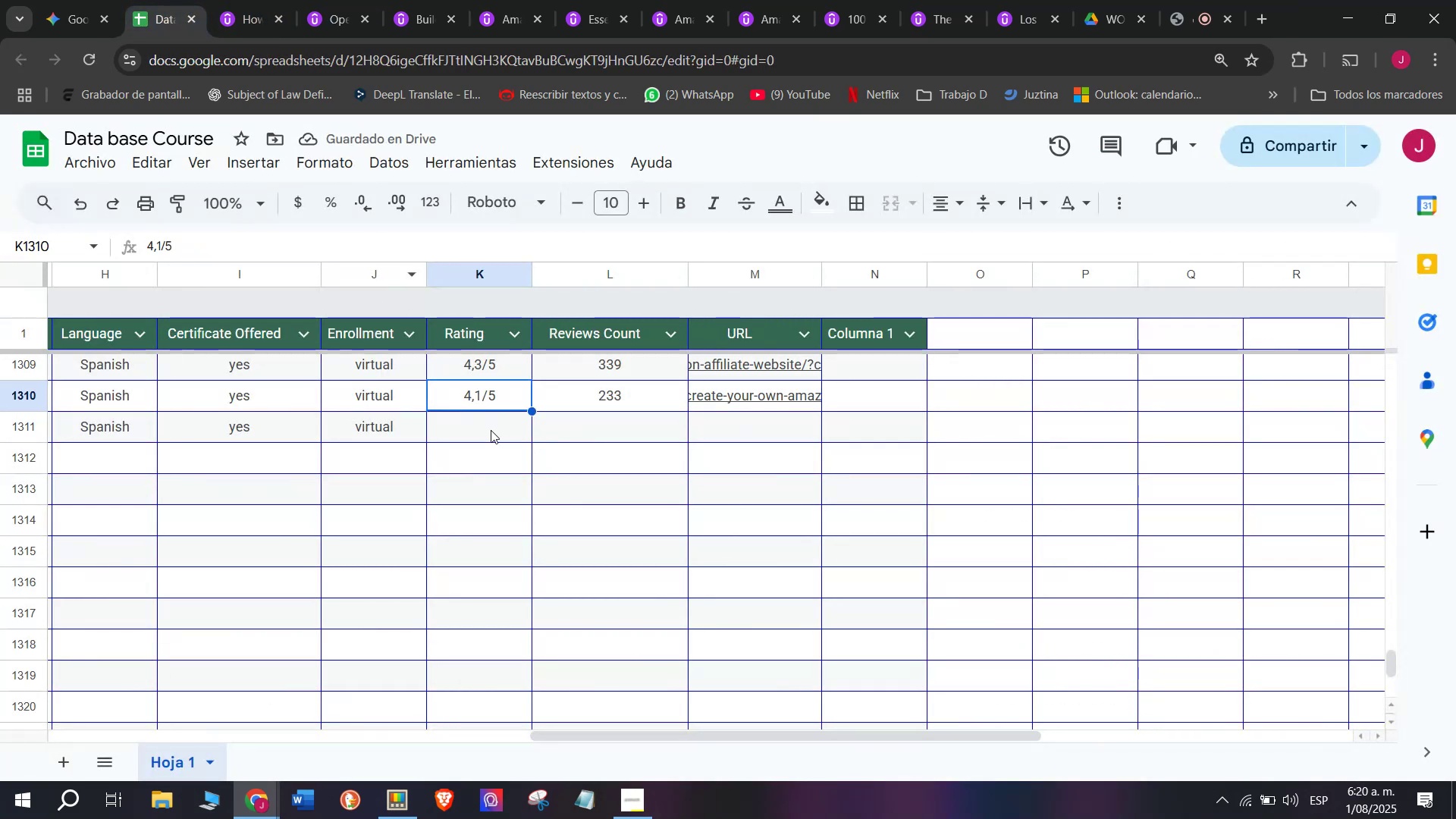 
key(Break)
 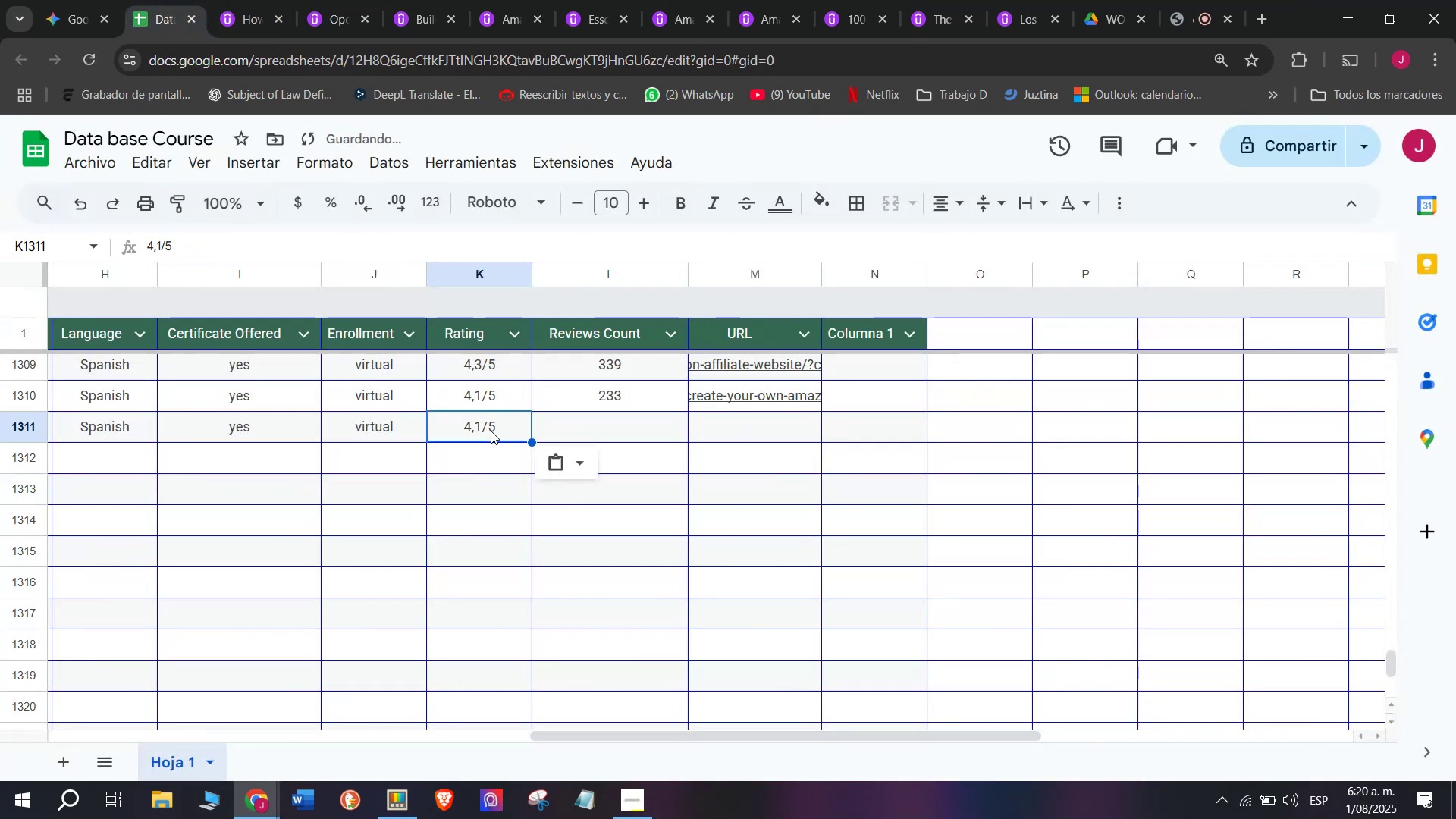 
key(Control+C)
 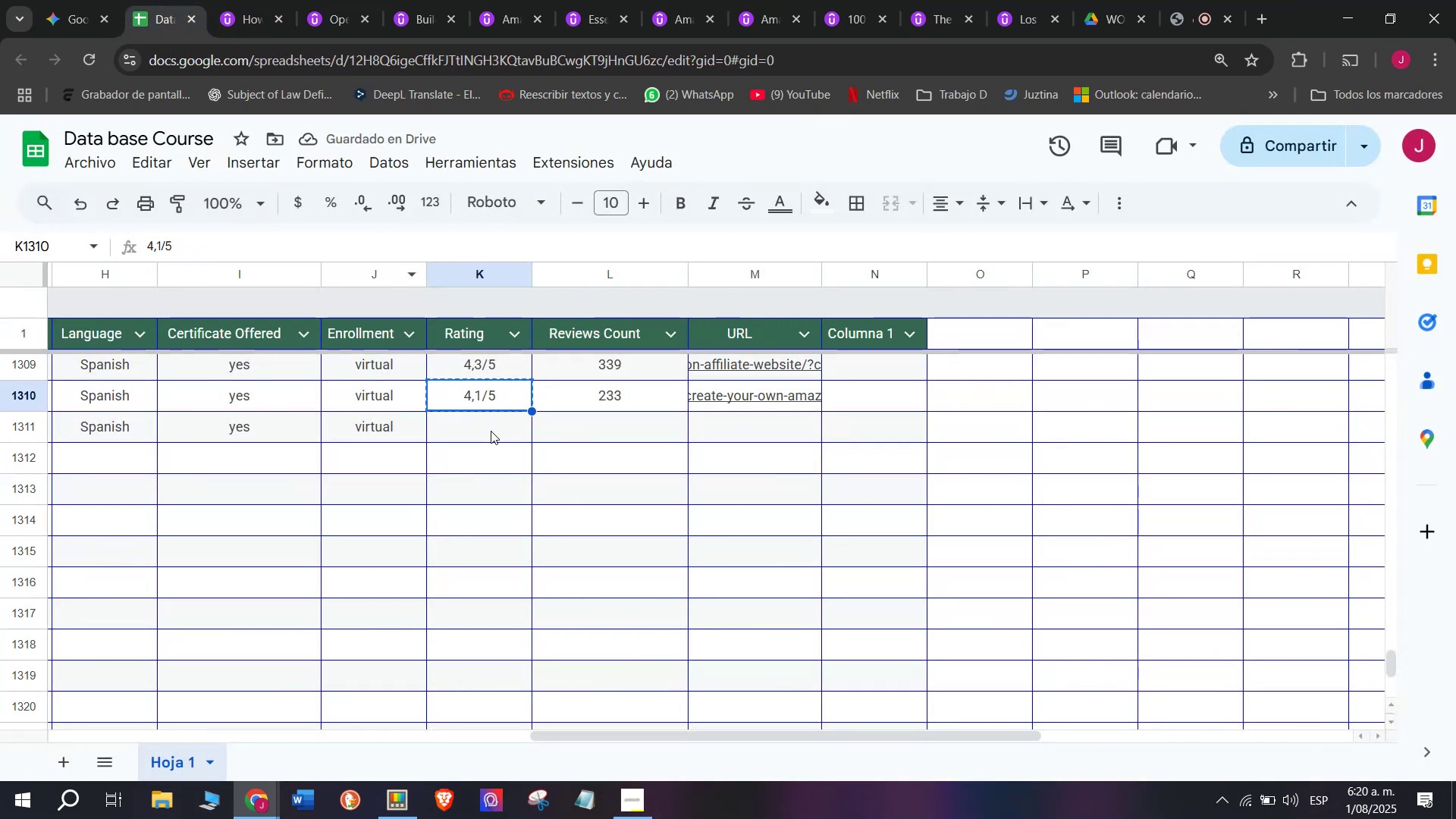 
left_click([491, 431])
 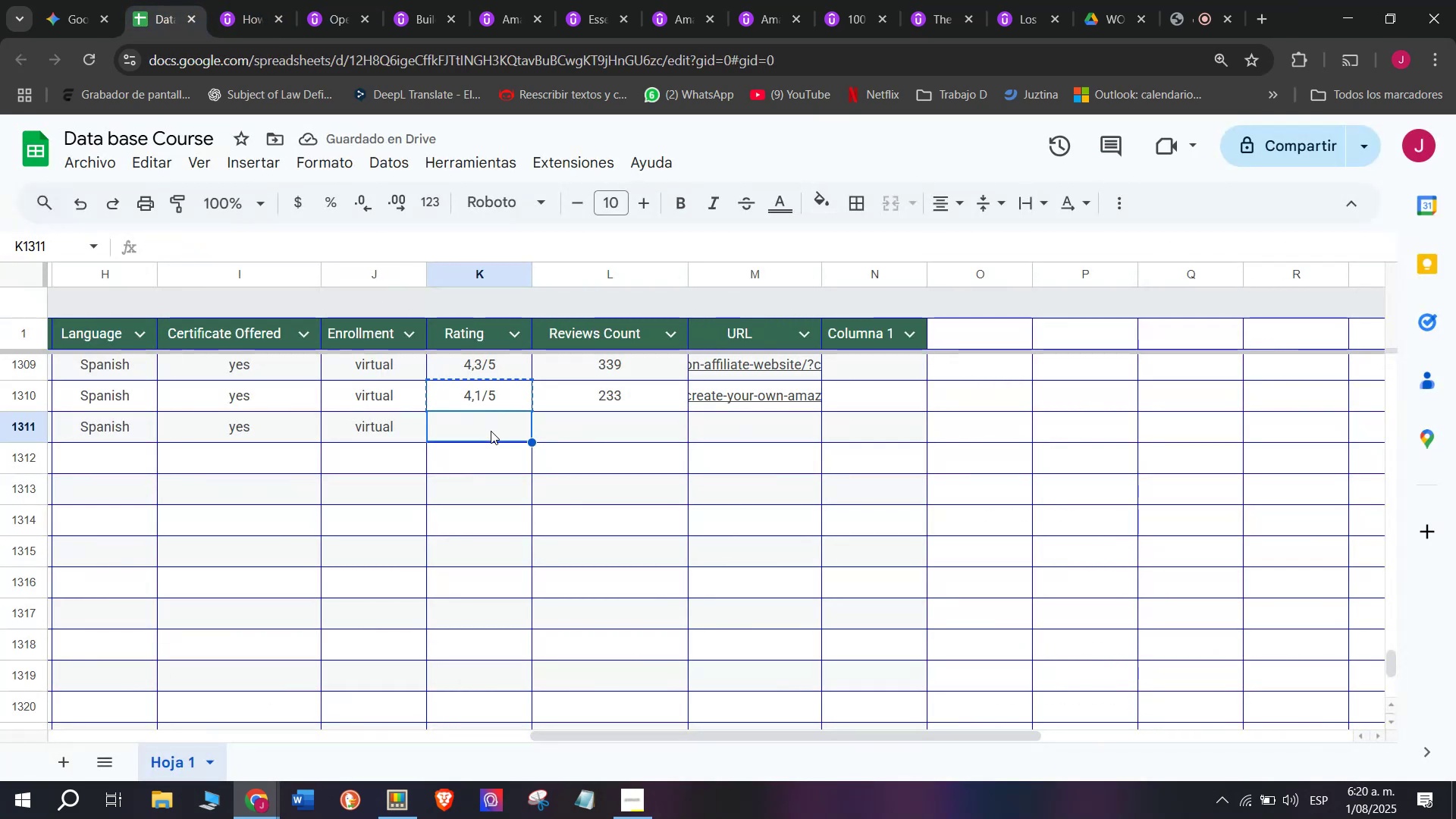 
key(Z)
 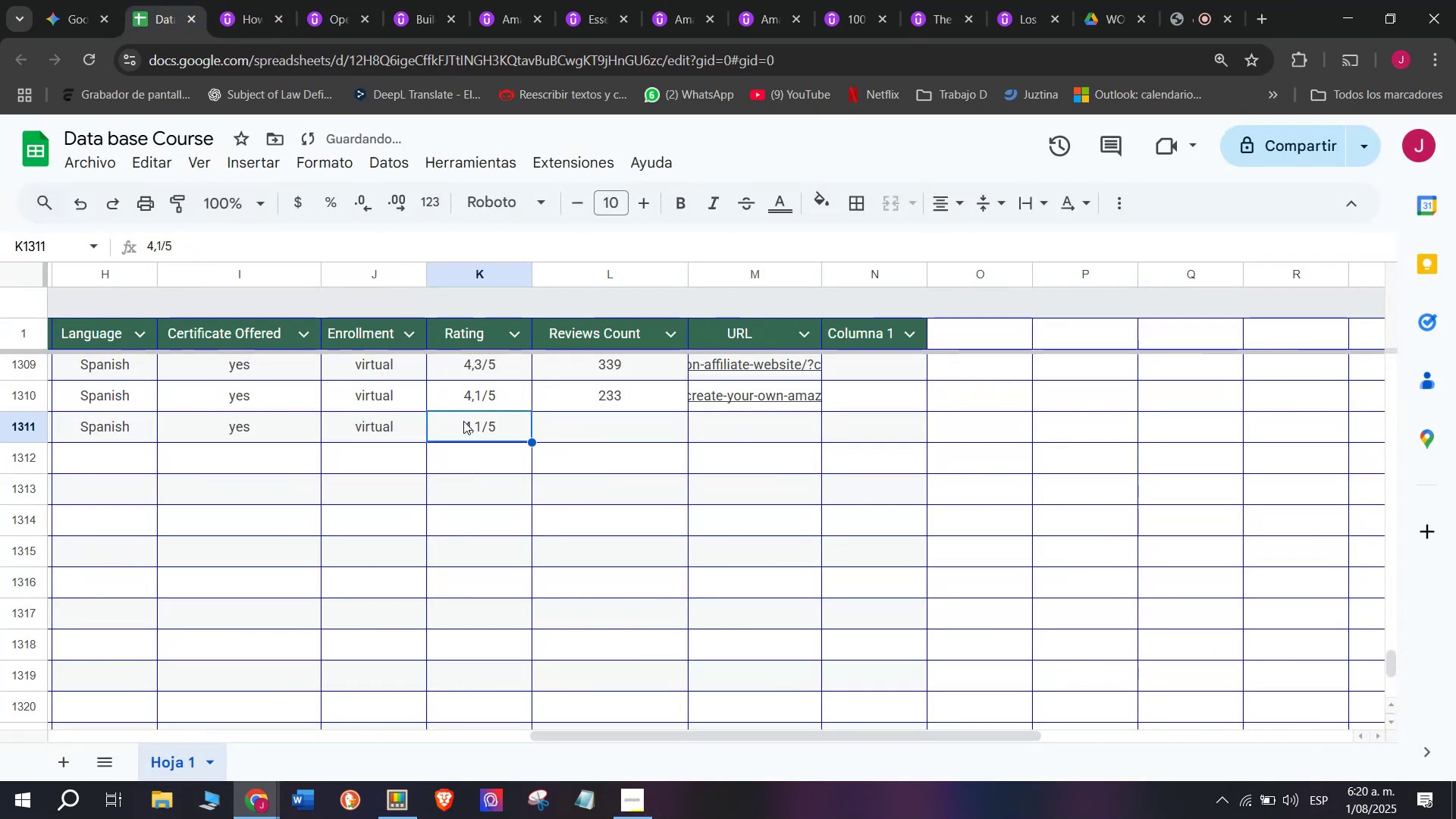 
key(Control+ControlLeft)
 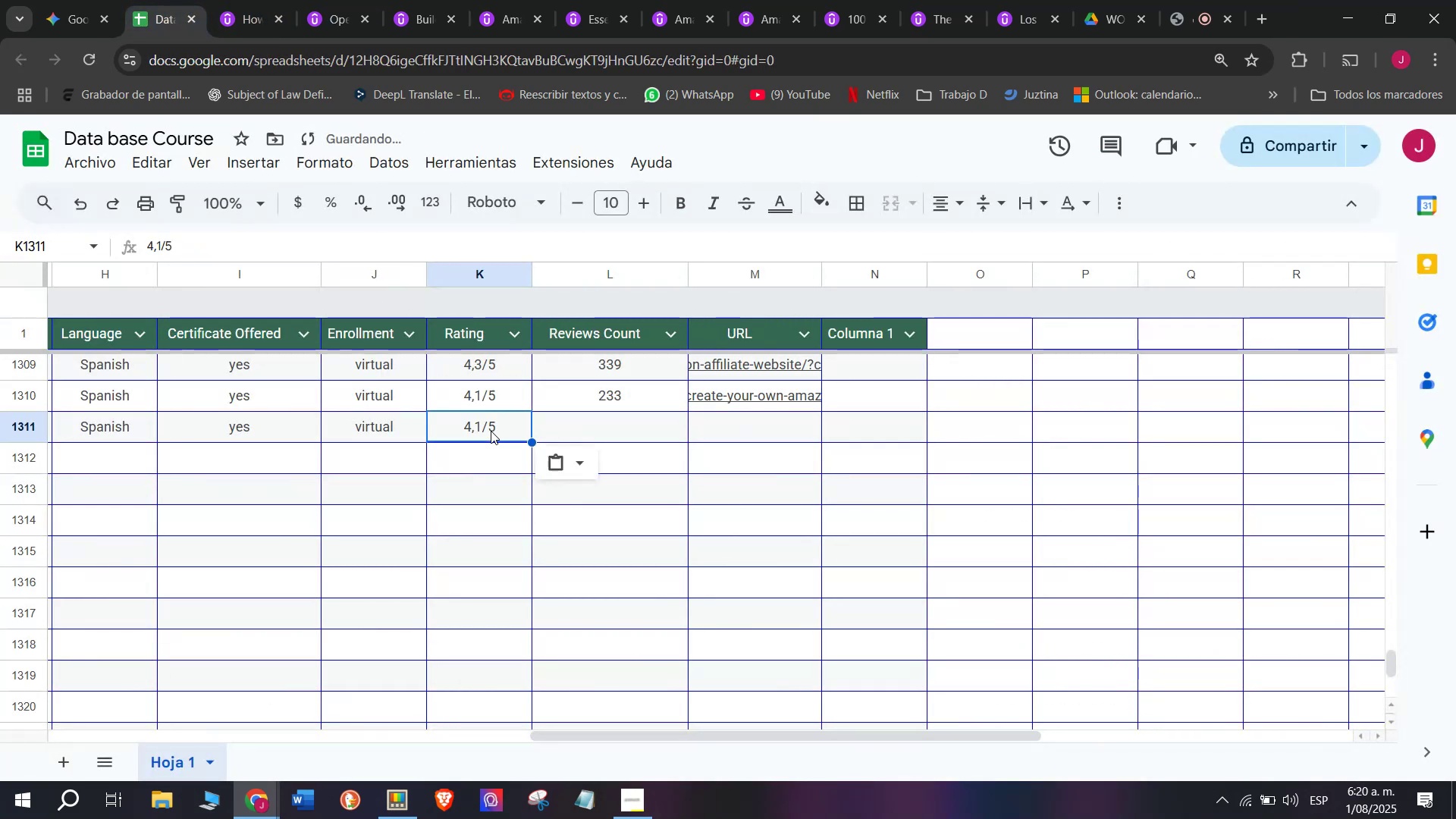 
key(Control+V)
 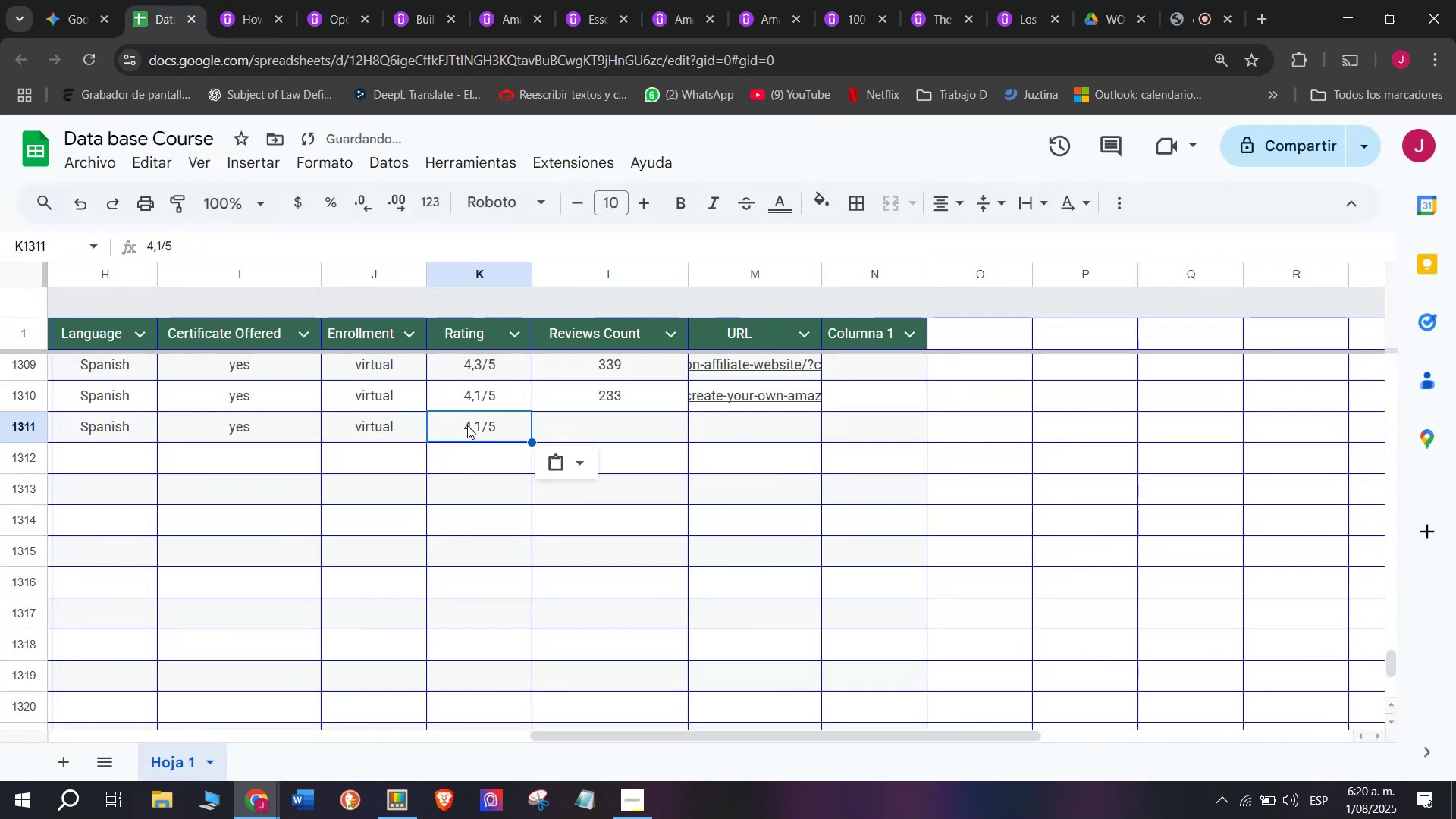 
left_click([463, 421])
 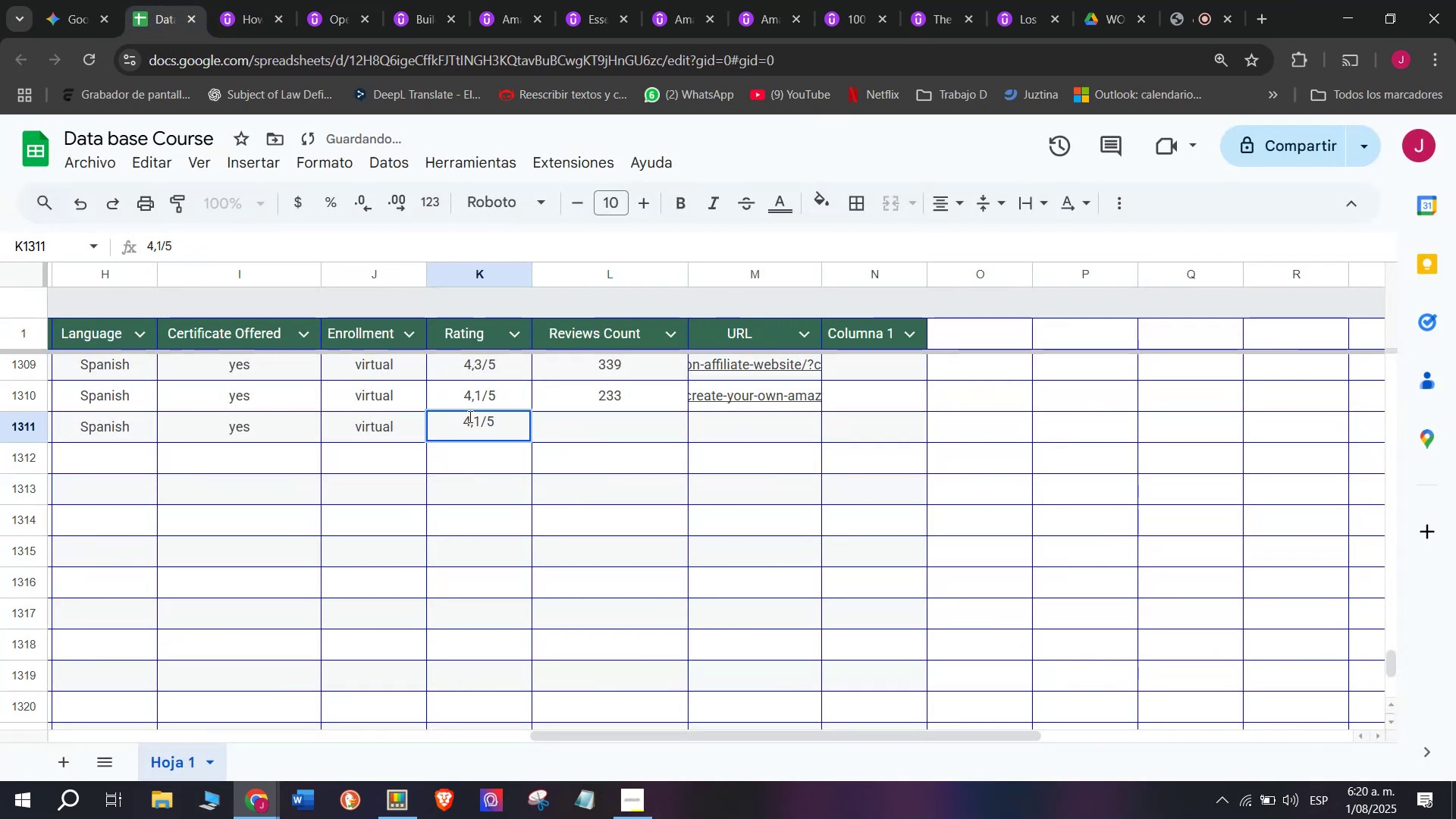 
left_click([469, 415])
 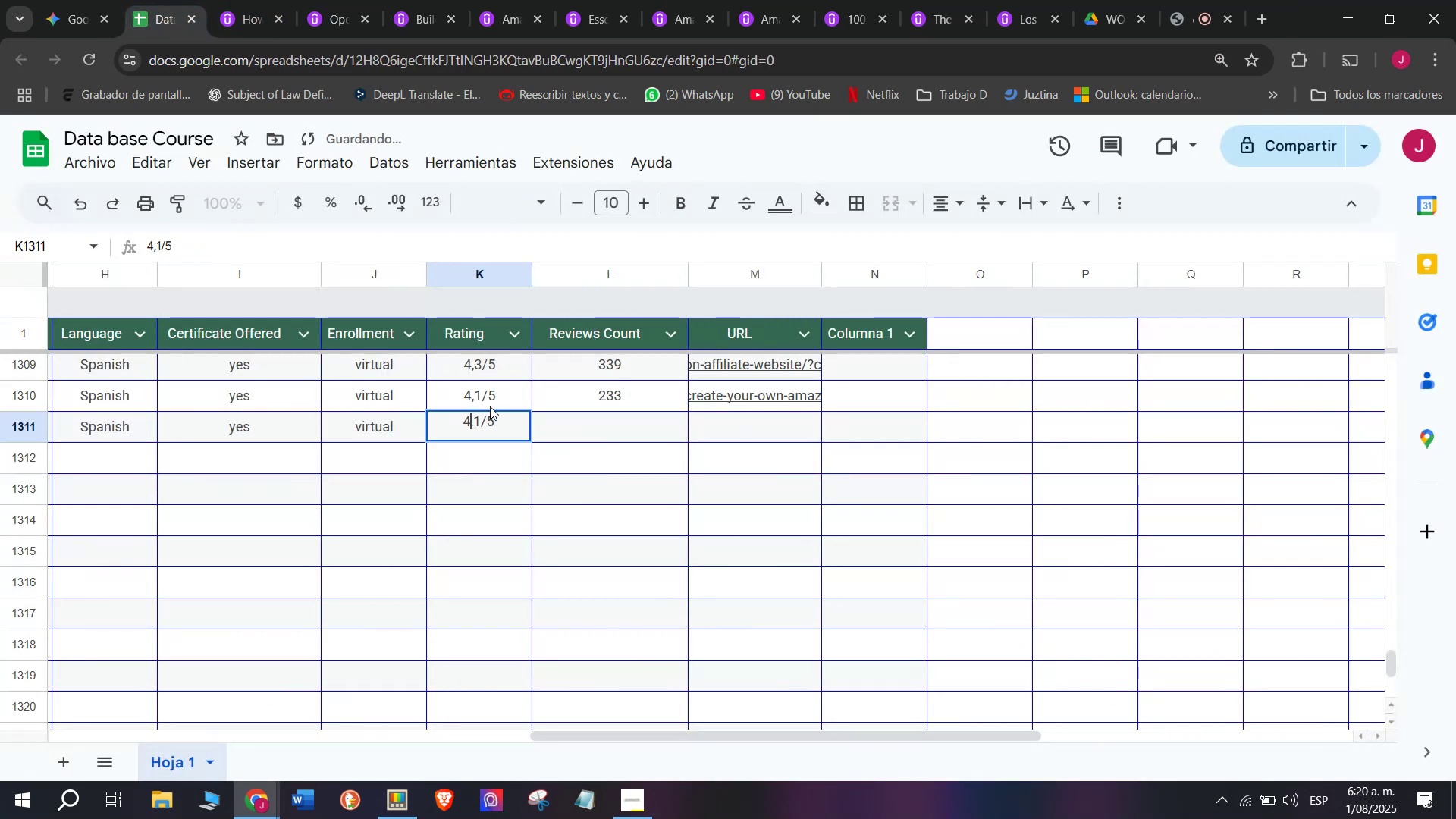 
key(Backspace)
type(q3)
 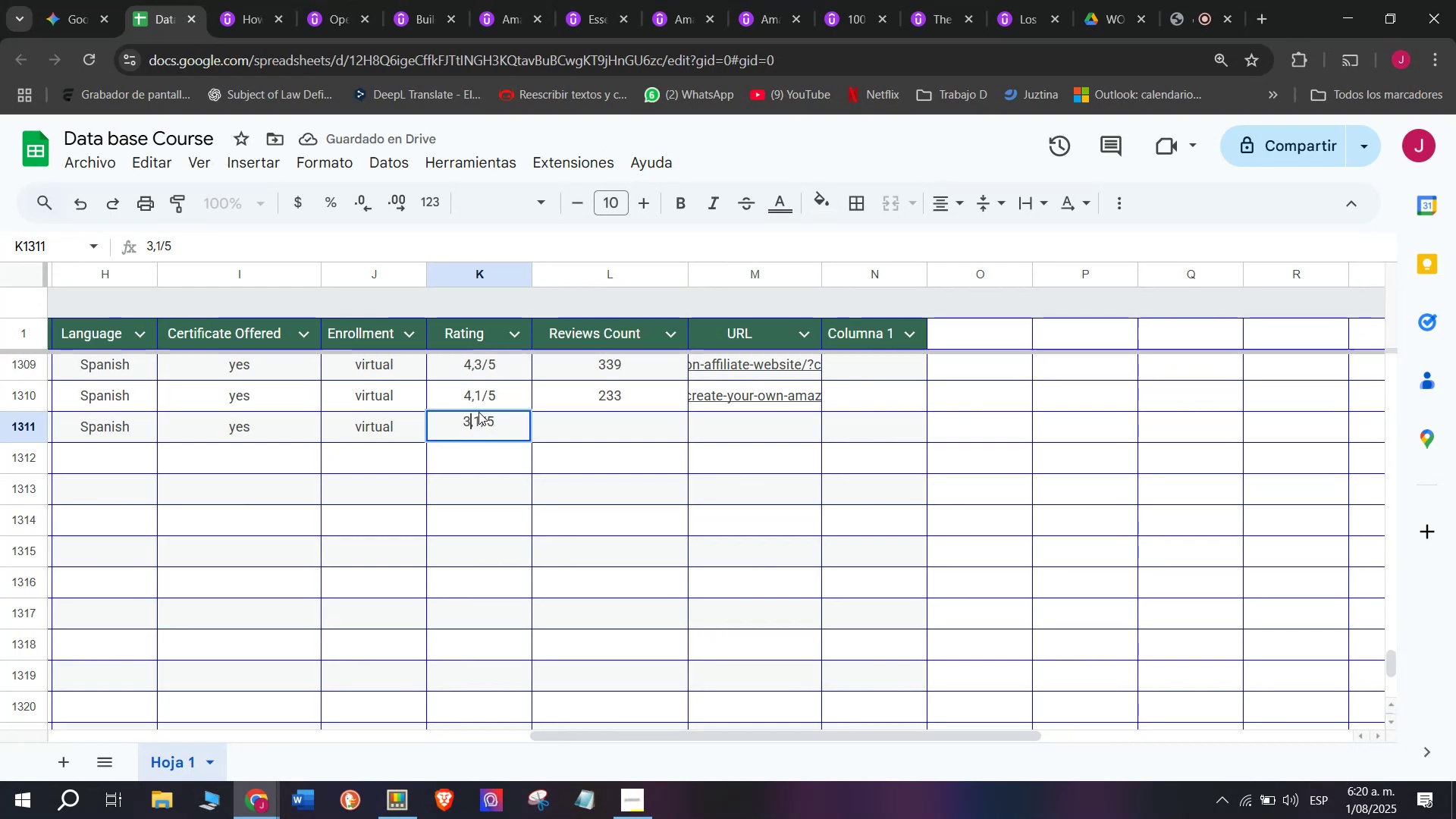 
left_click([479, 416])
 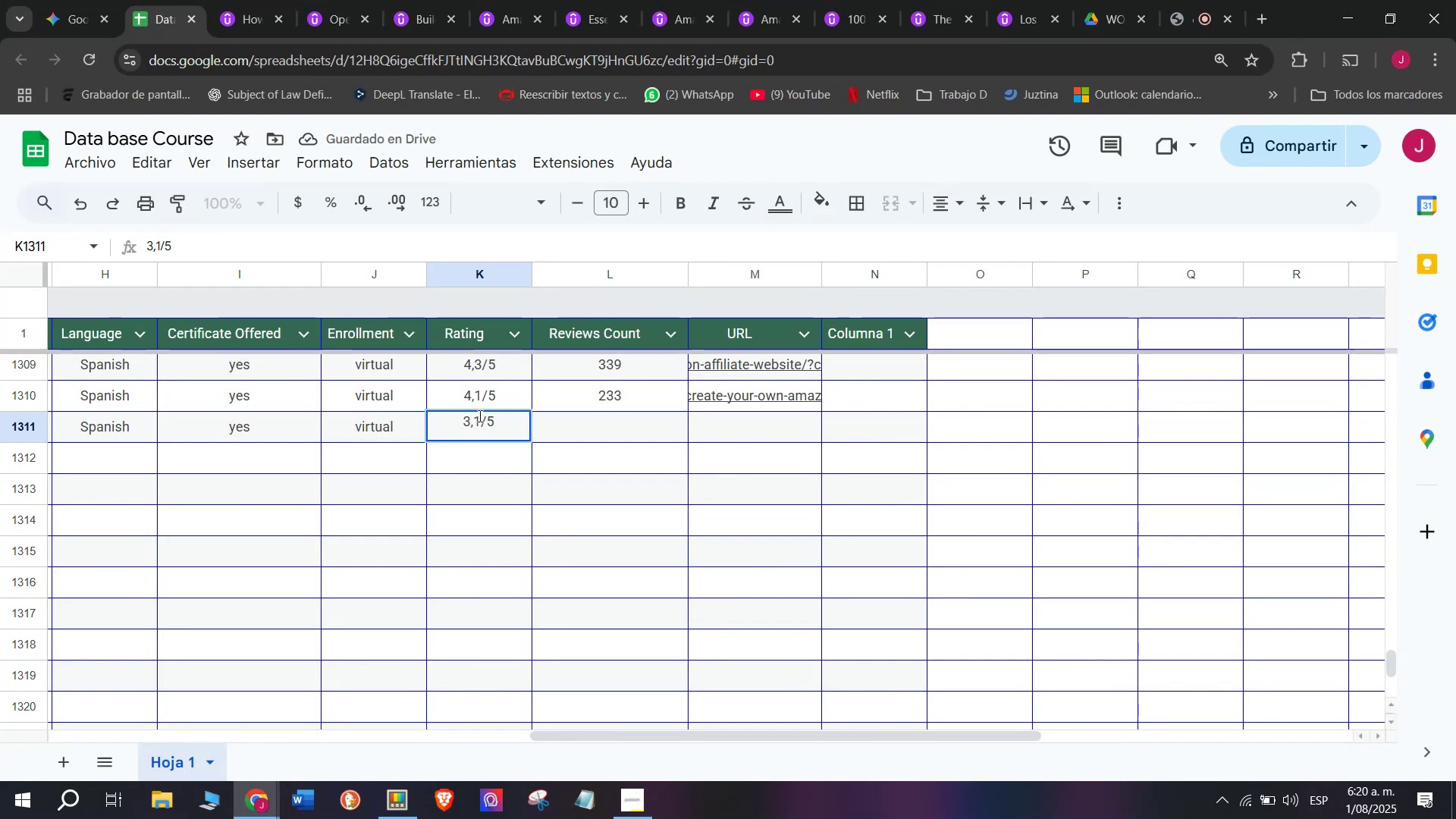 
key(Backspace)
 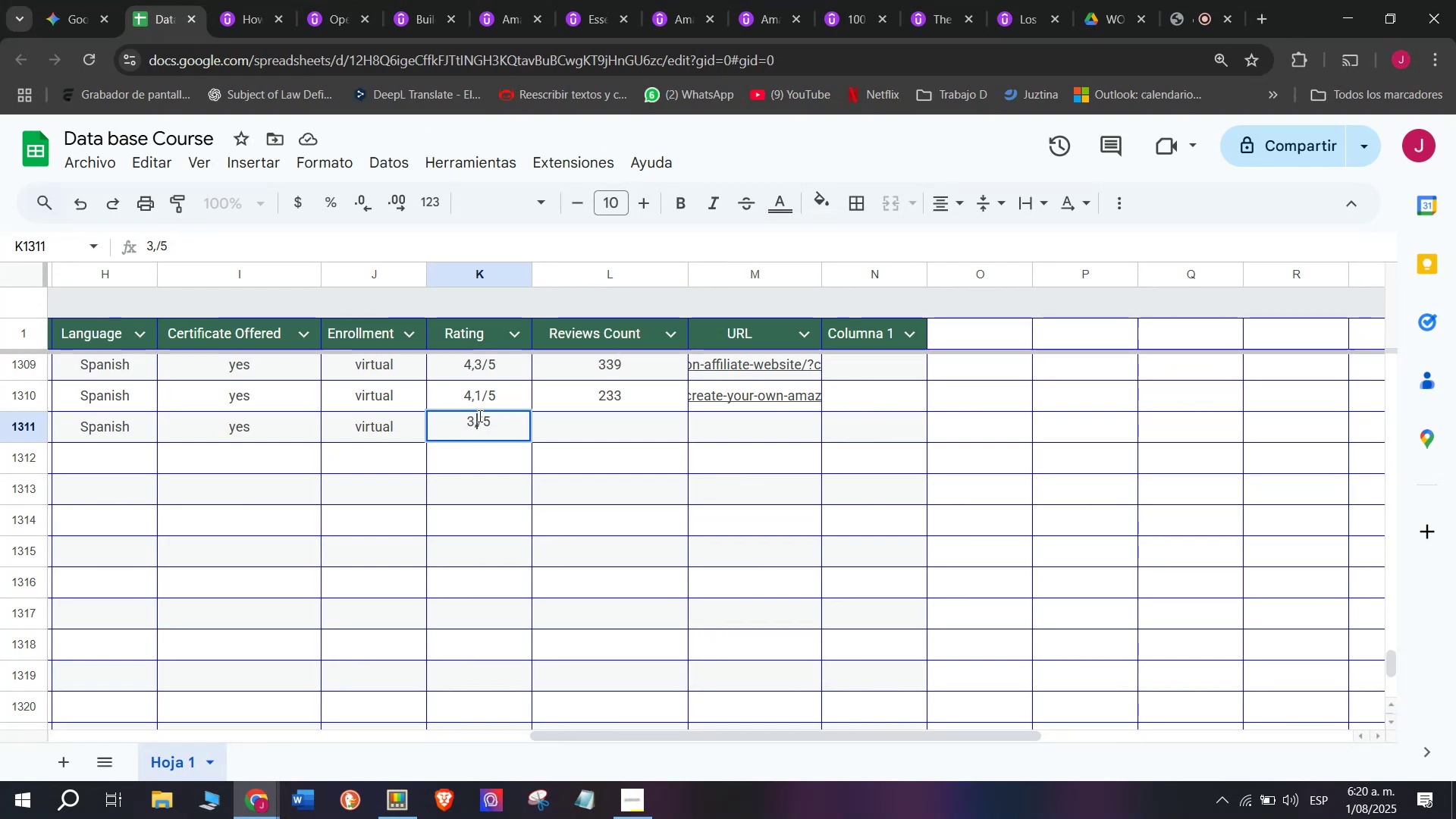 
key(8)
 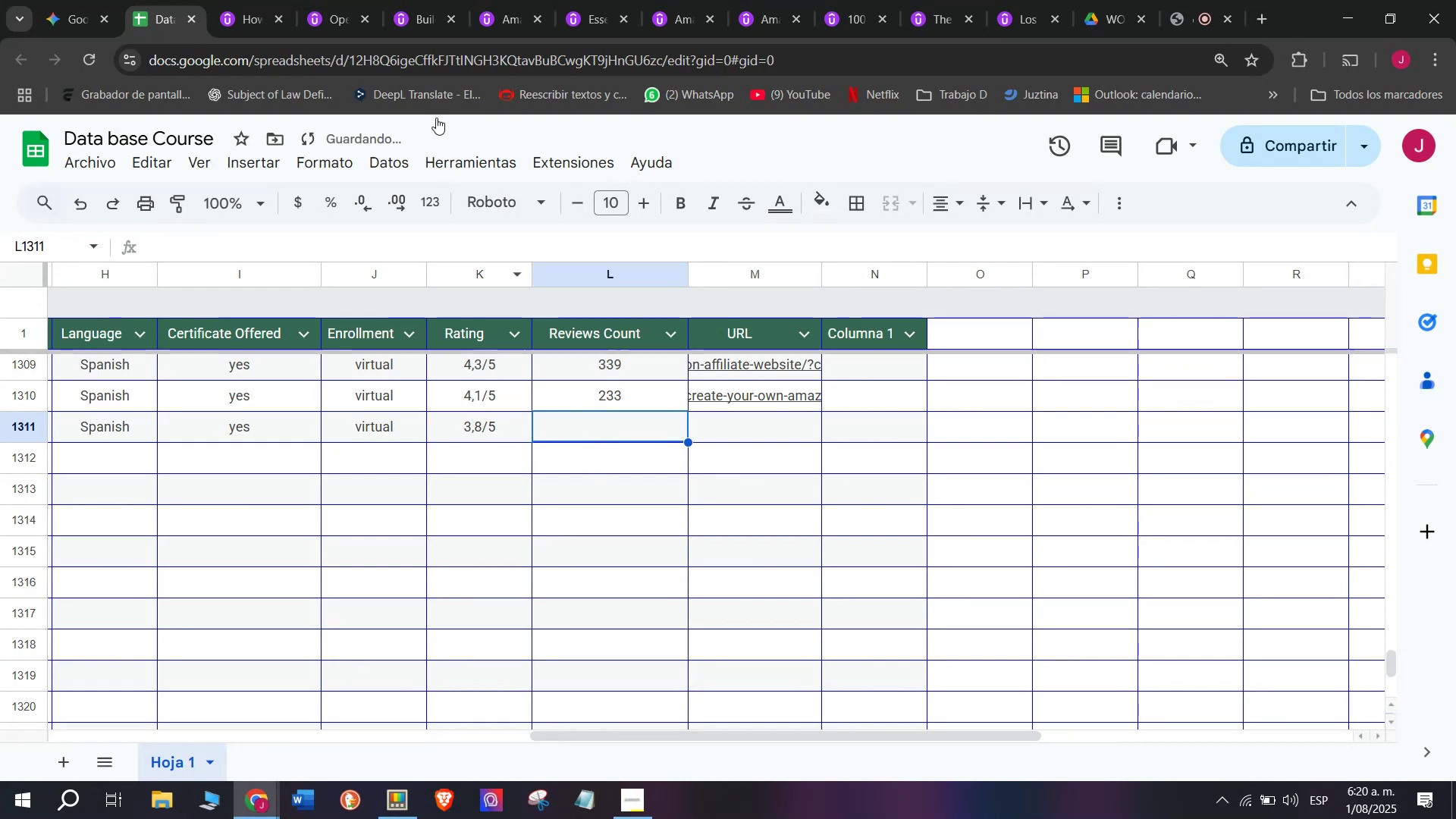 
left_click([276, 0])
 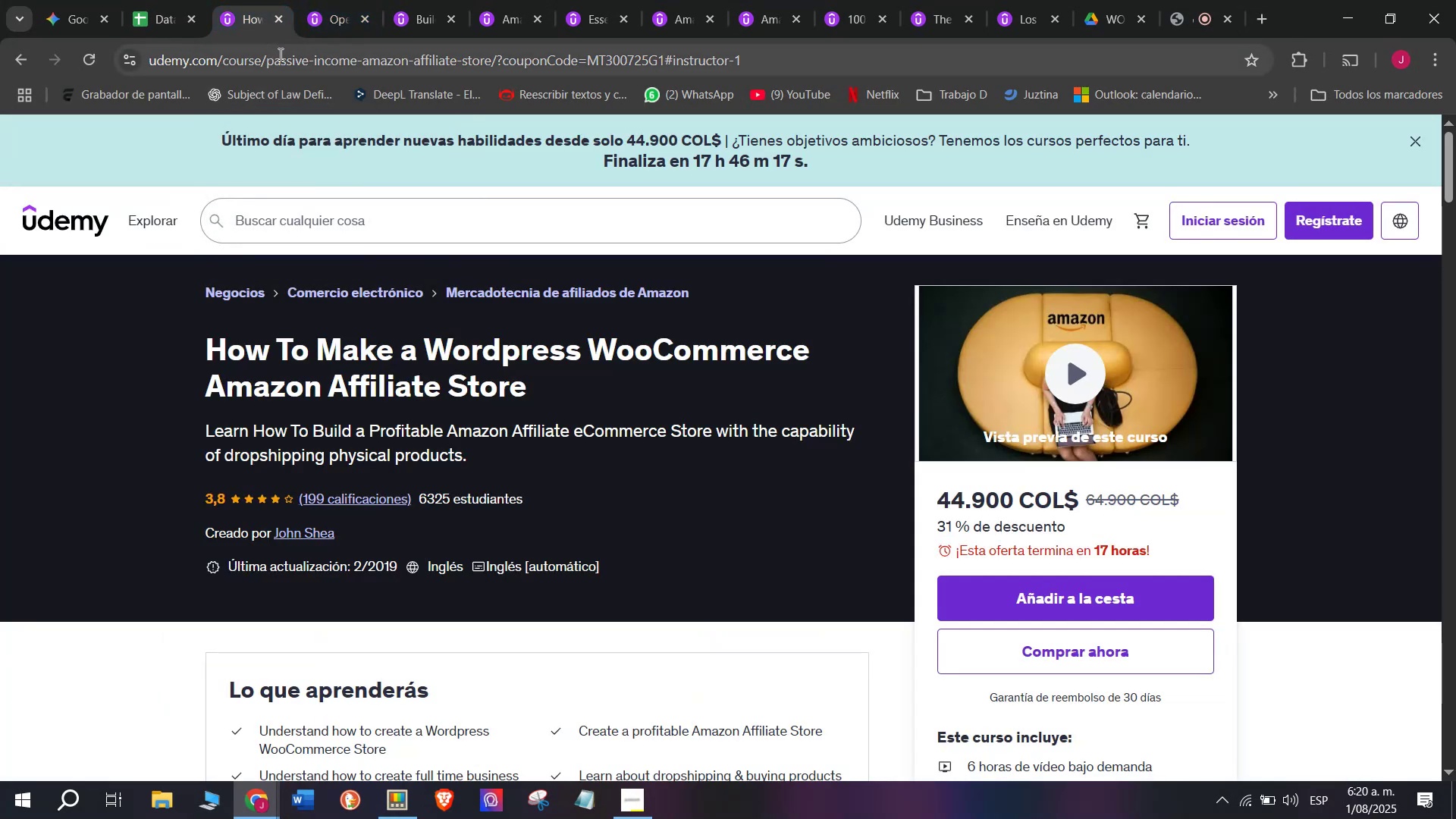 
left_click([279, 54])
 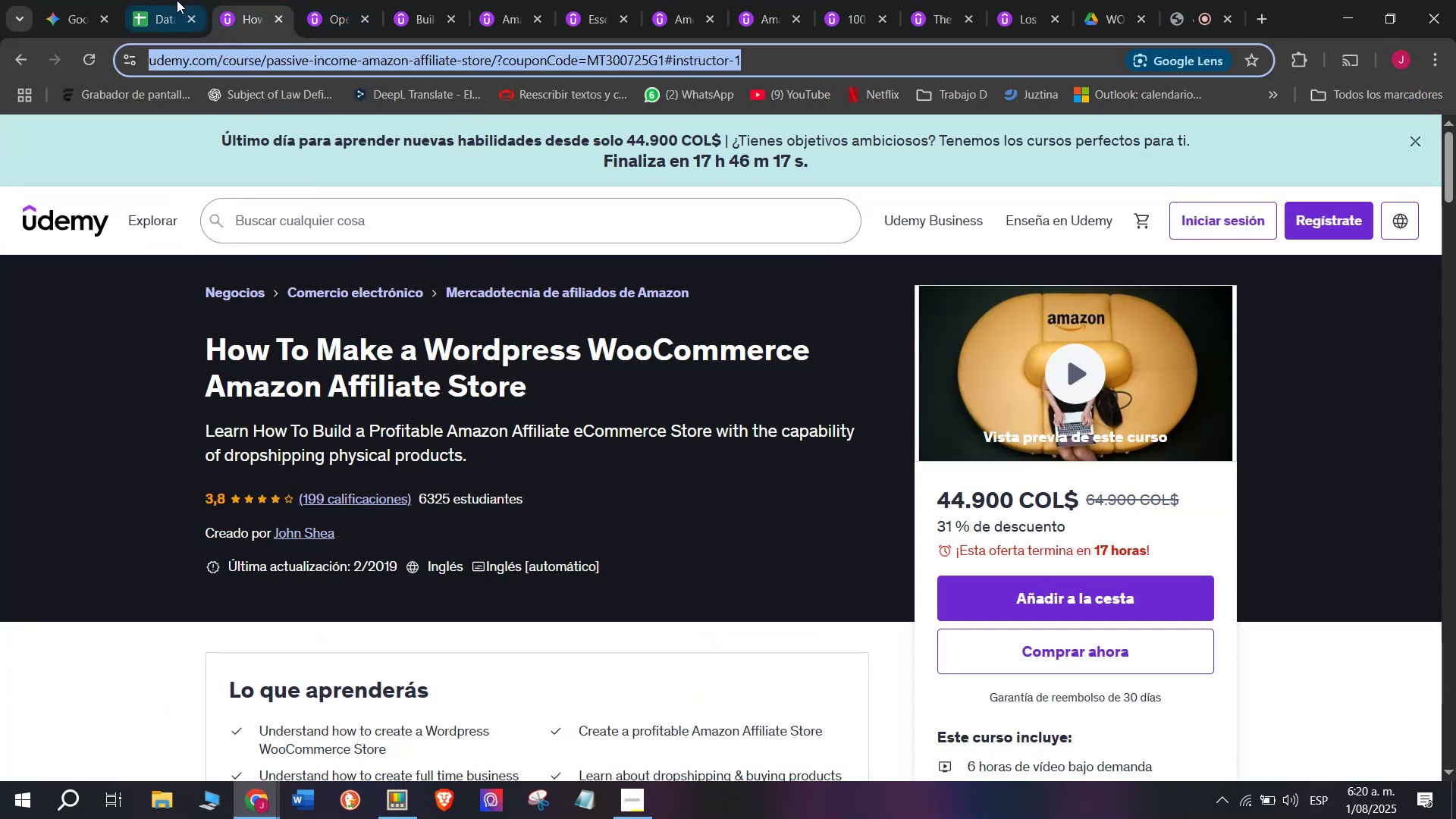 
left_click([177, 0])
 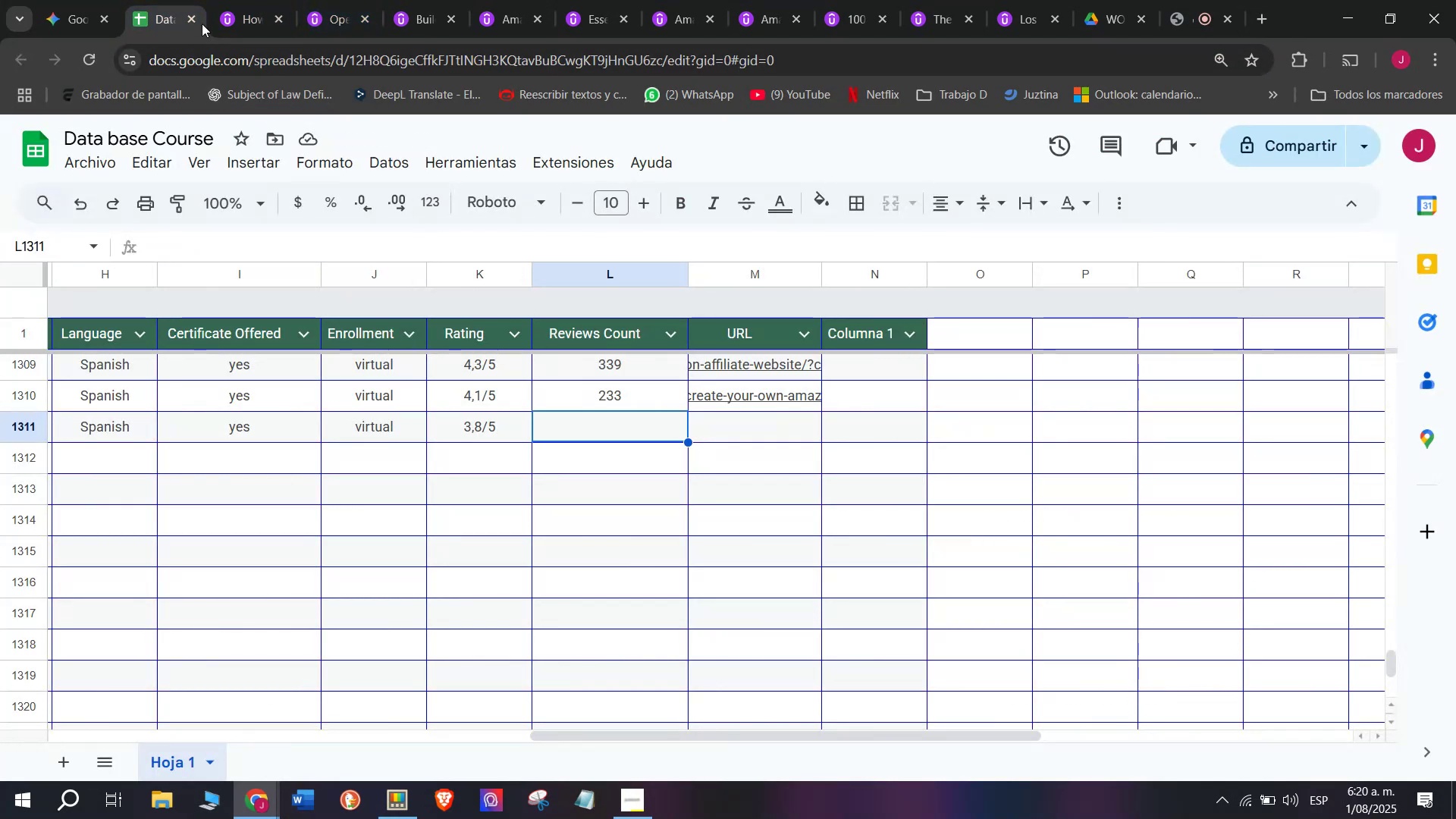 
left_click([252, 0])
 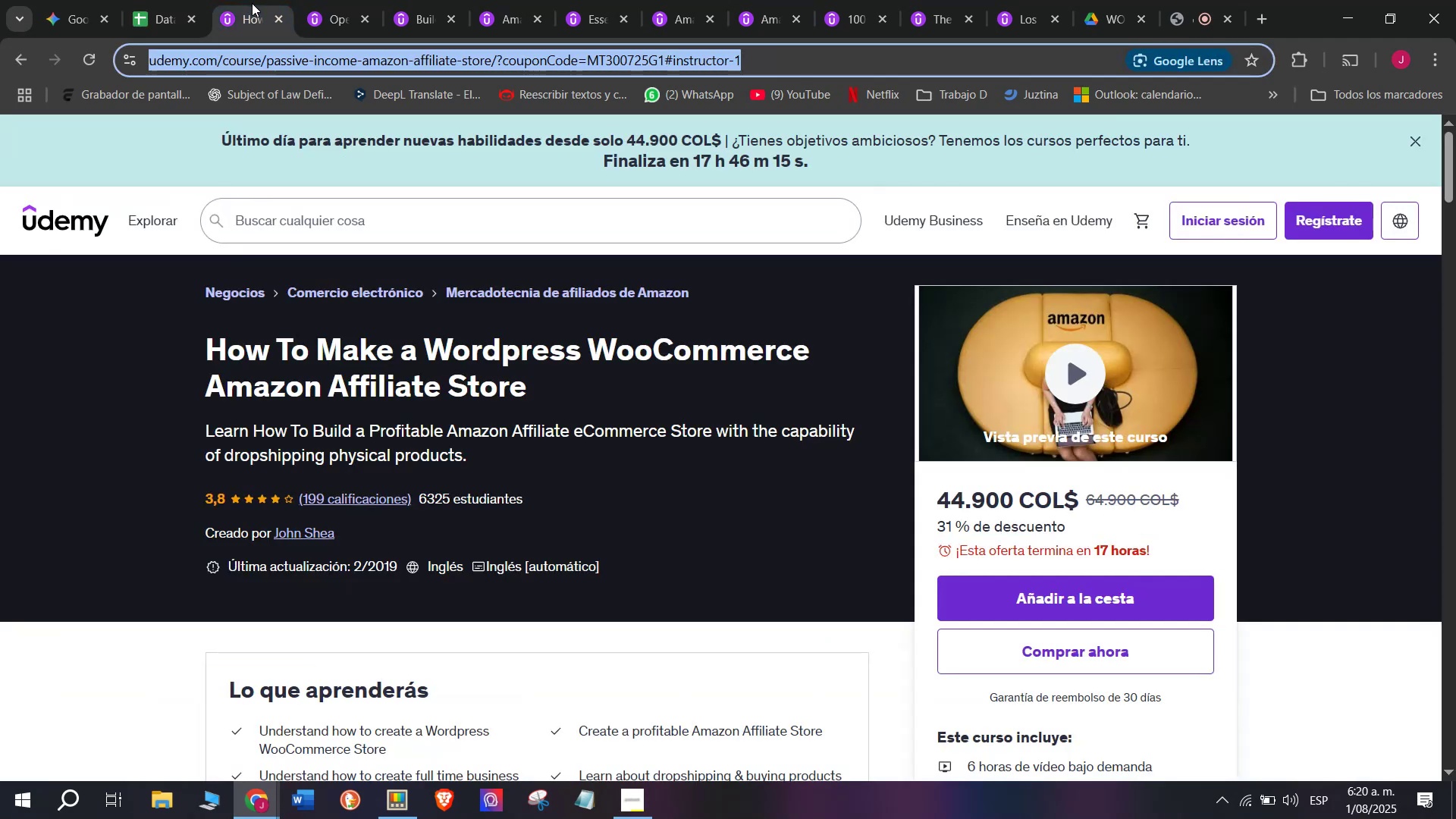 
key(Break)
 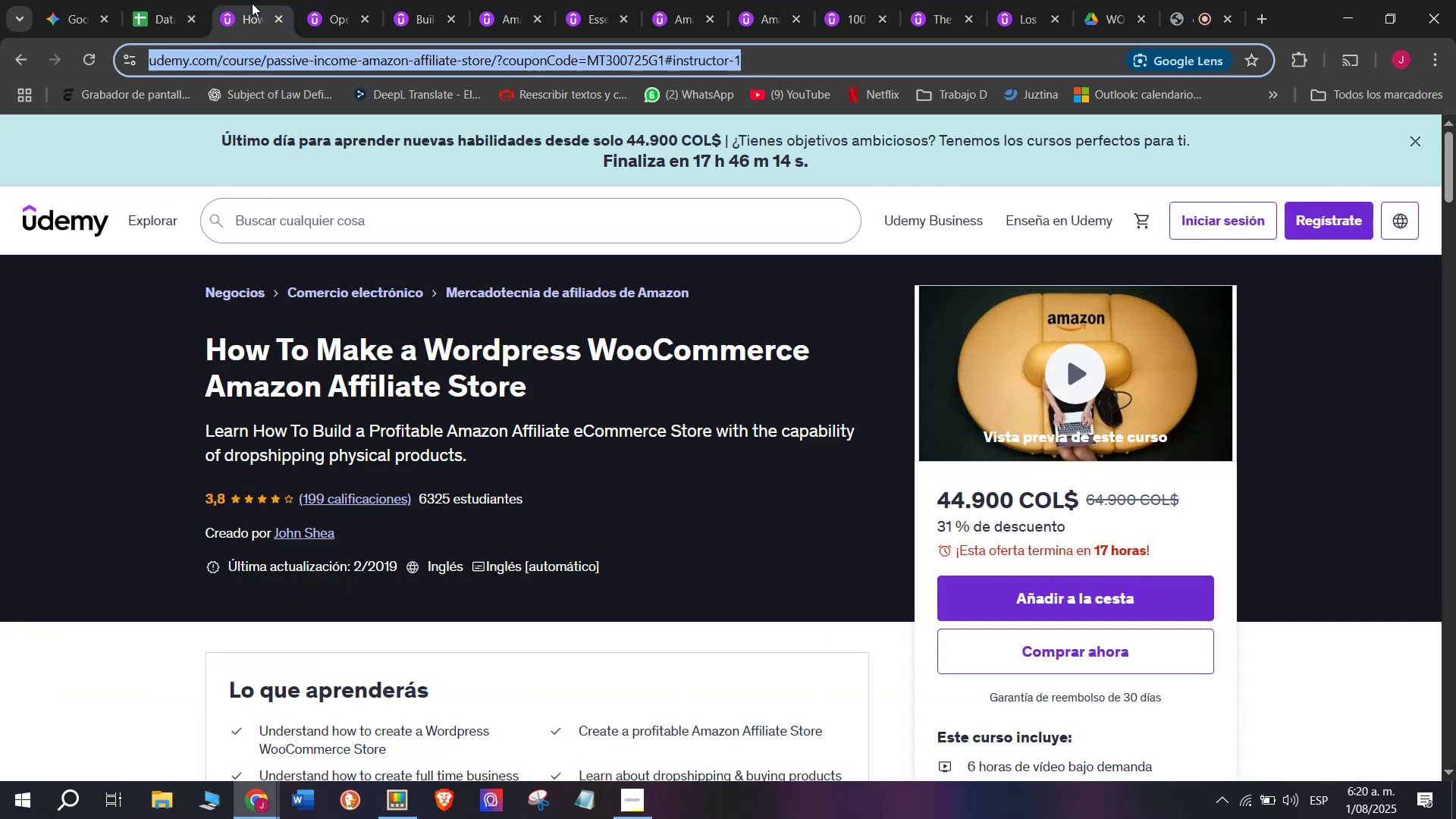 
key(Control+ControlLeft)
 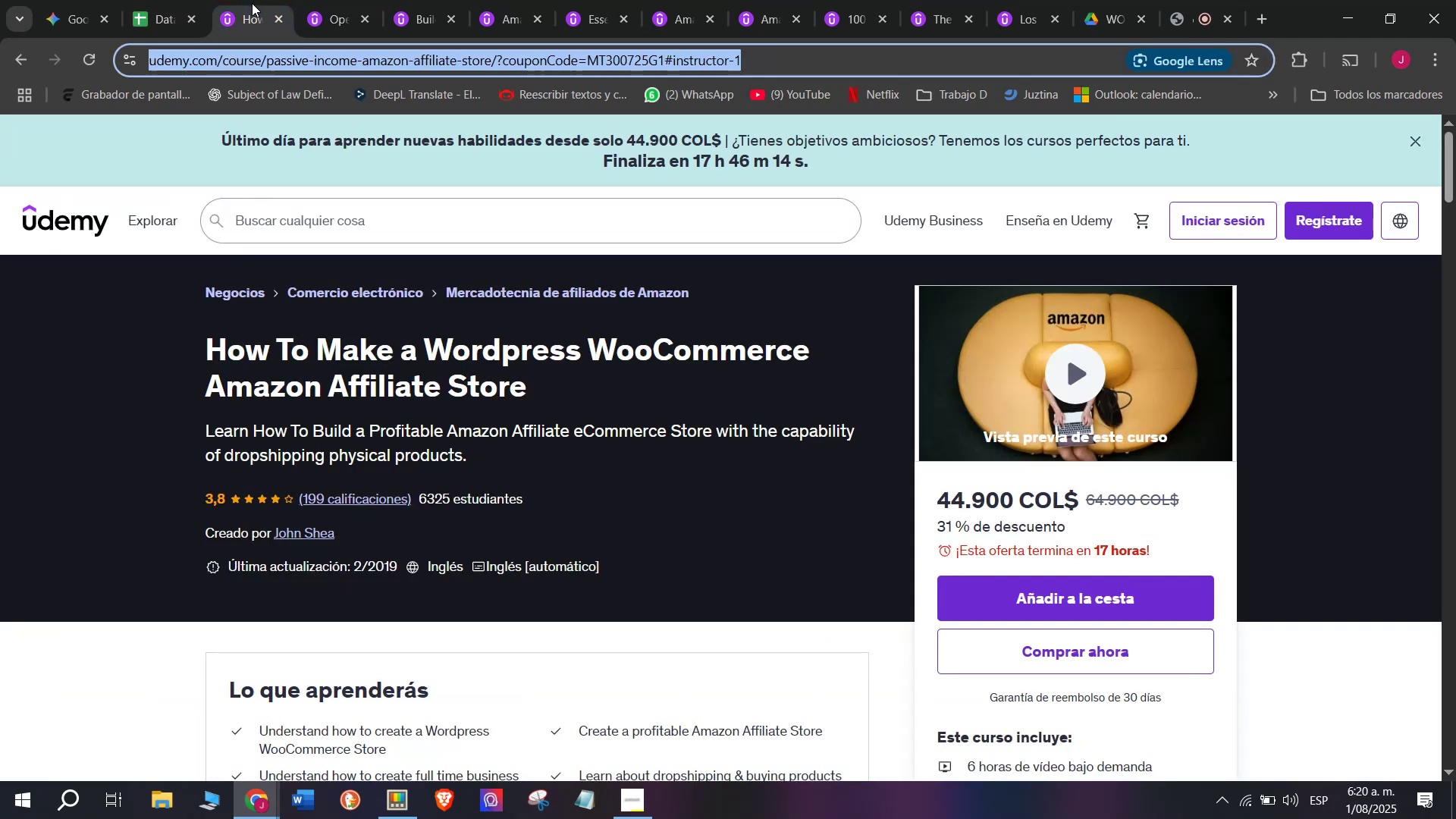 
key(Control+C)
 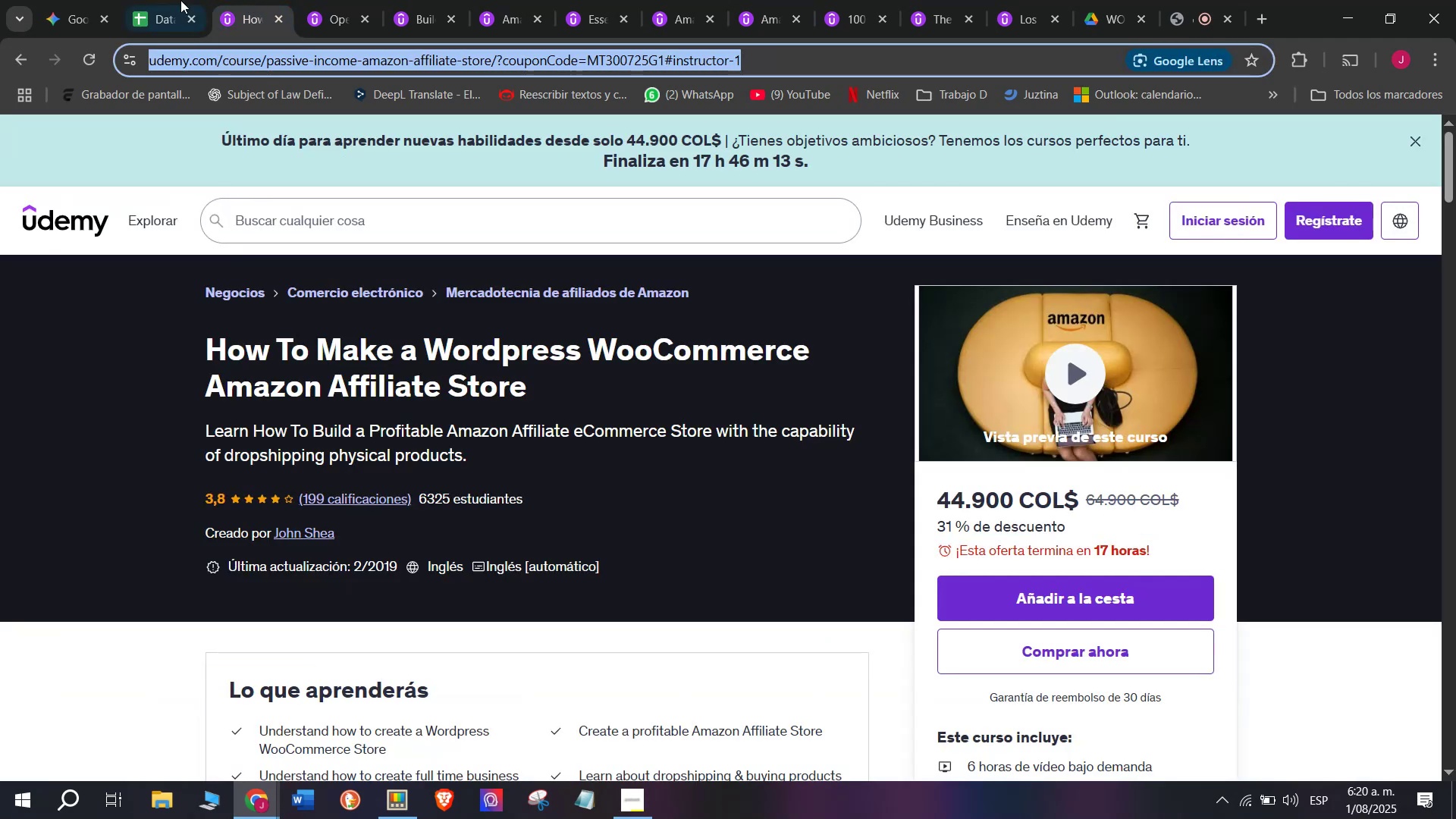 
left_click([180, 0])
 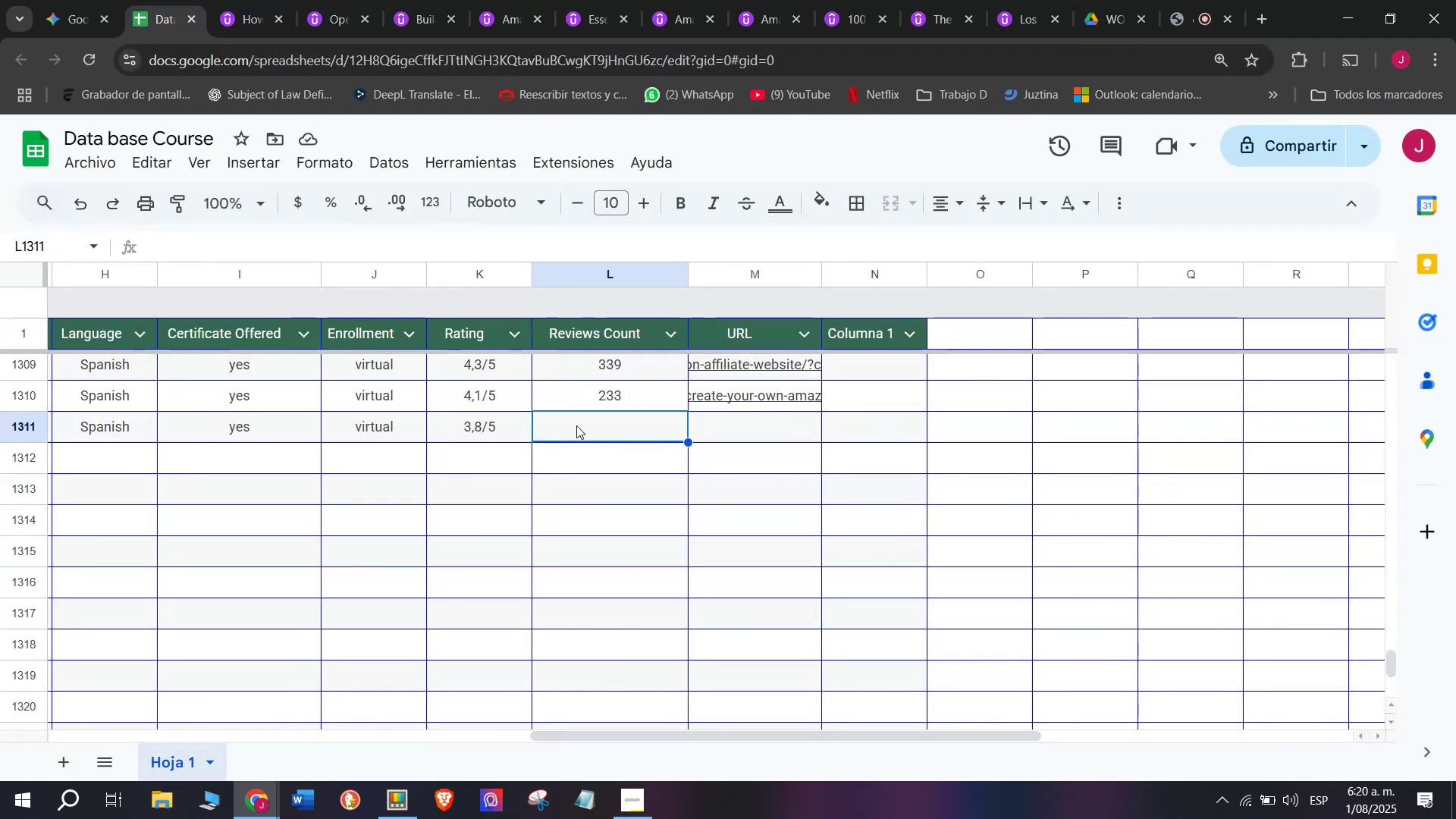 
type(199)
 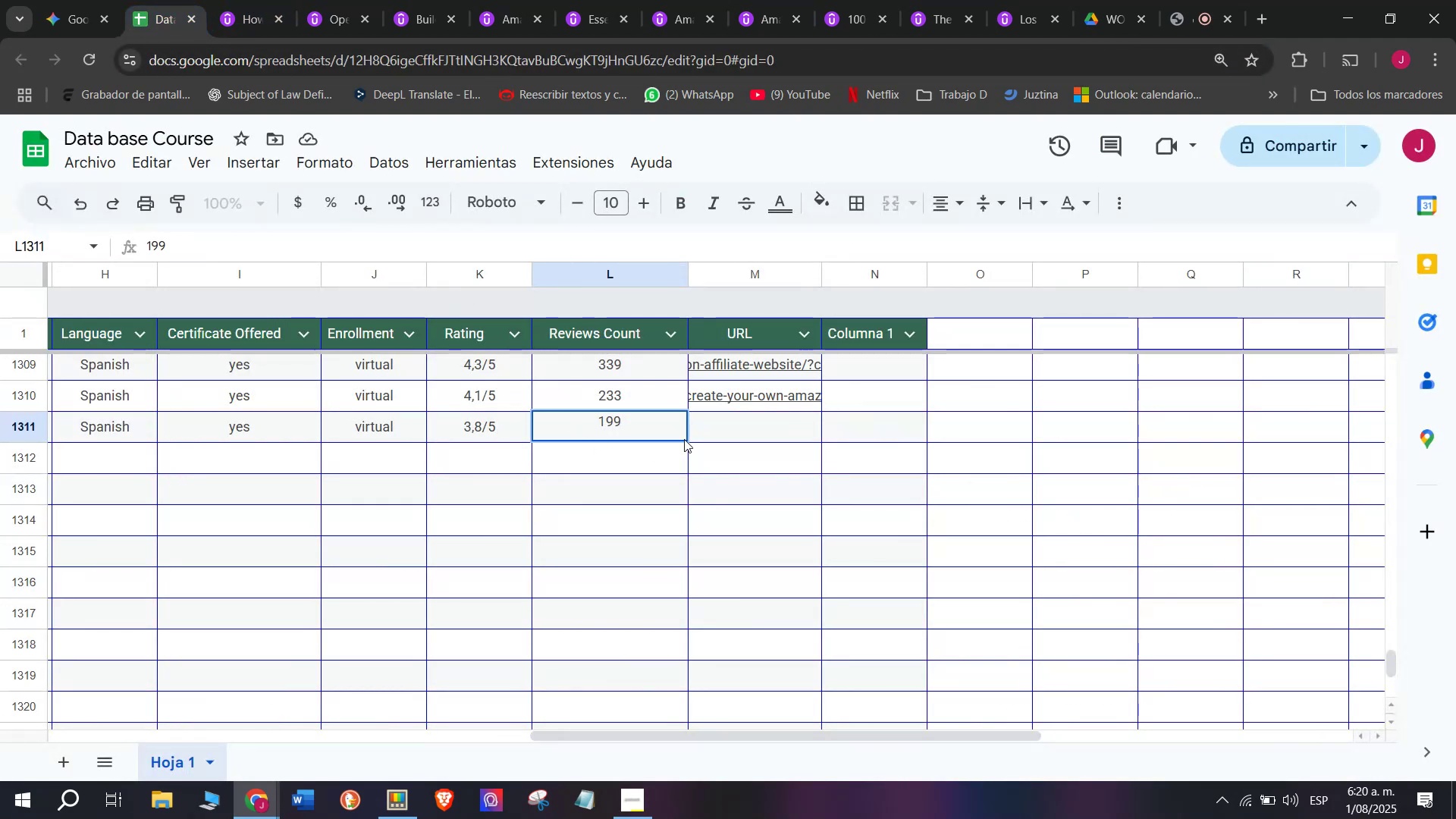 
left_click([745, 419])
 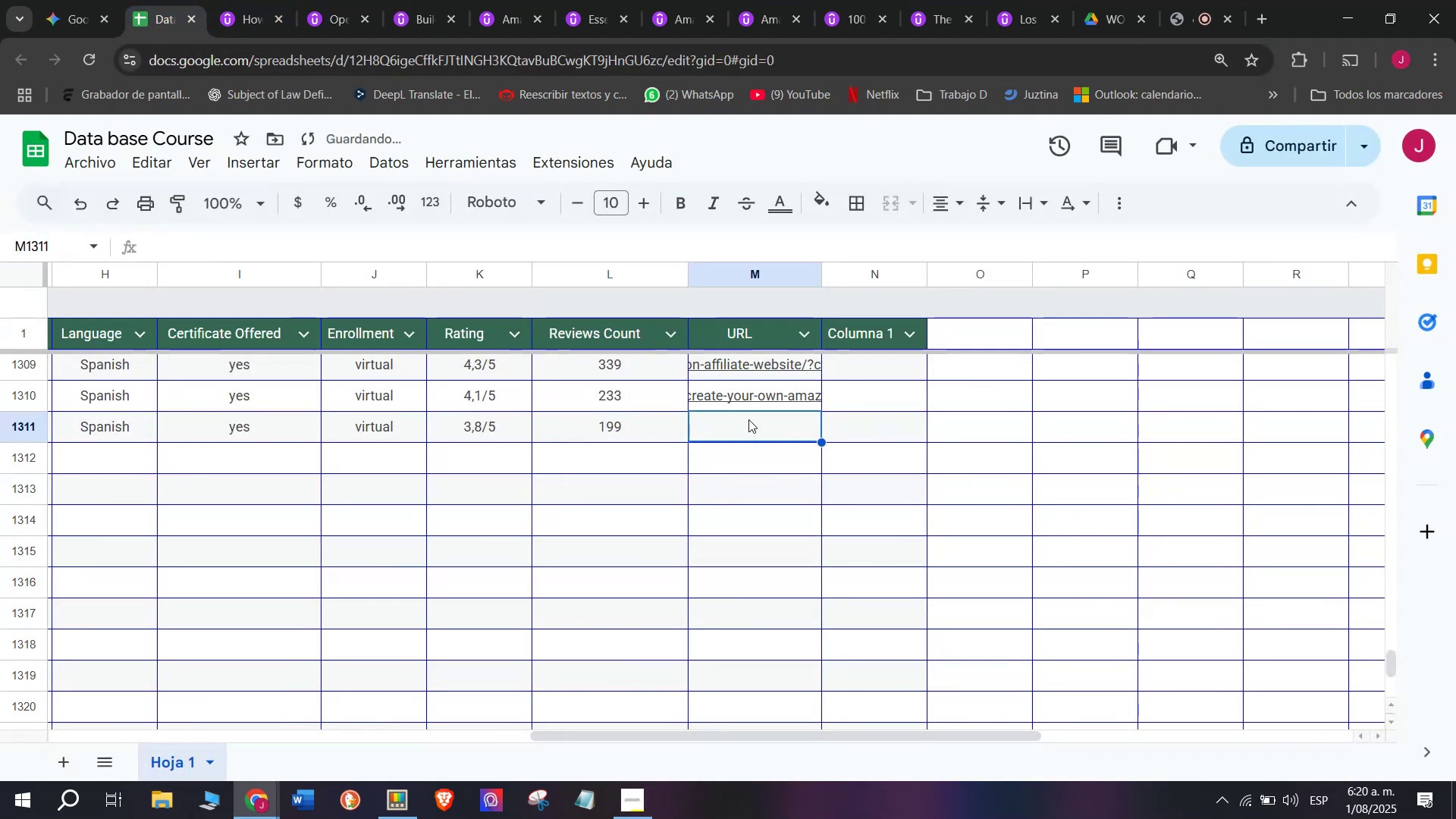 
key(Z)
 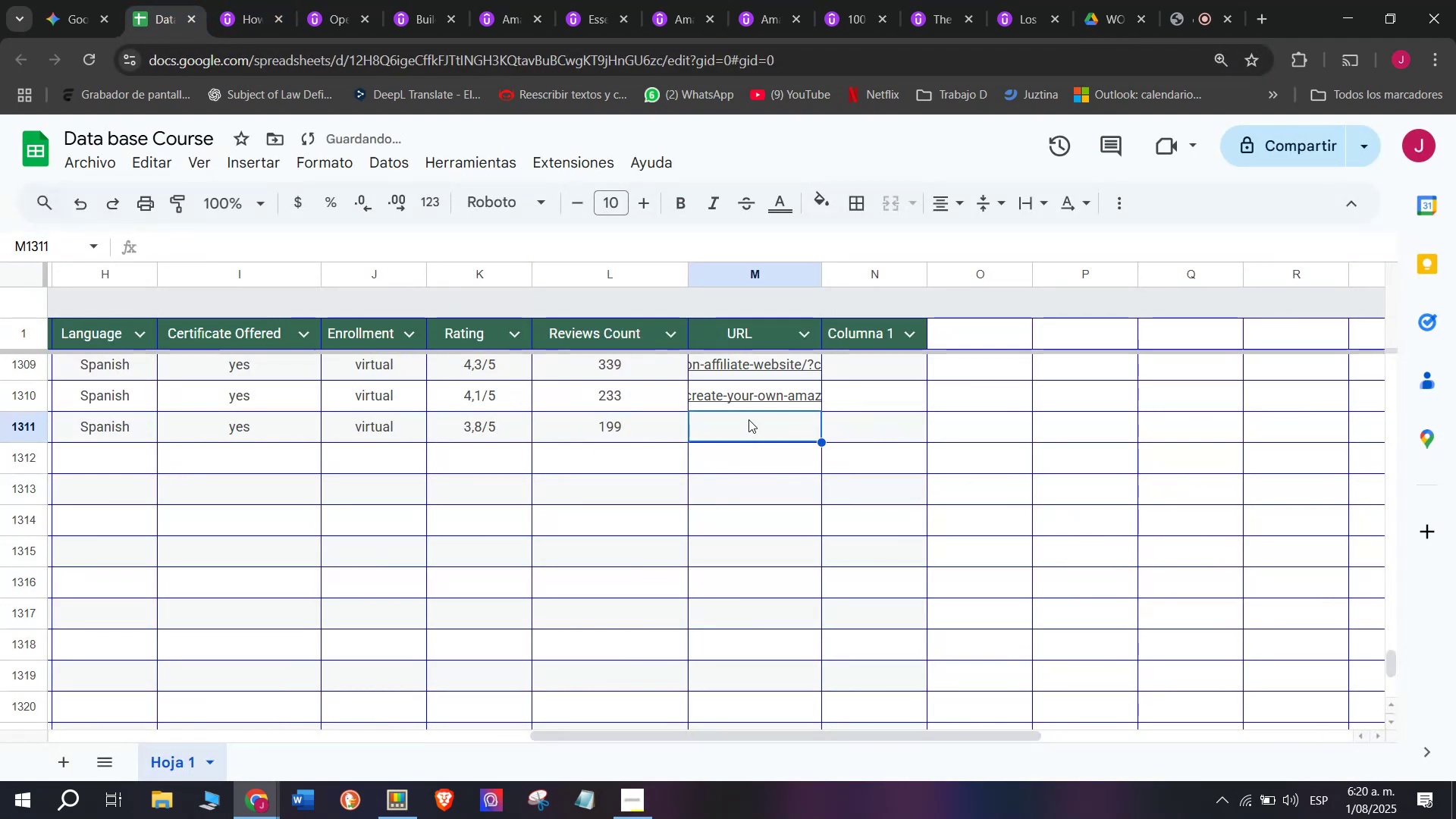 
key(Control+ControlLeft)
 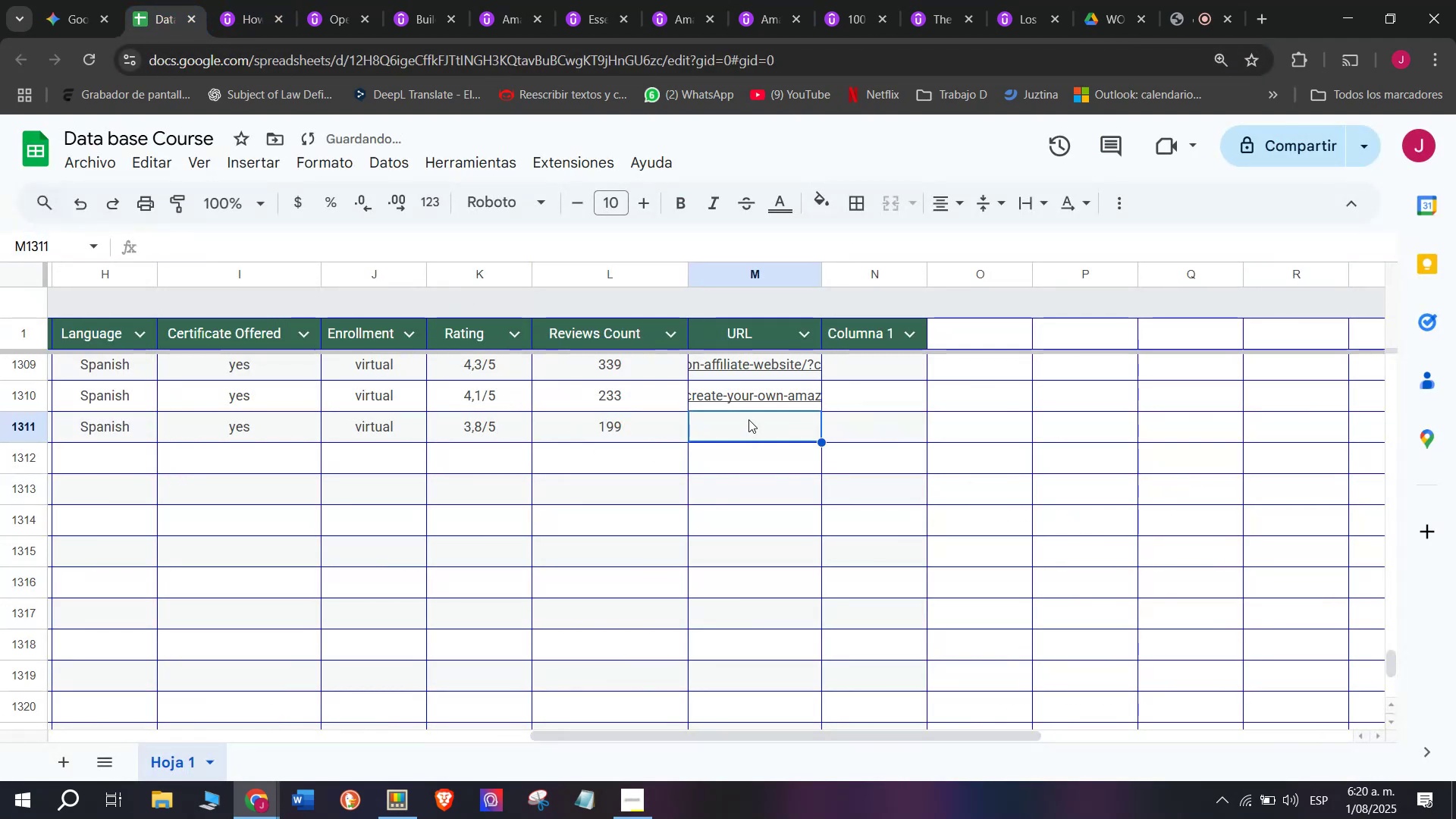 
key(Control+V)
 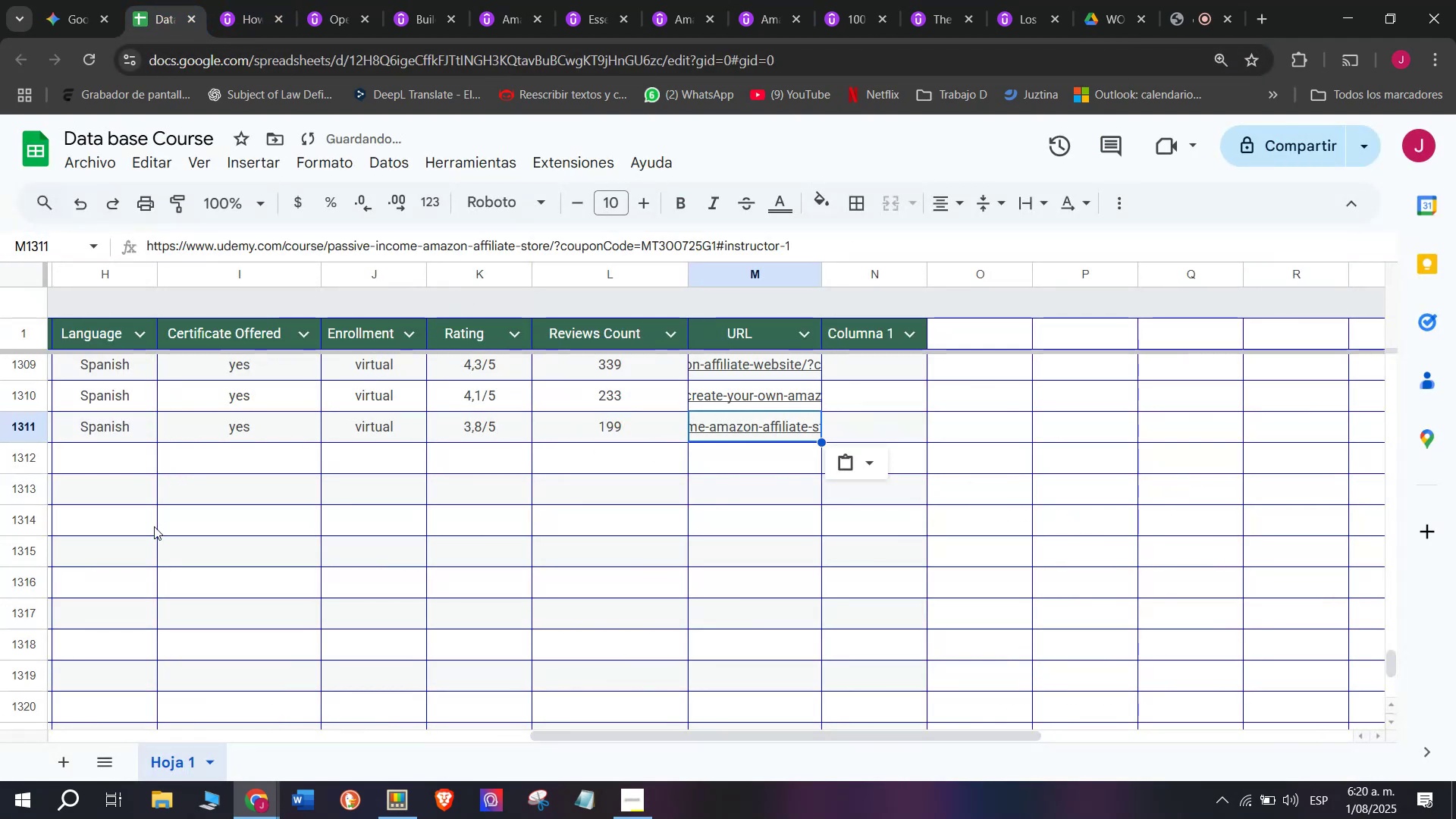 
scroll: coordinate [170, 434], scroll_direction: up, amount: 7.0
 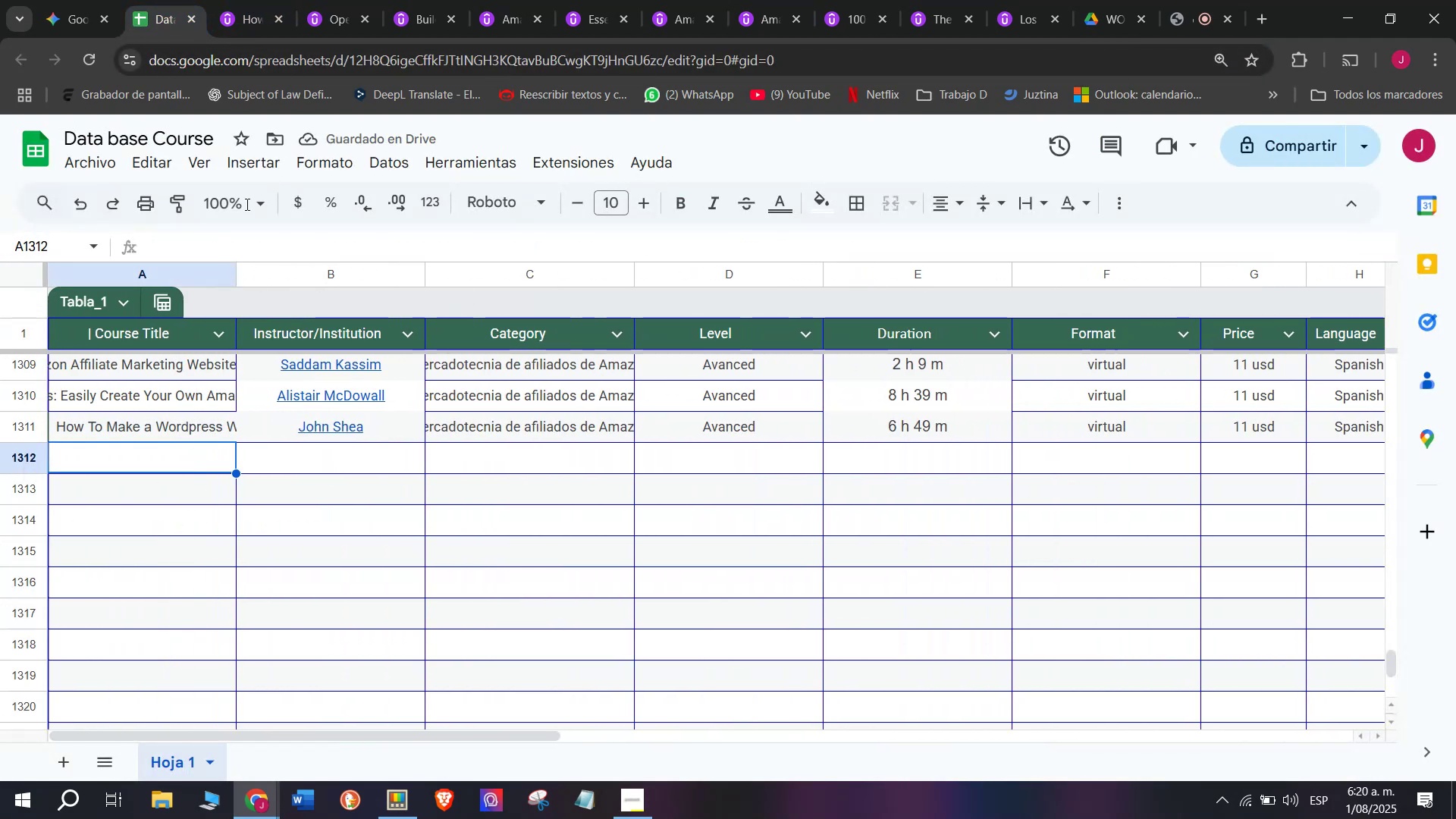 
left_click([252, 0])
 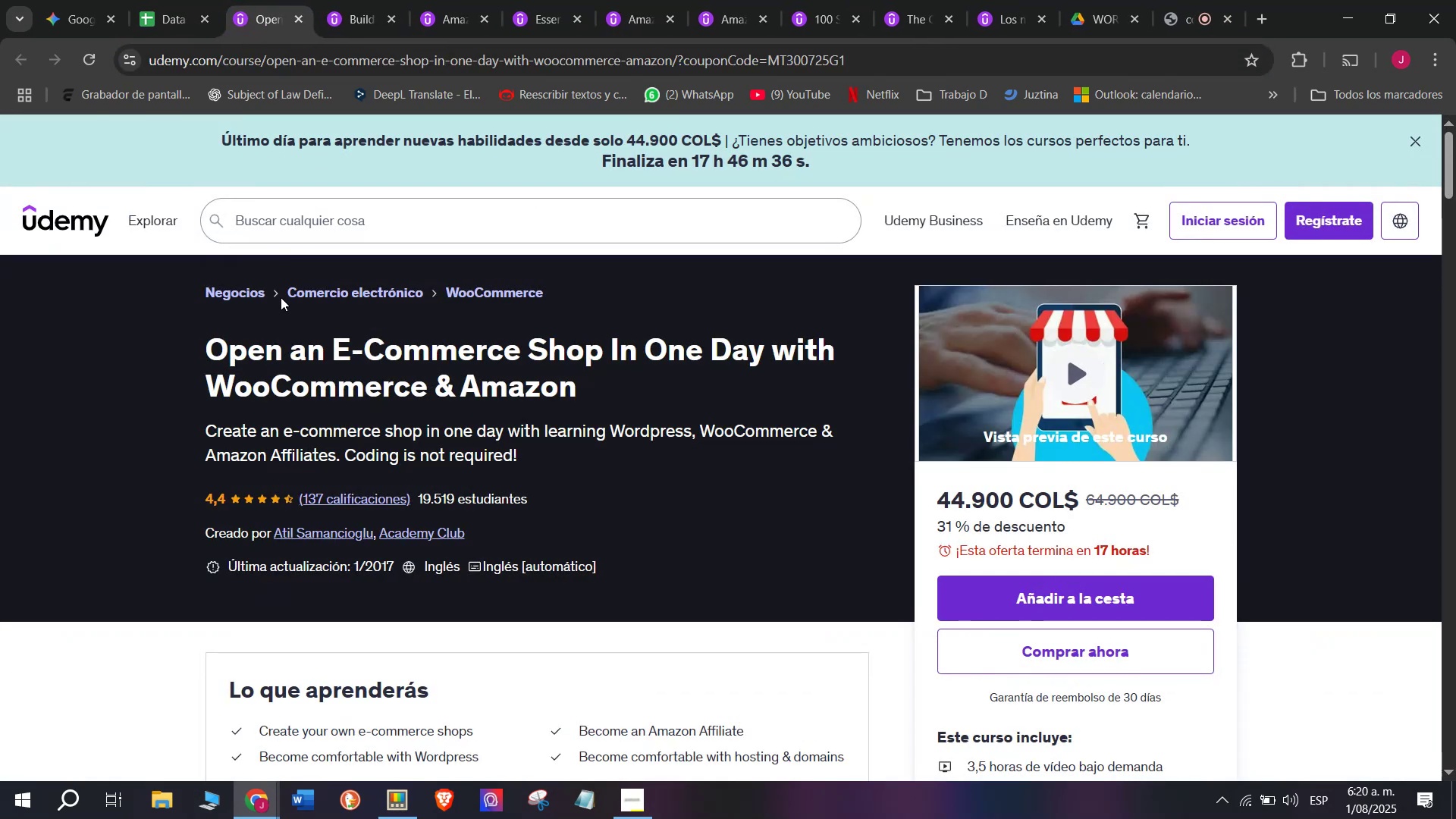 
wait(7.24)
 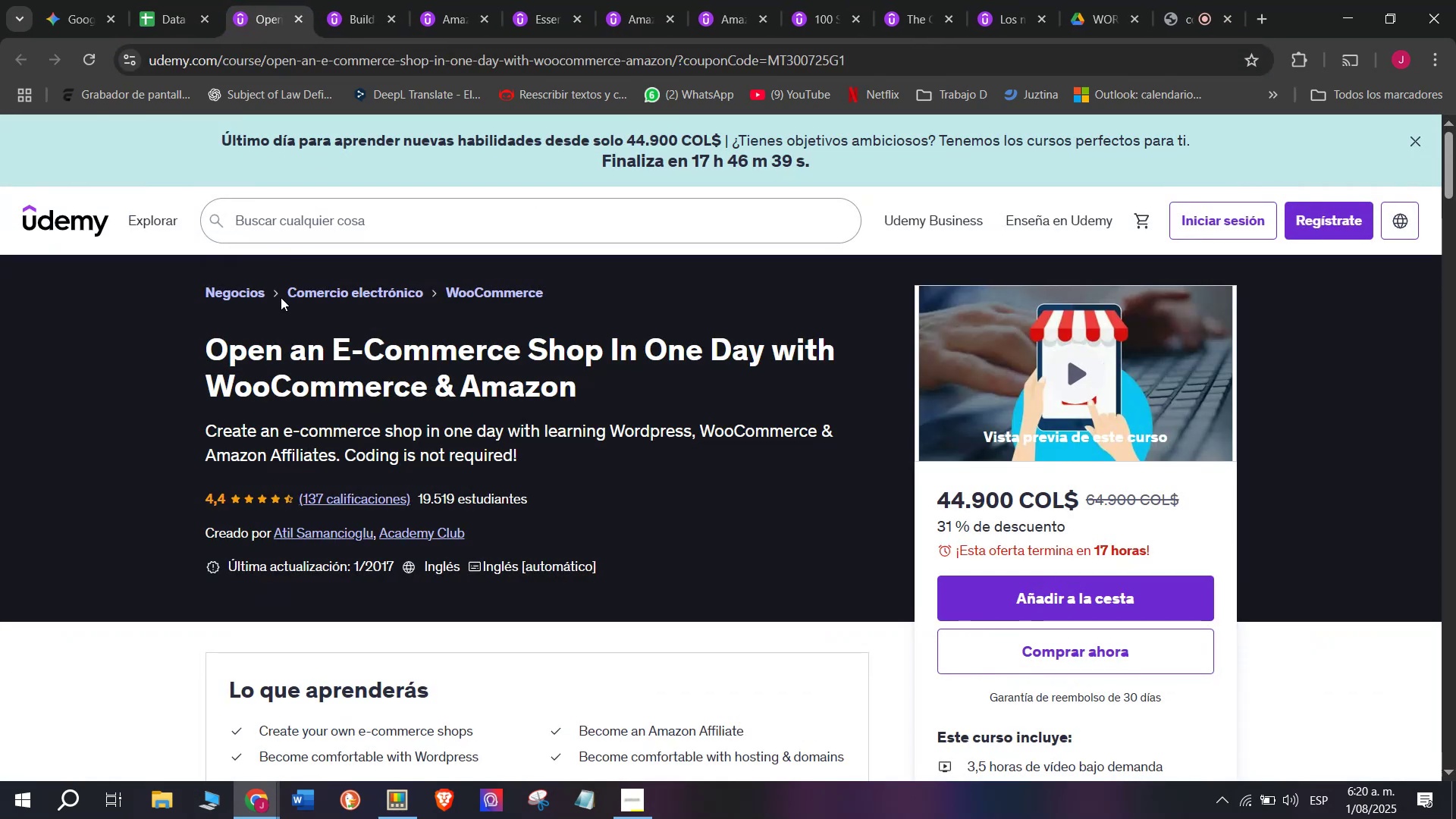 
left_click_drag(start_coordinate=[168, 346], to_coordinate=[606, 394])
 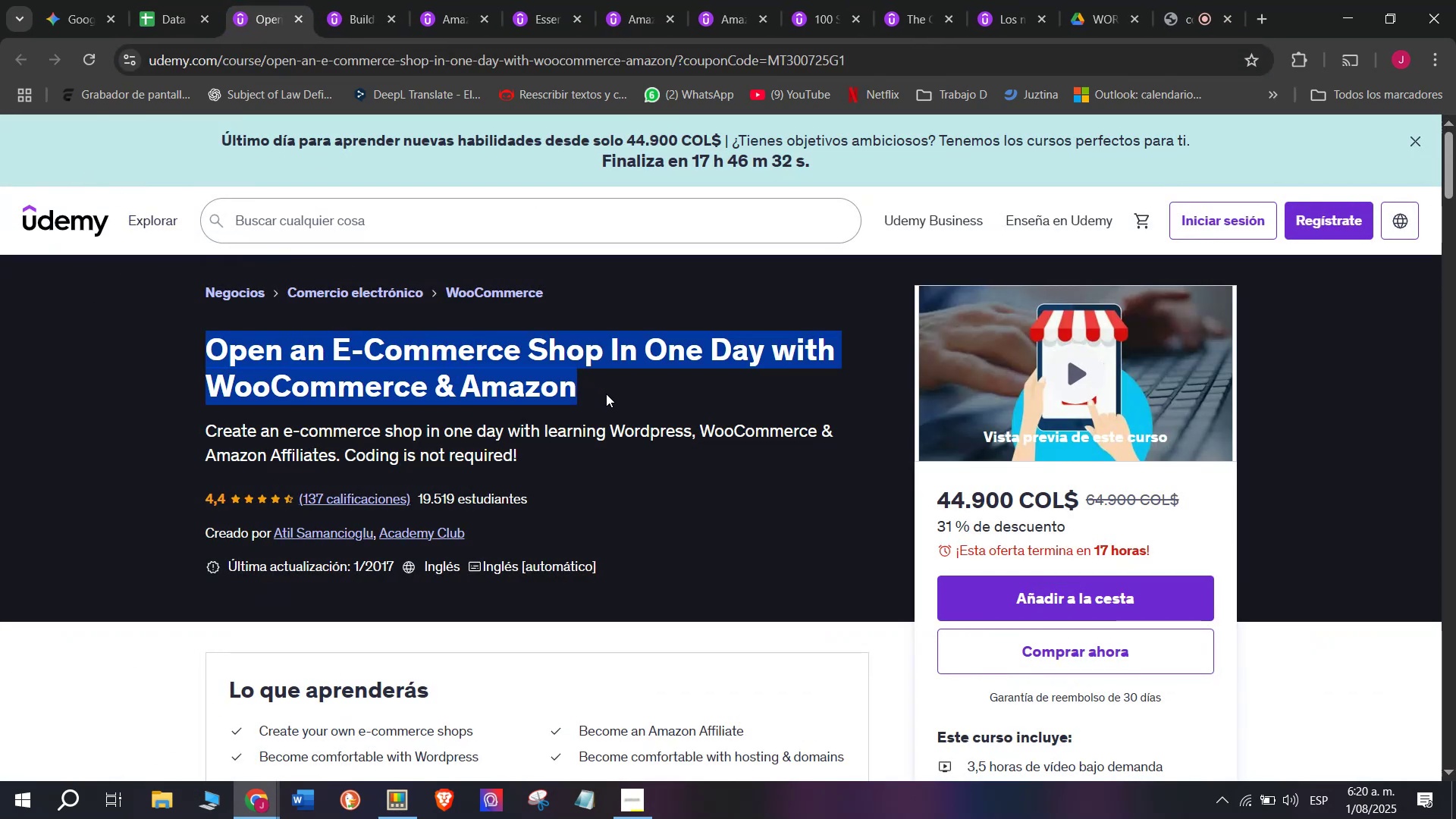 
key(Break)
 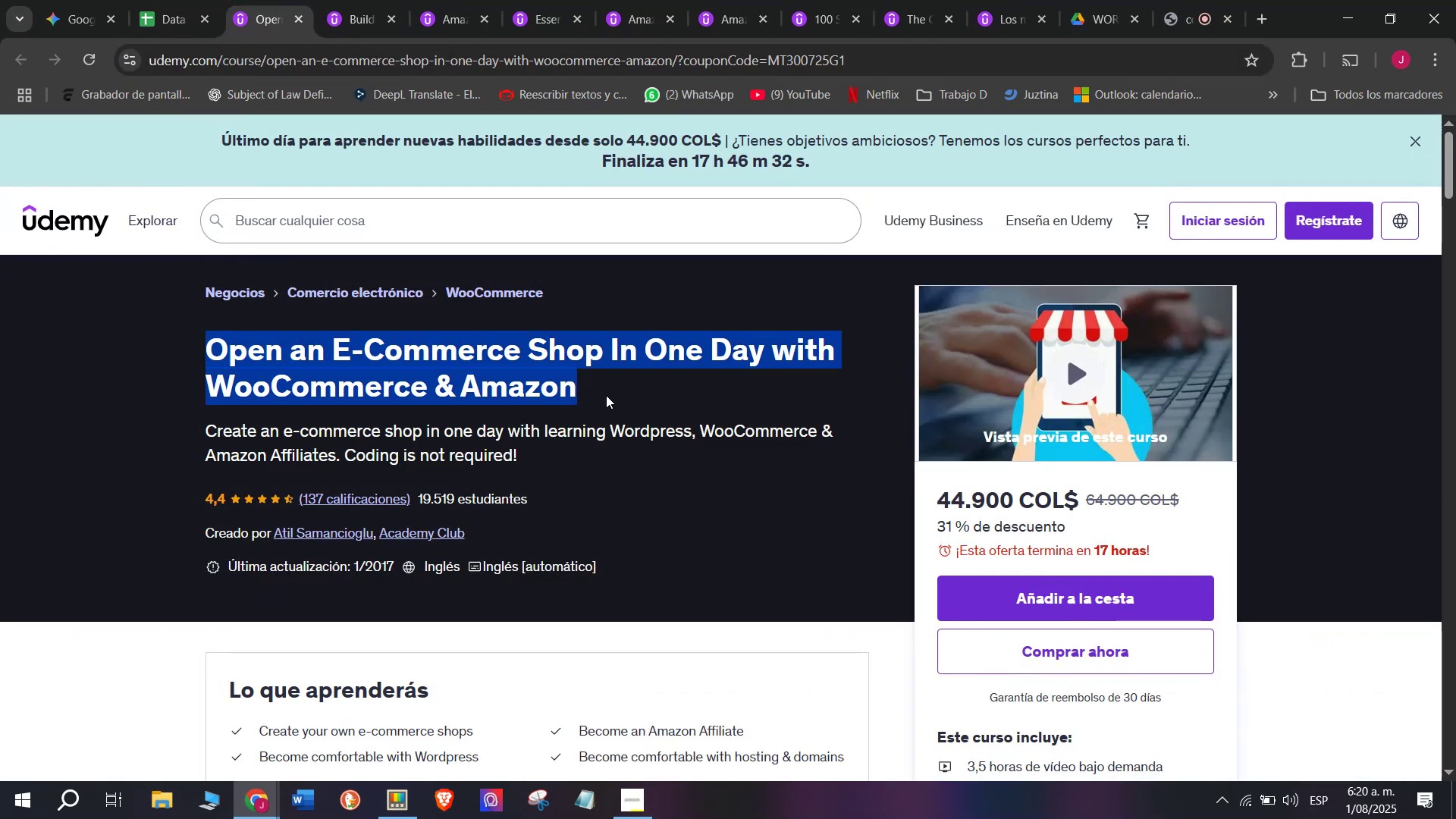 
key(Control+ControlLeft)
 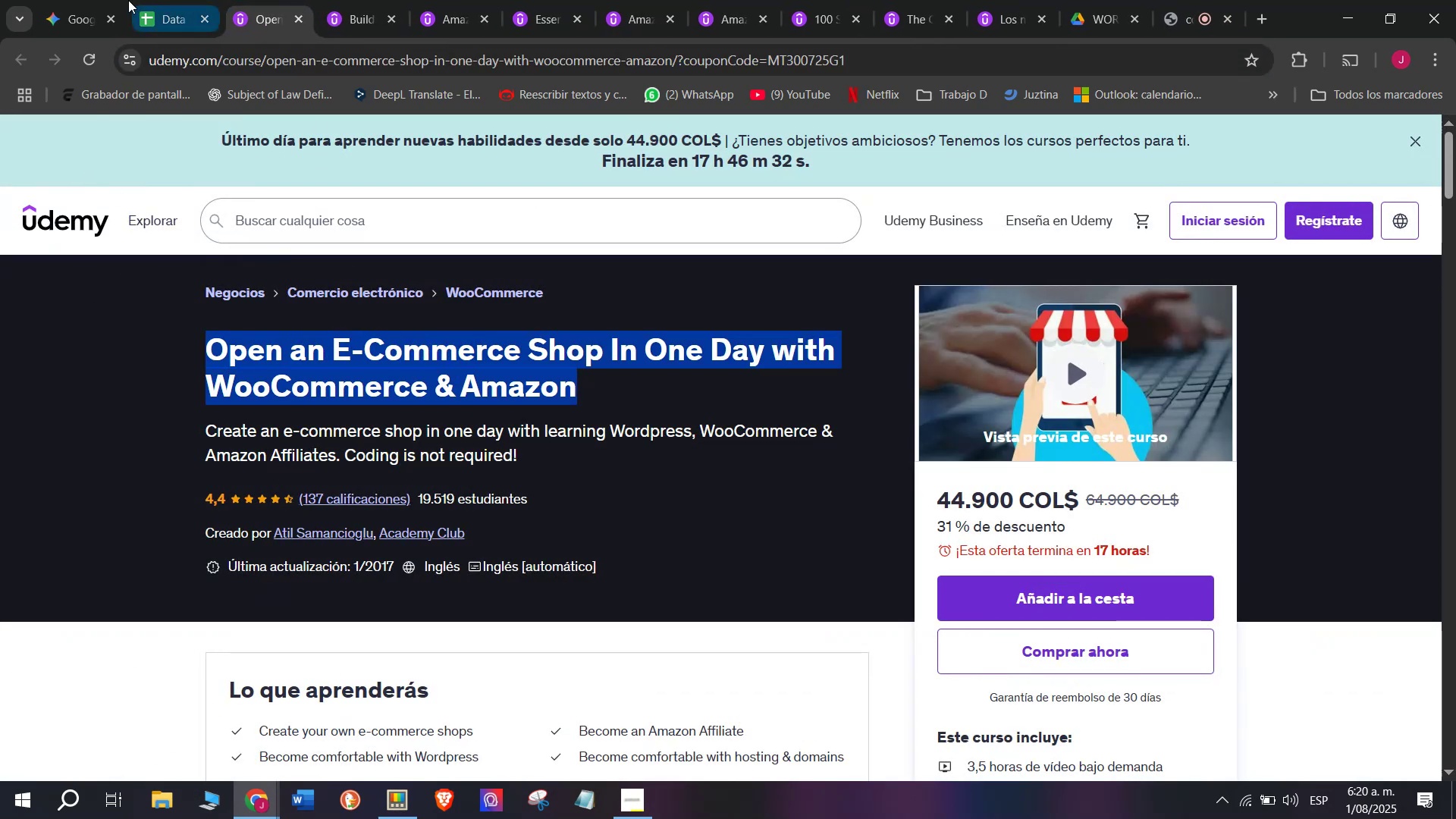 
key(Control+C)
 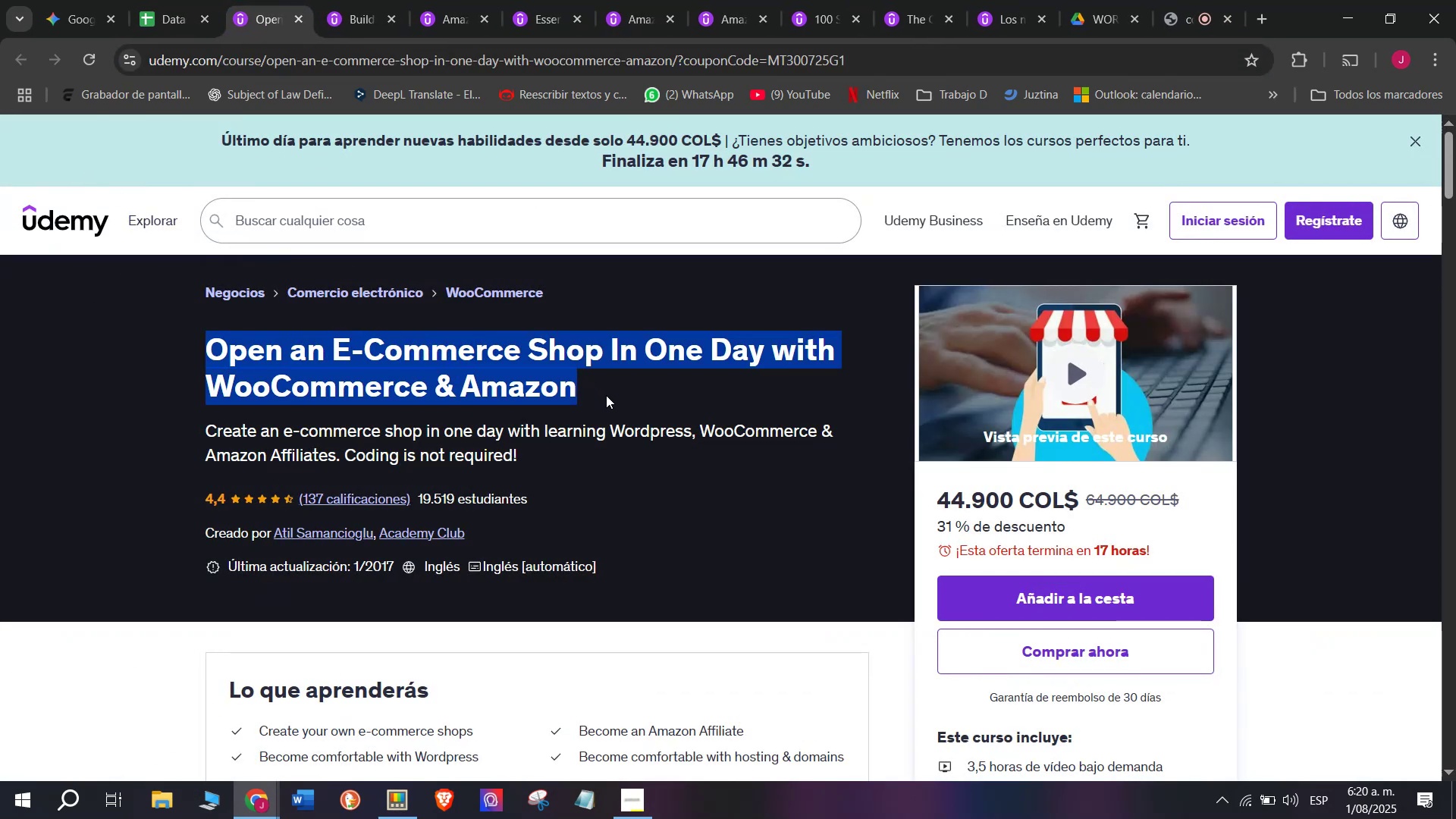 
key(Break)
 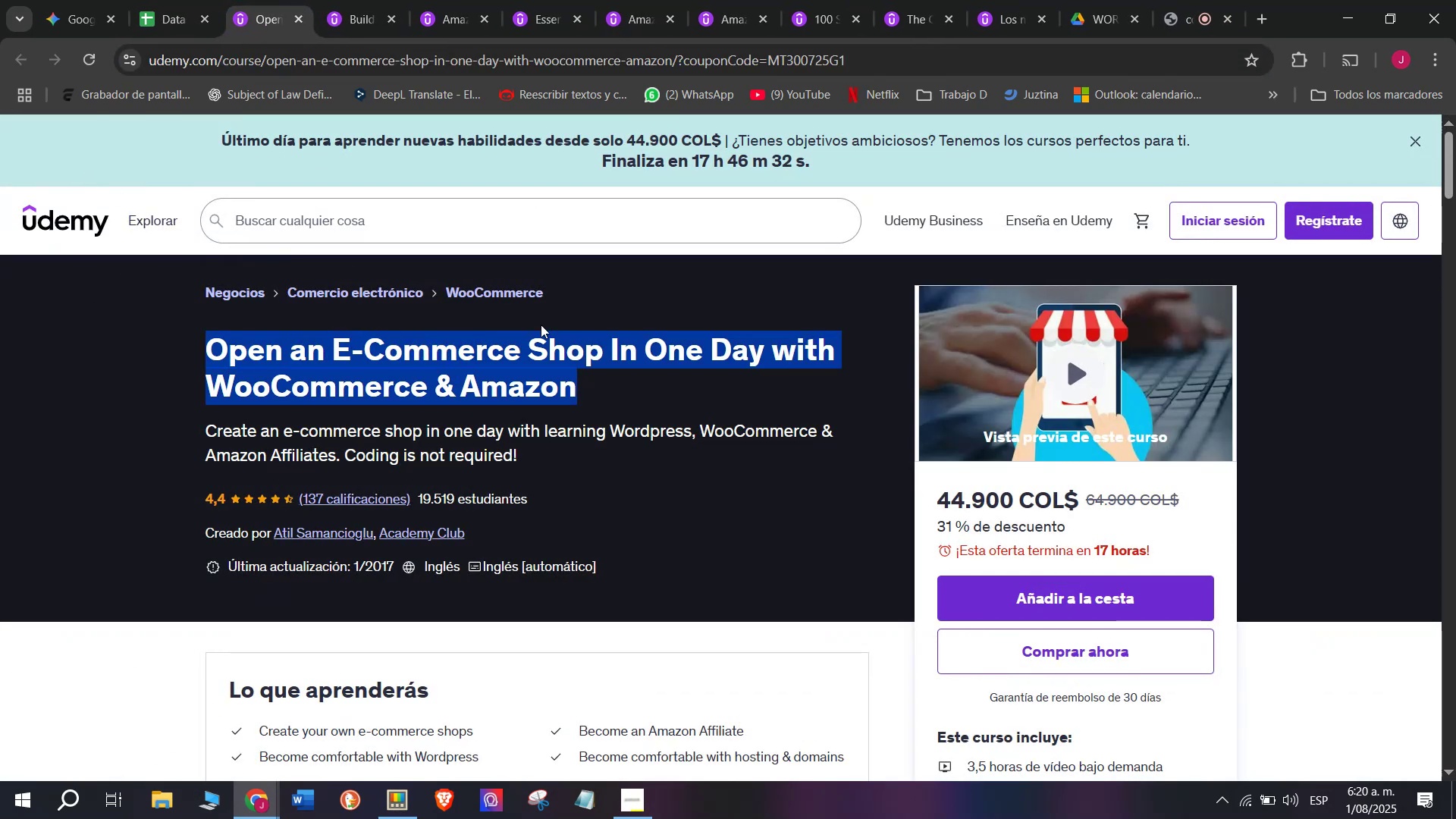 
key(Control+ControlLeft)
 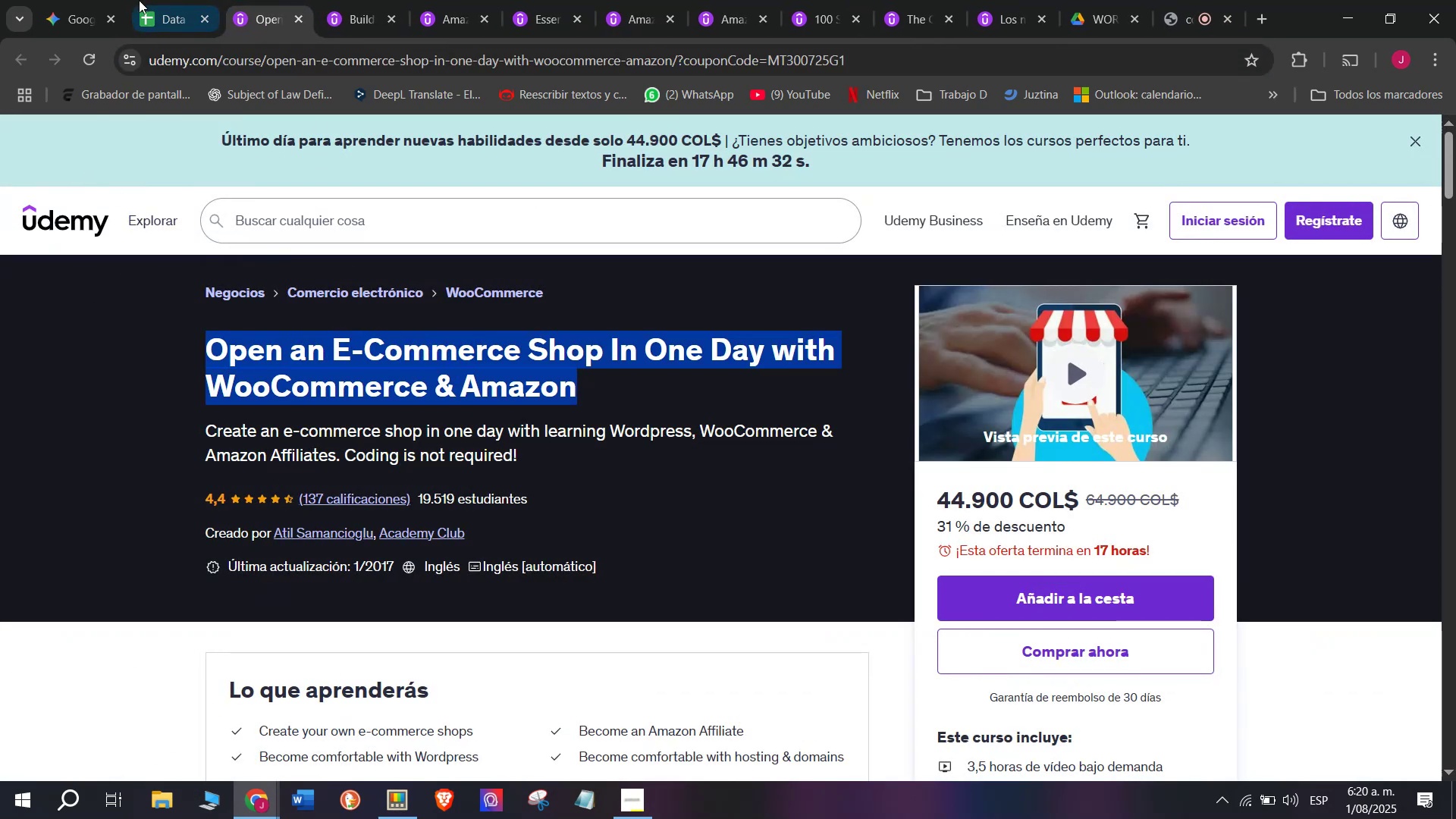 
key(Control+C)
 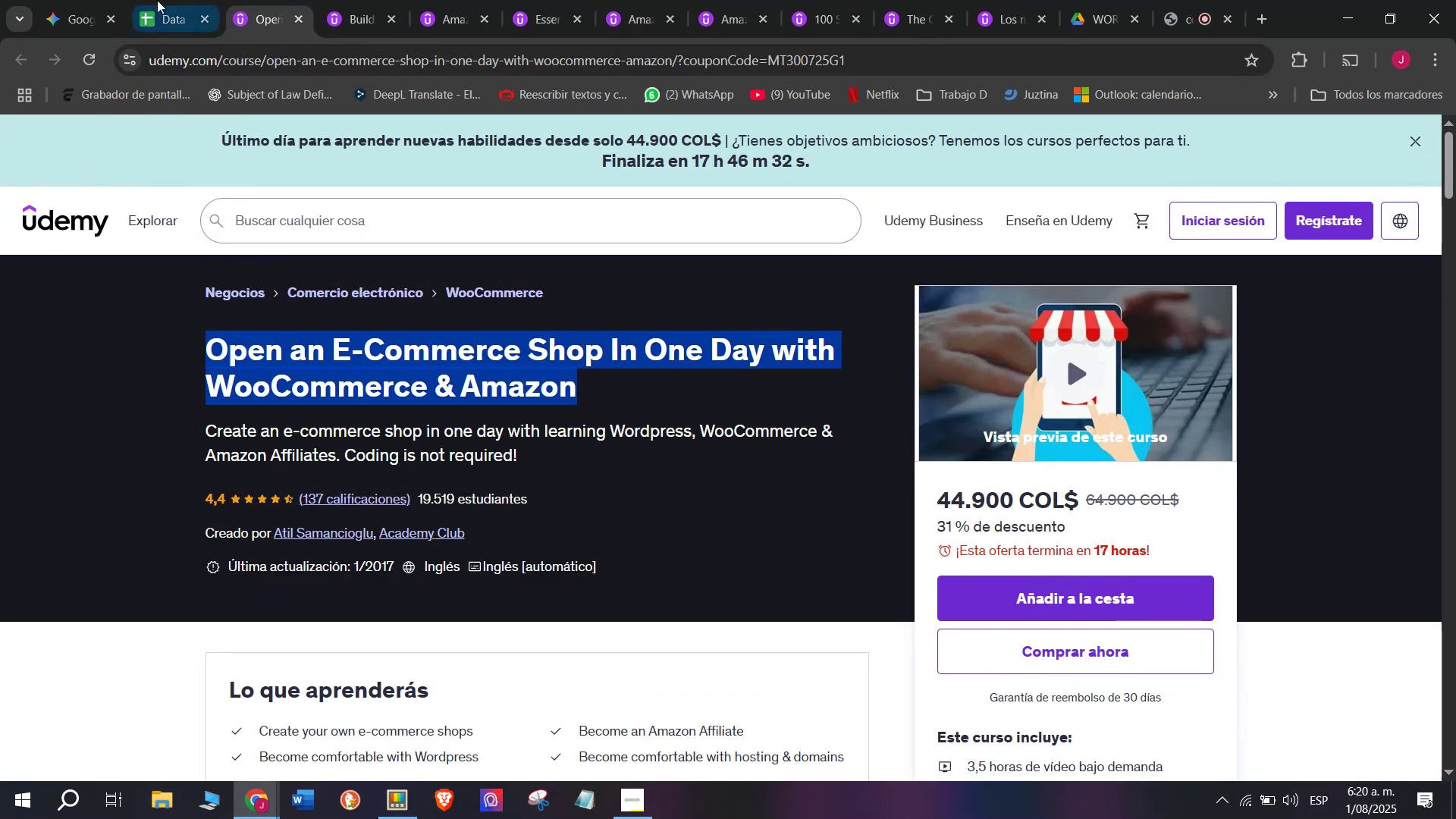 
left_click([162, 0])
 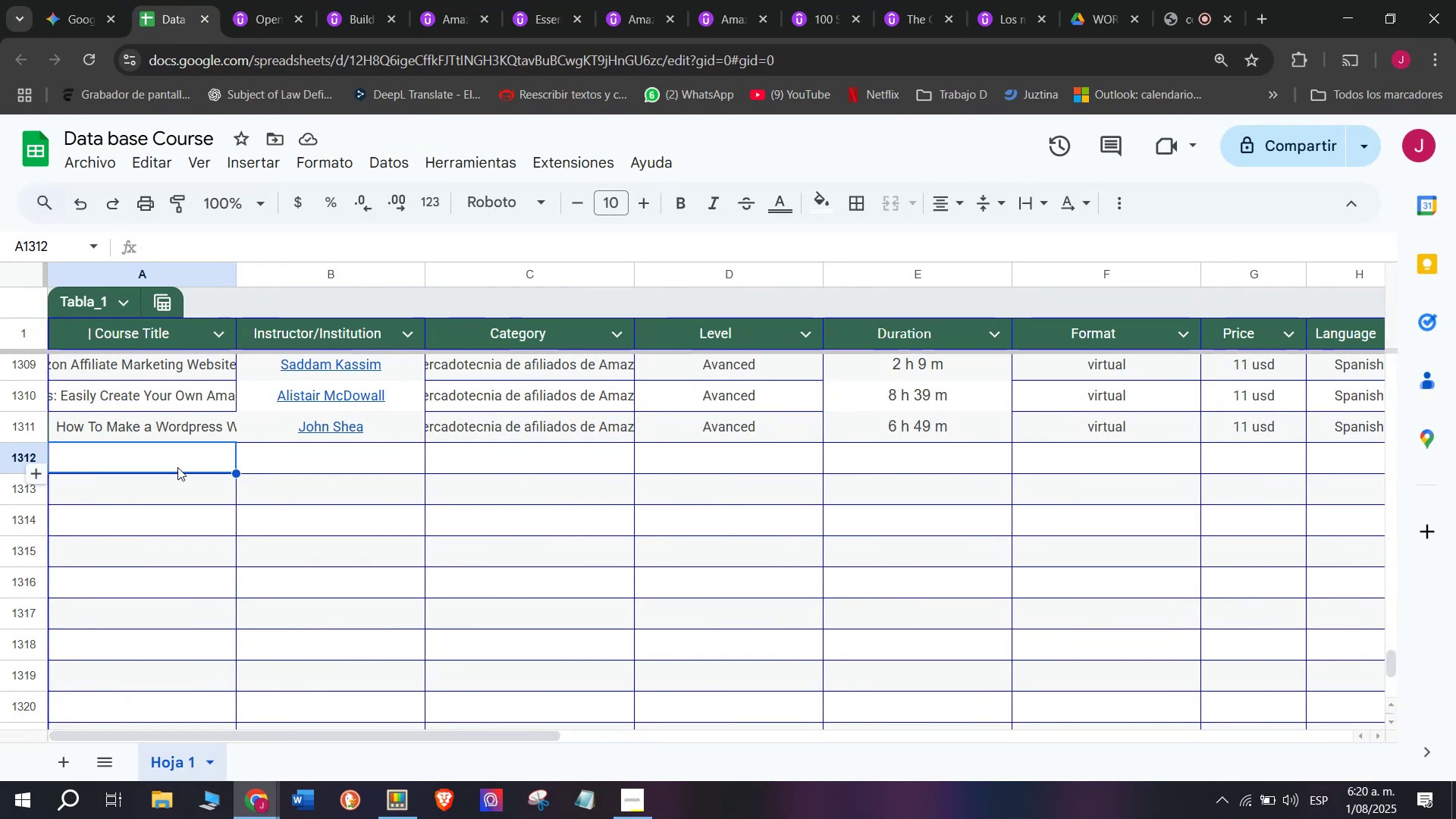 
double_click([177, 466])
 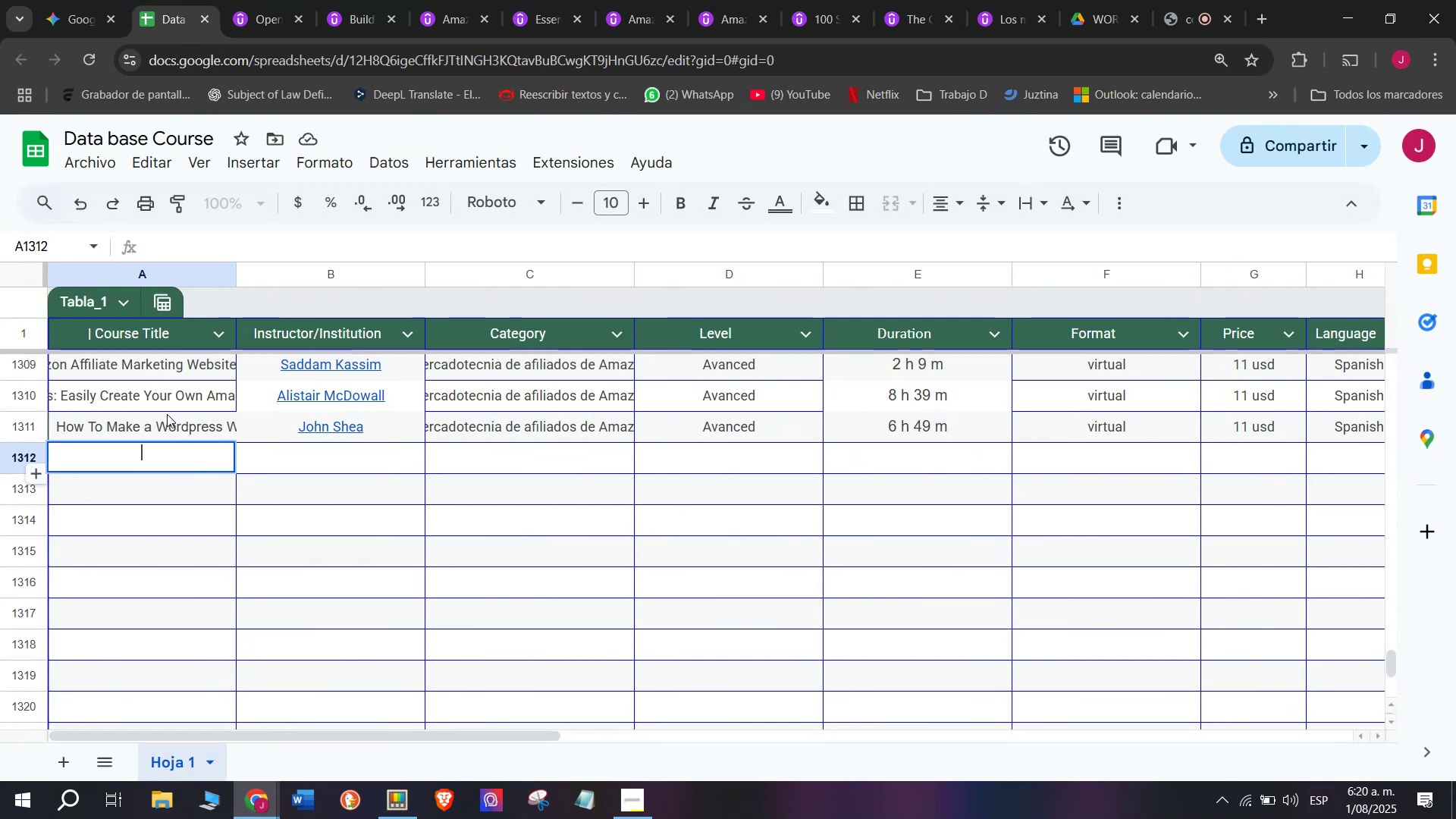 
key(Control+ControlLeft)
 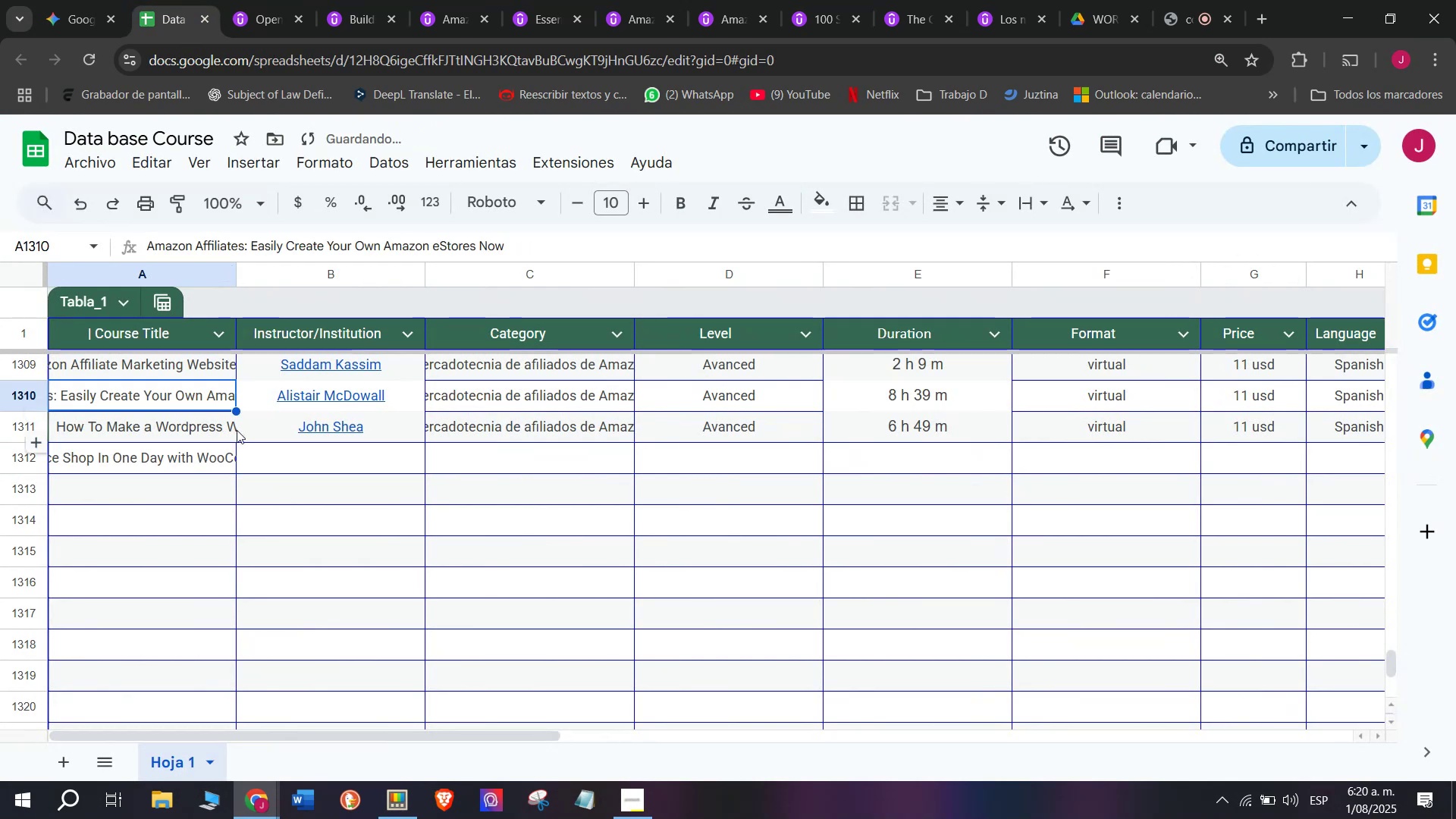 
key(Z)
 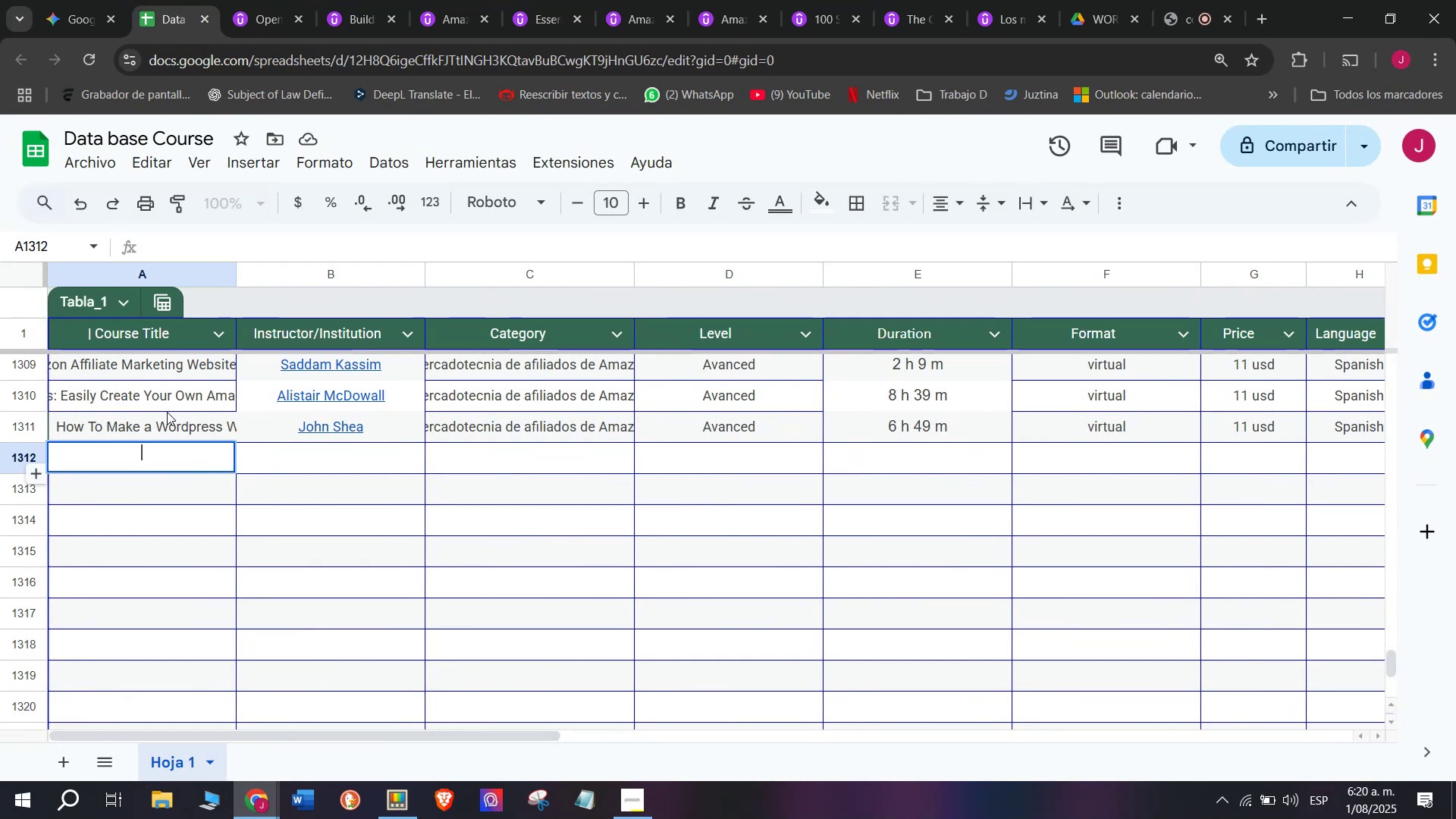 
key(Control+V)
 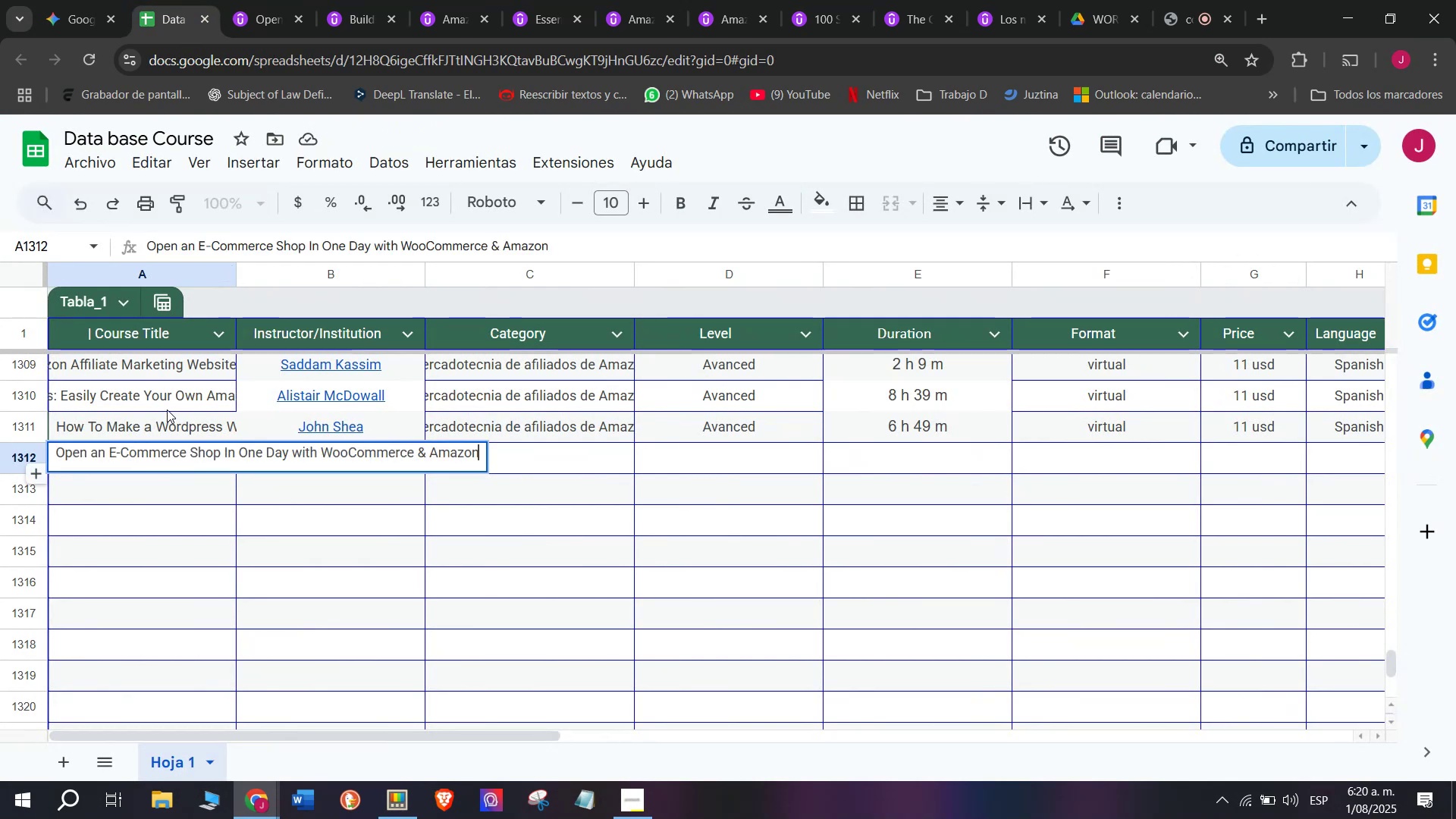 
left_click([167, 410])
 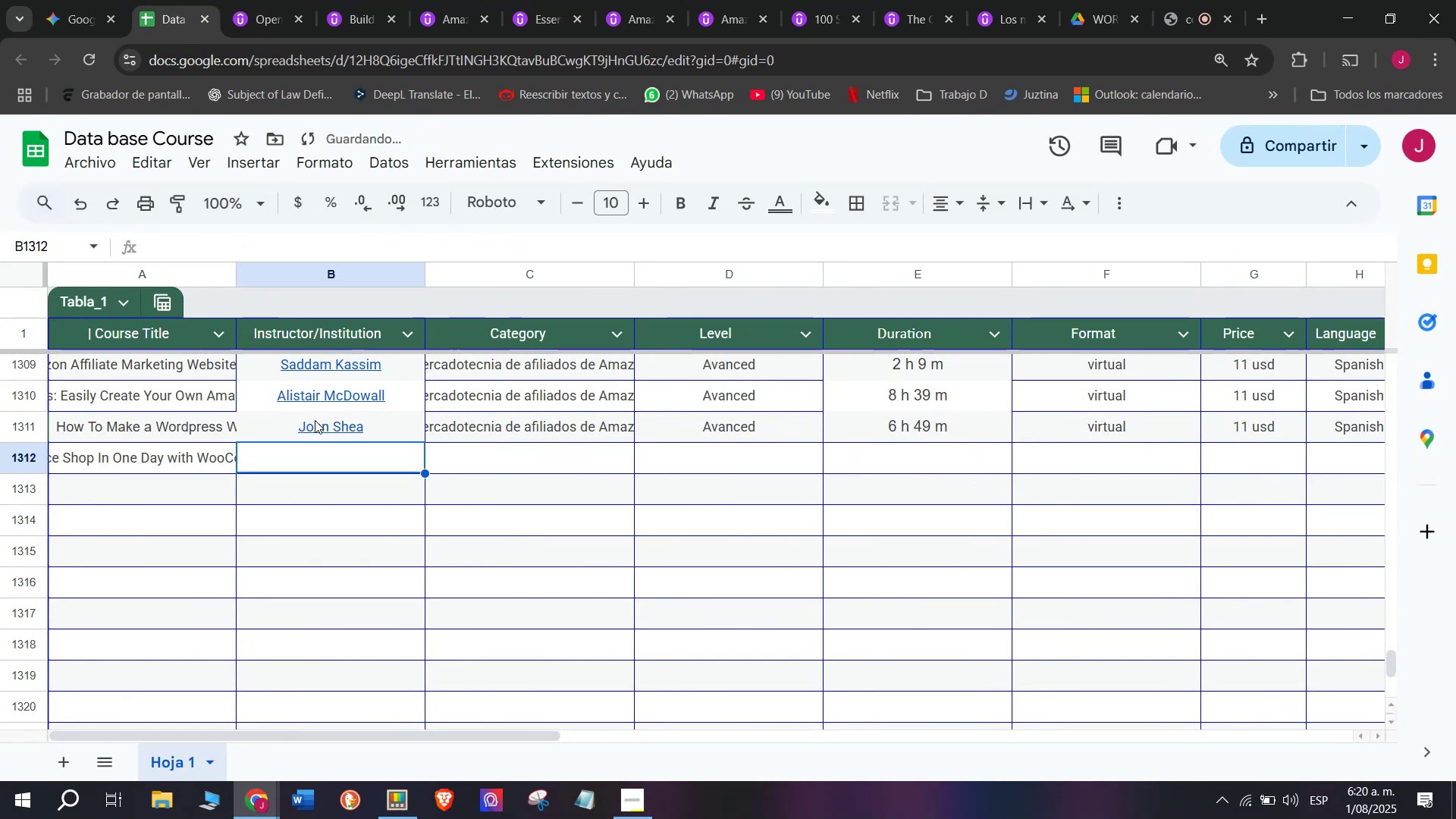 
mouse_move([332, 366])
 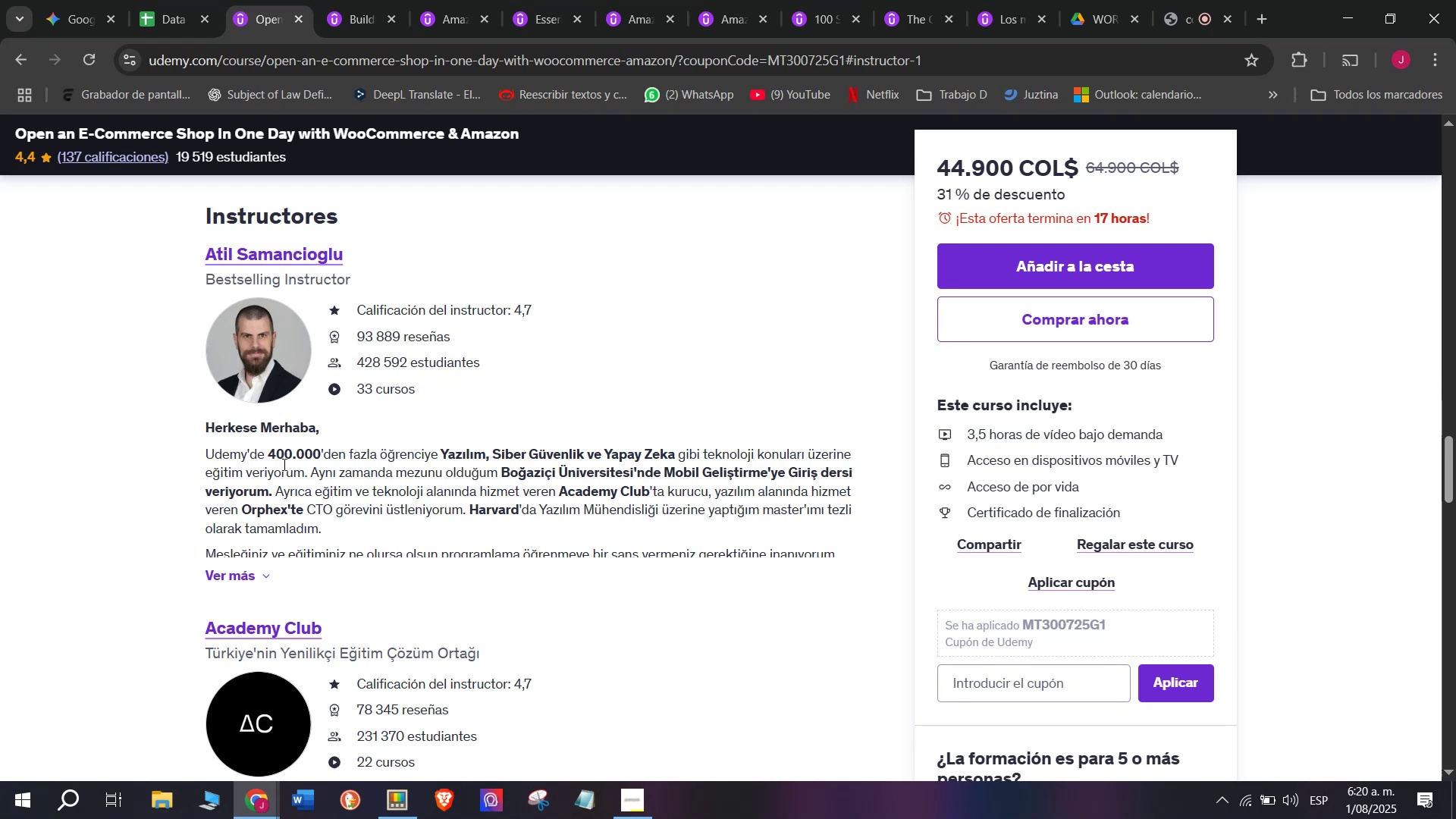 
wait(19.47)
 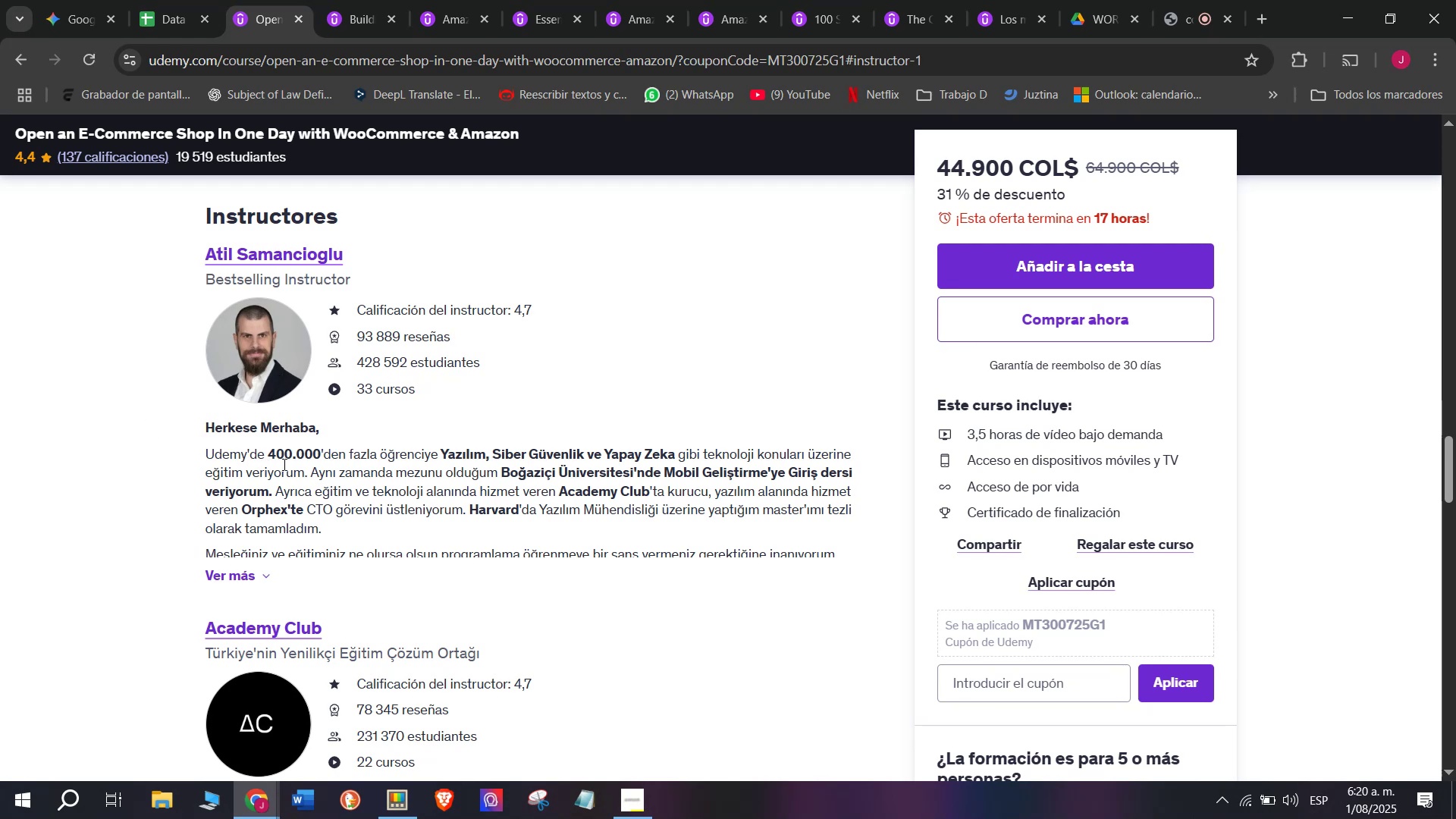 
scroll: coordinate [319, 460], scroll_direction: up, amount: 1.0
 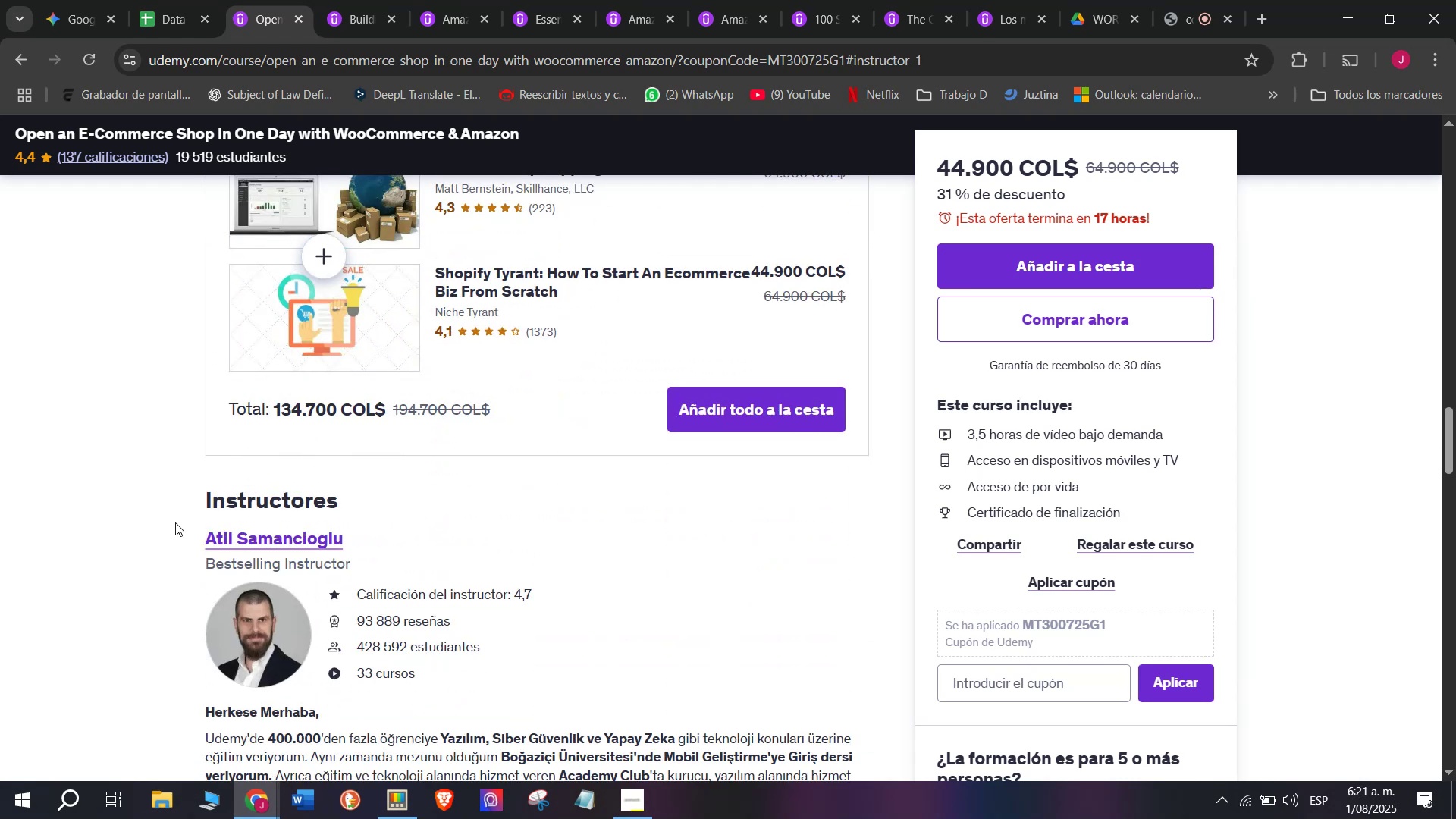 
left_click_drag(start_coordinate=[176, 533], to_coordinate=[450, 541])
 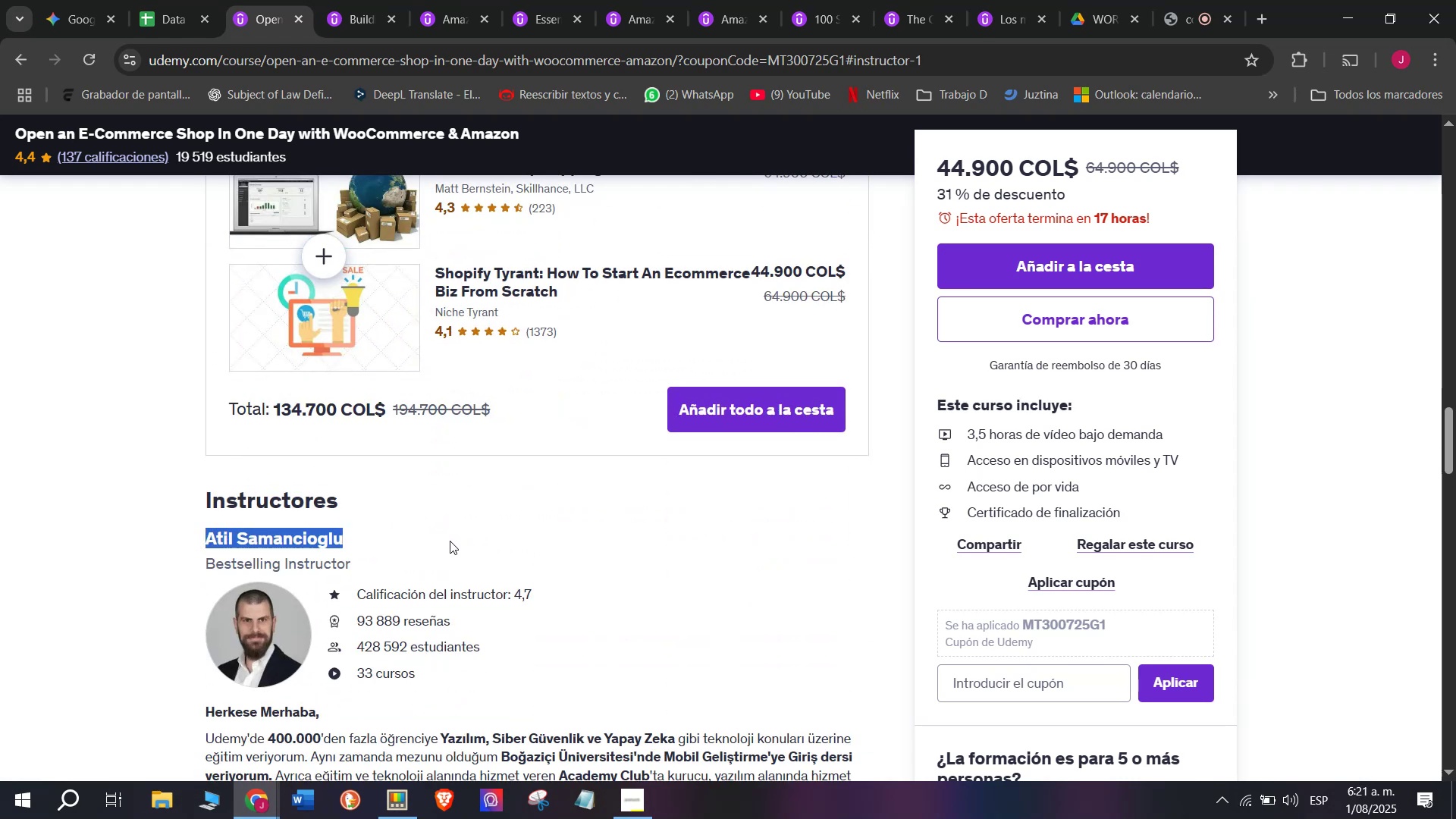 
key(Break)
 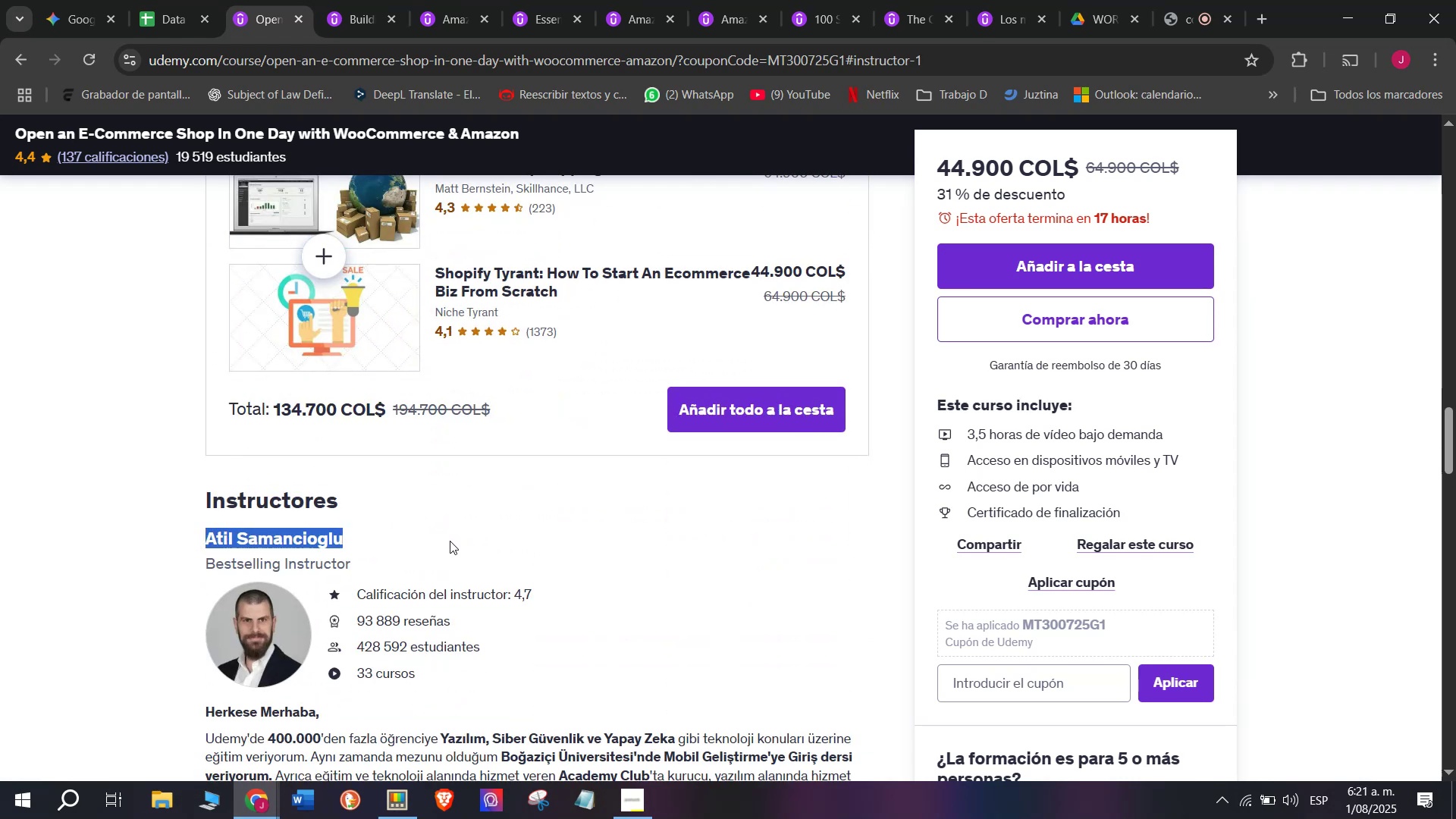 
key(Control+ControlLeft)
 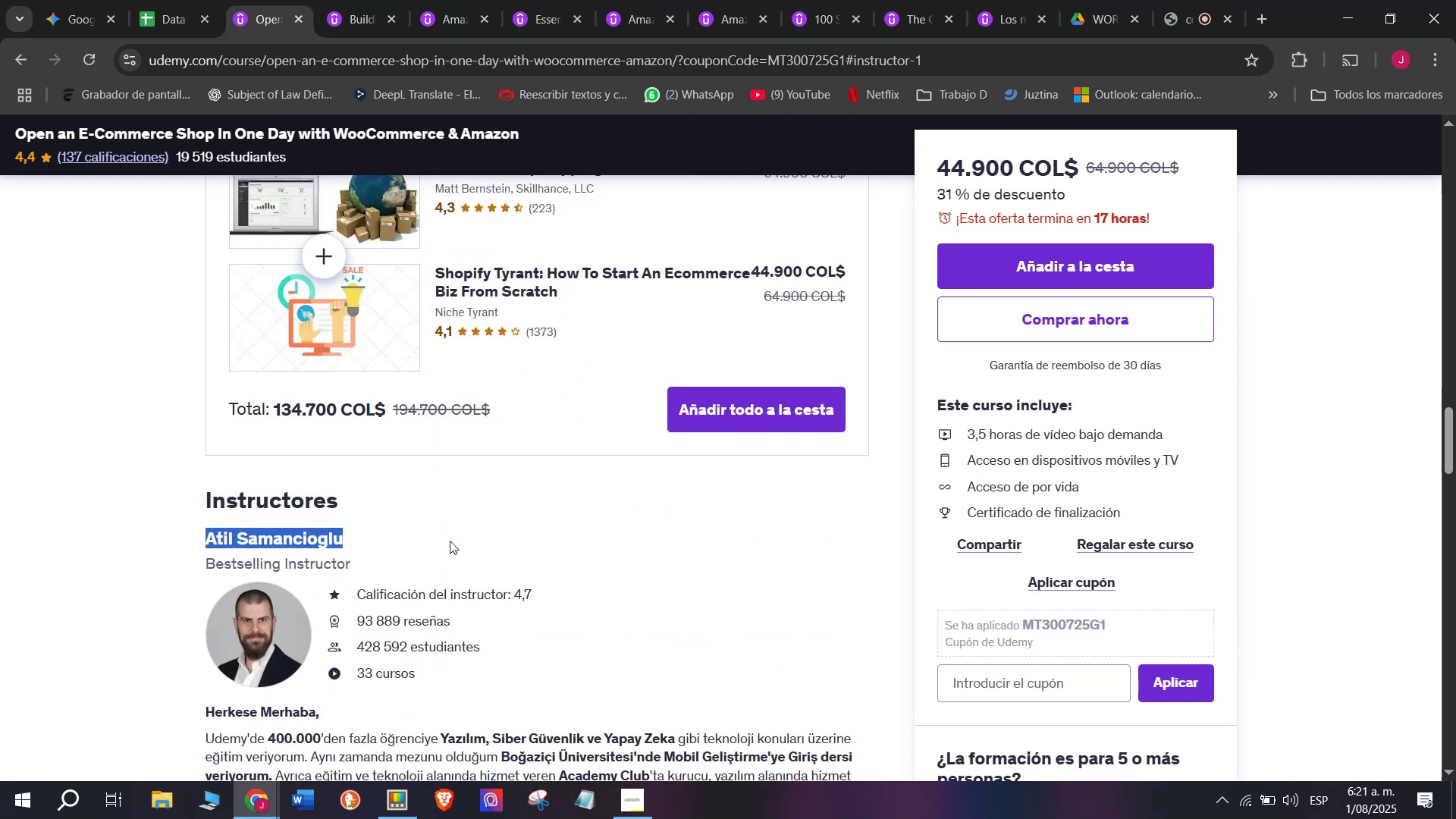 
key(Control+C)
 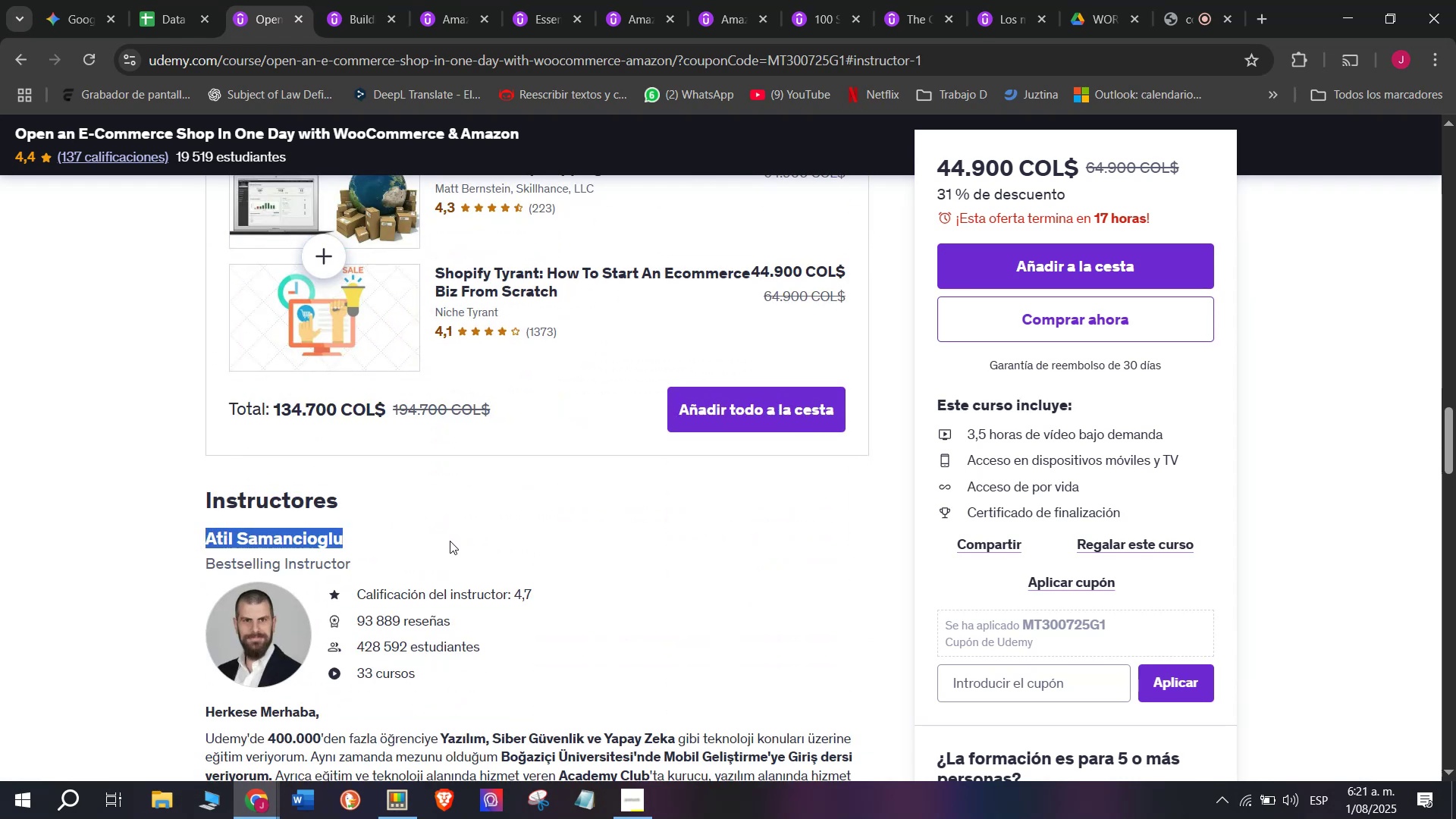 
key(Break)
 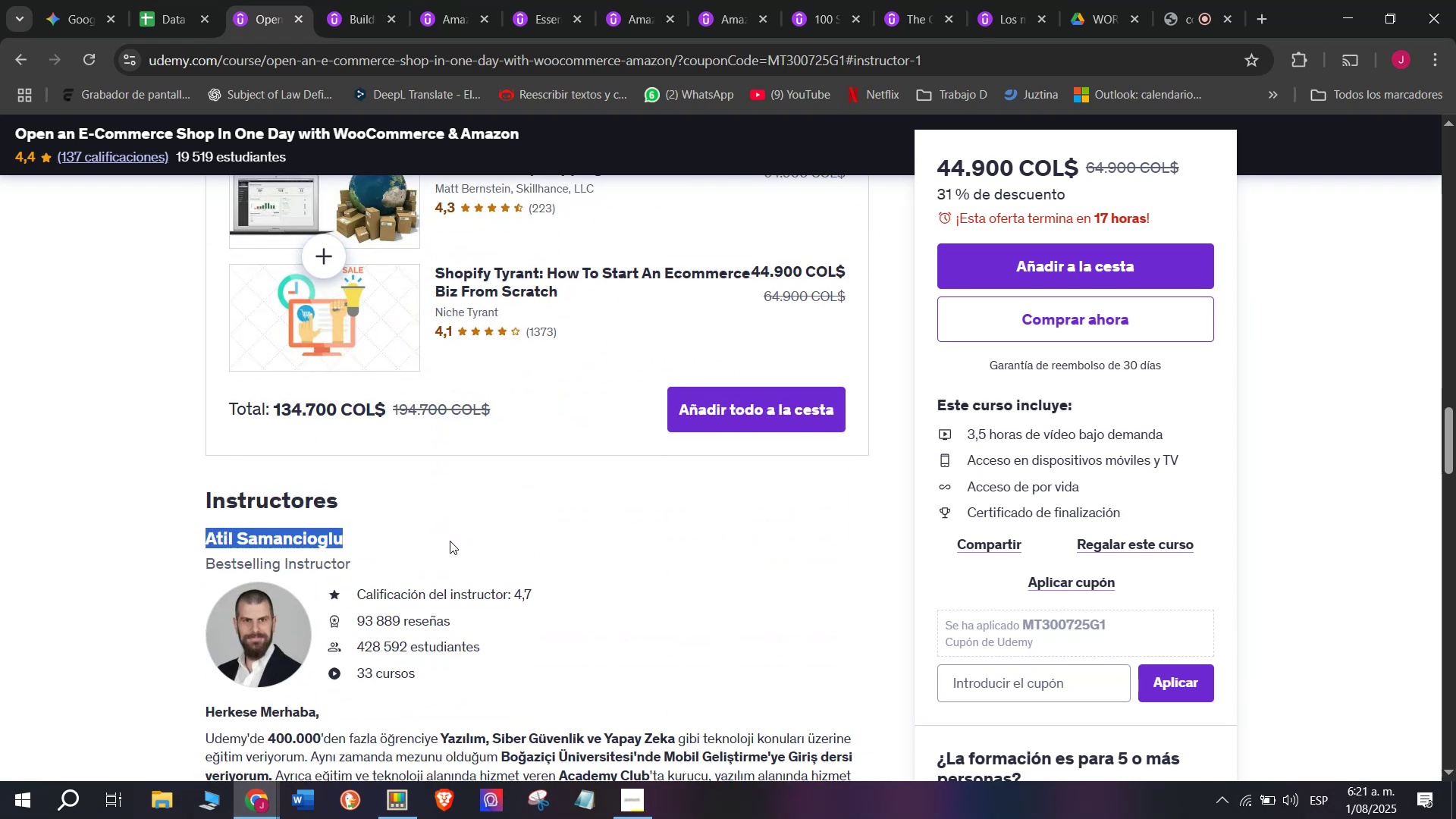 
key(Control+ControlLeft)
 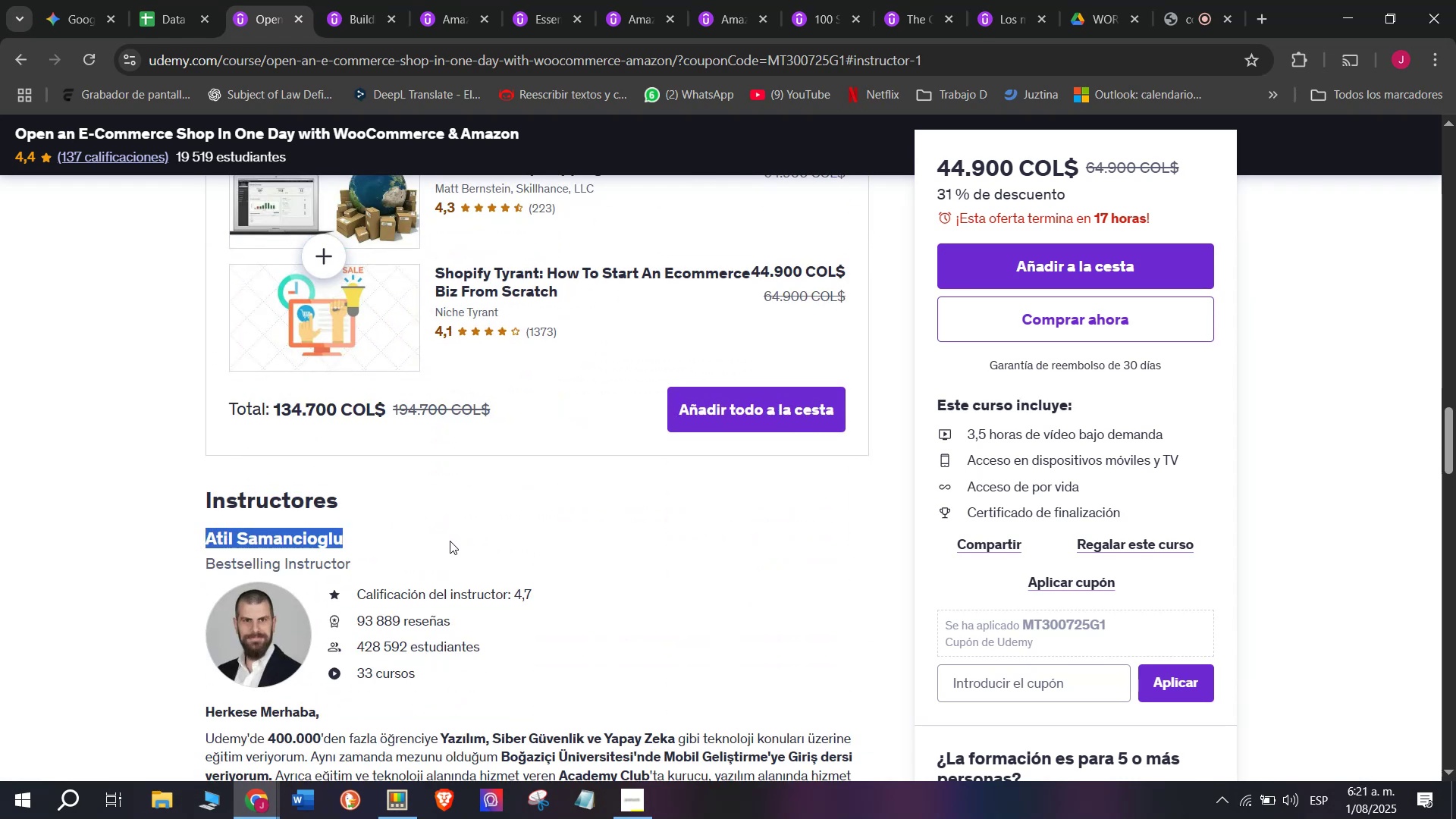 
key(Control+C)
 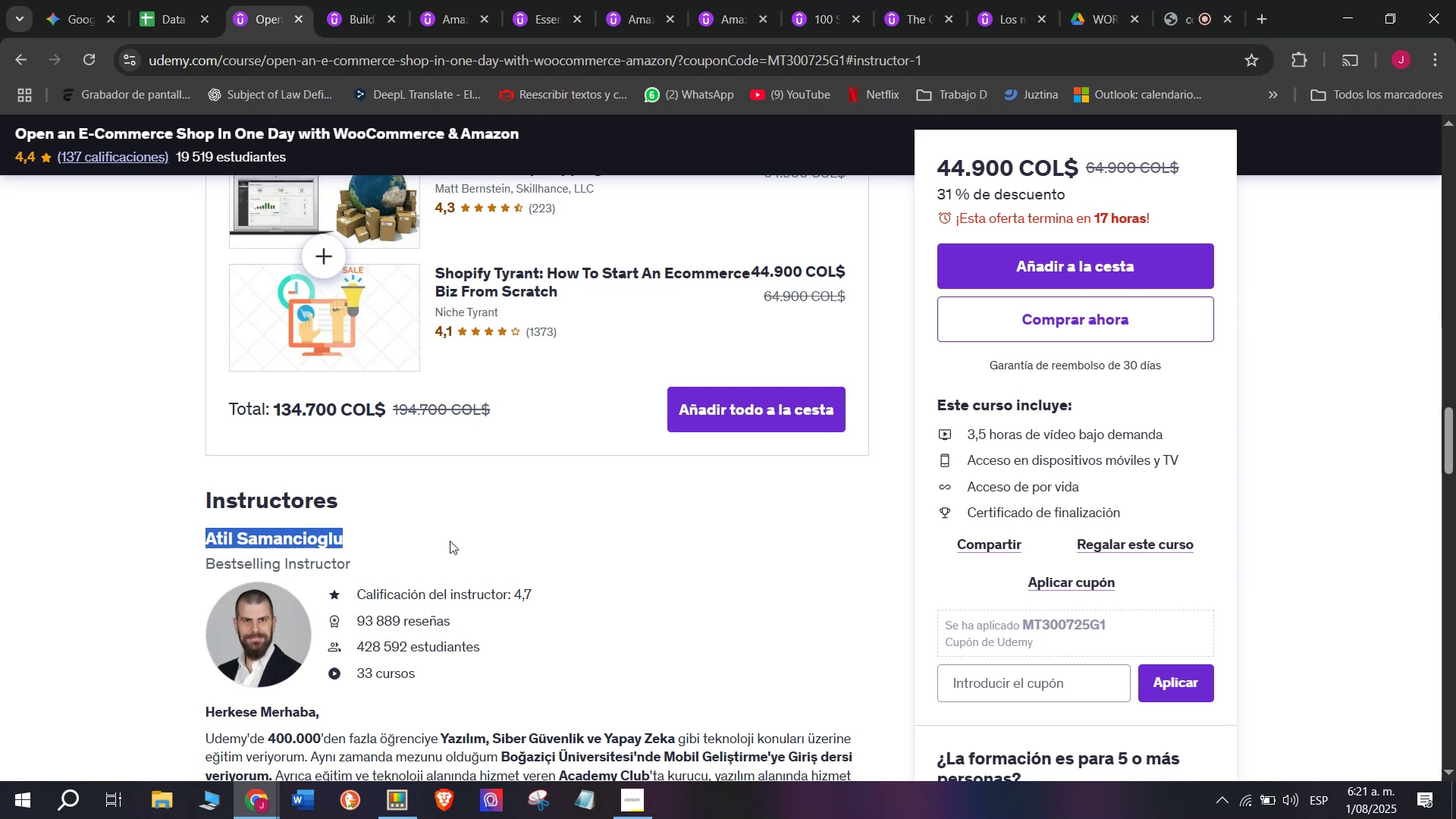 
key(Break)
 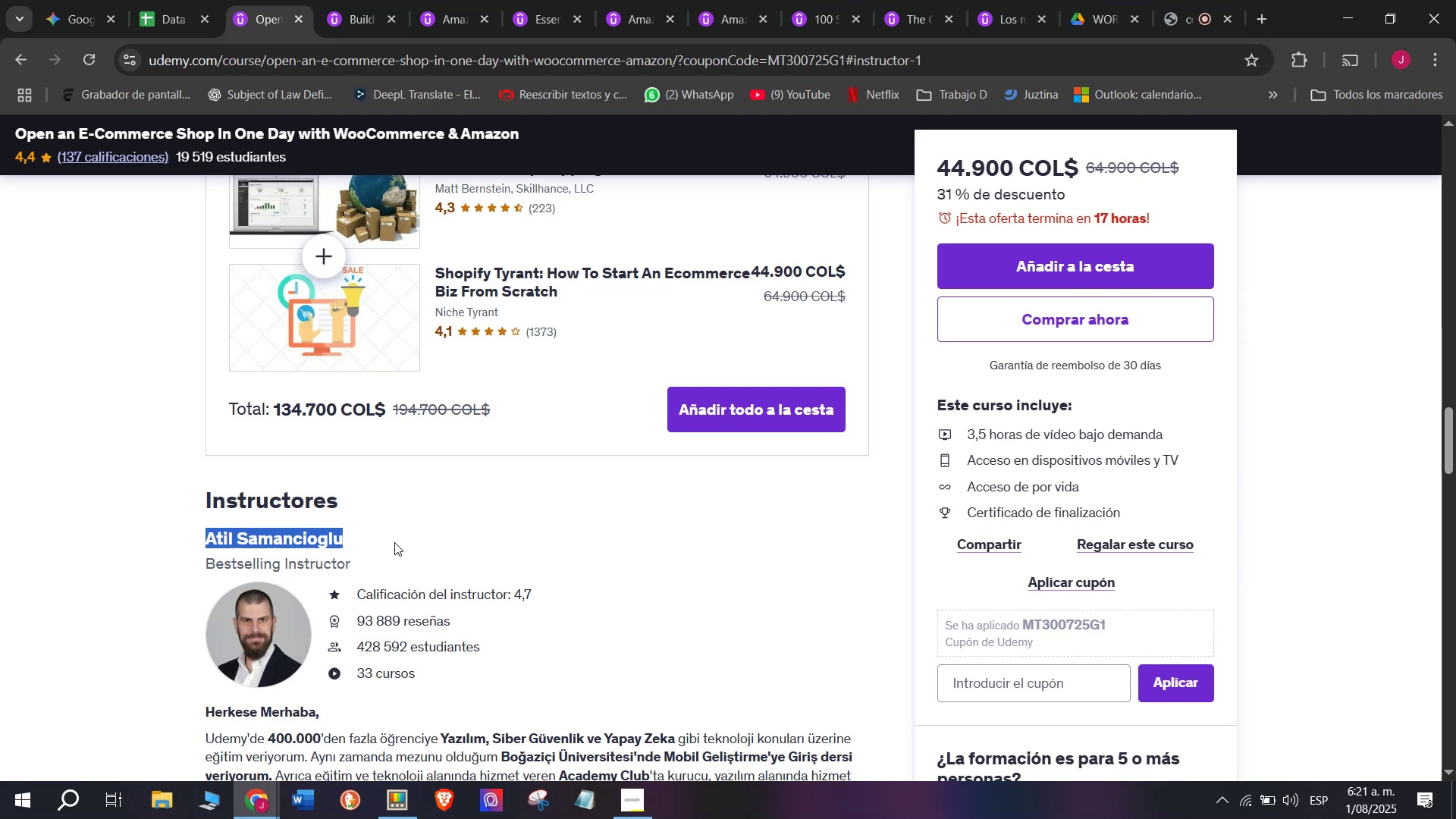 
key(Control+ControlLeft)
 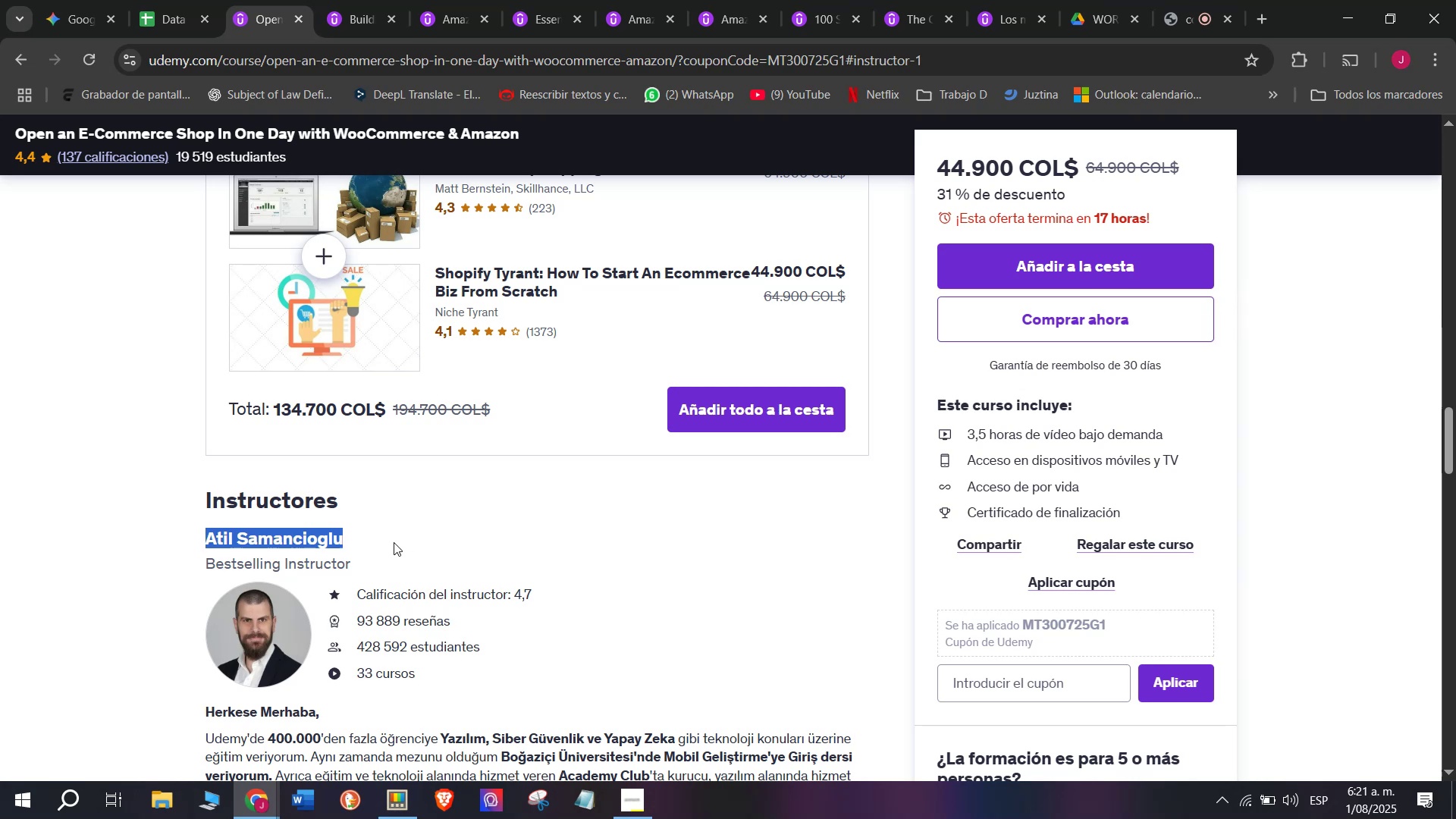 
key(Control+C)
 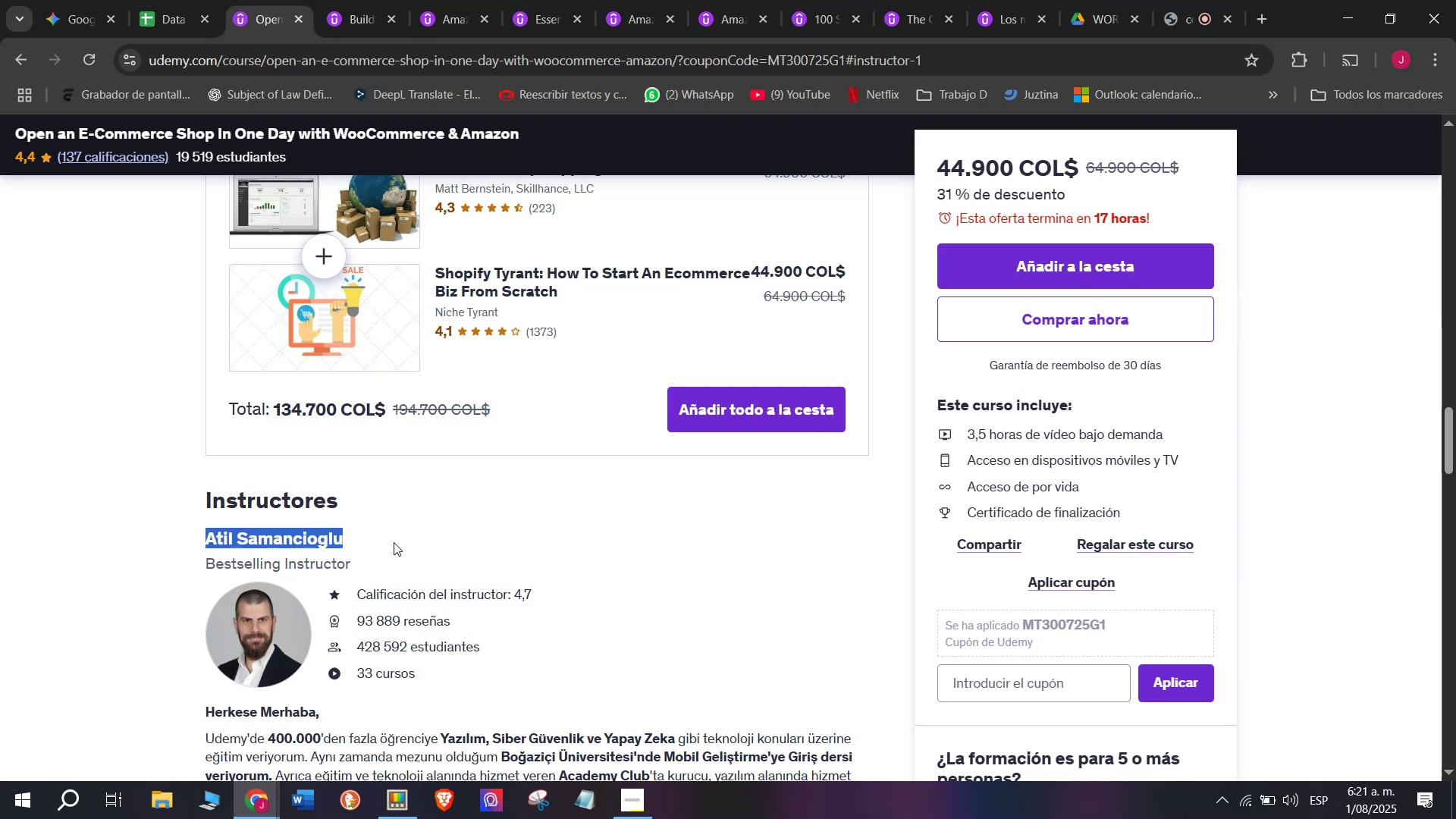 
key(Break)
 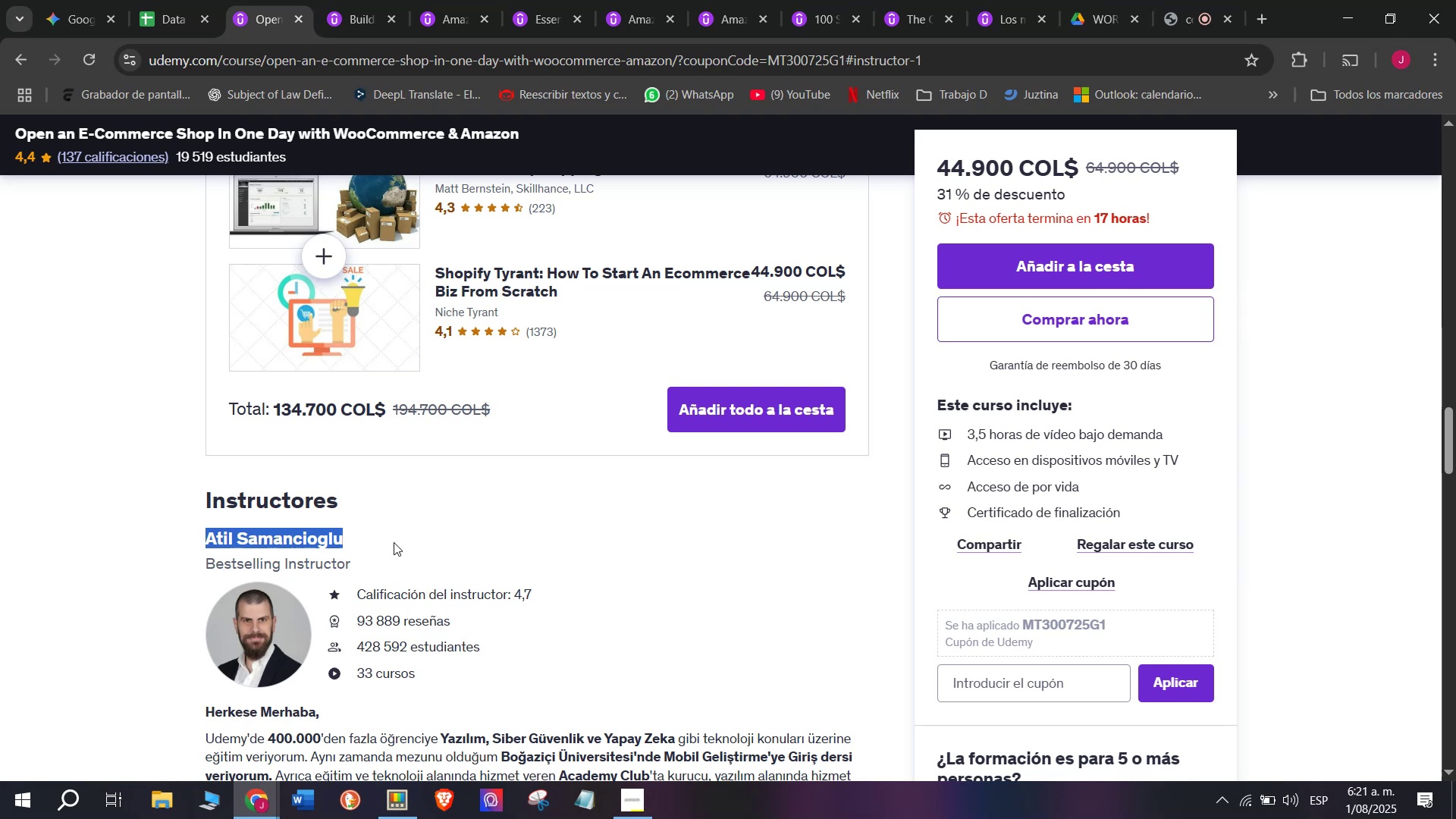 
key(Control+ControlLeft)
 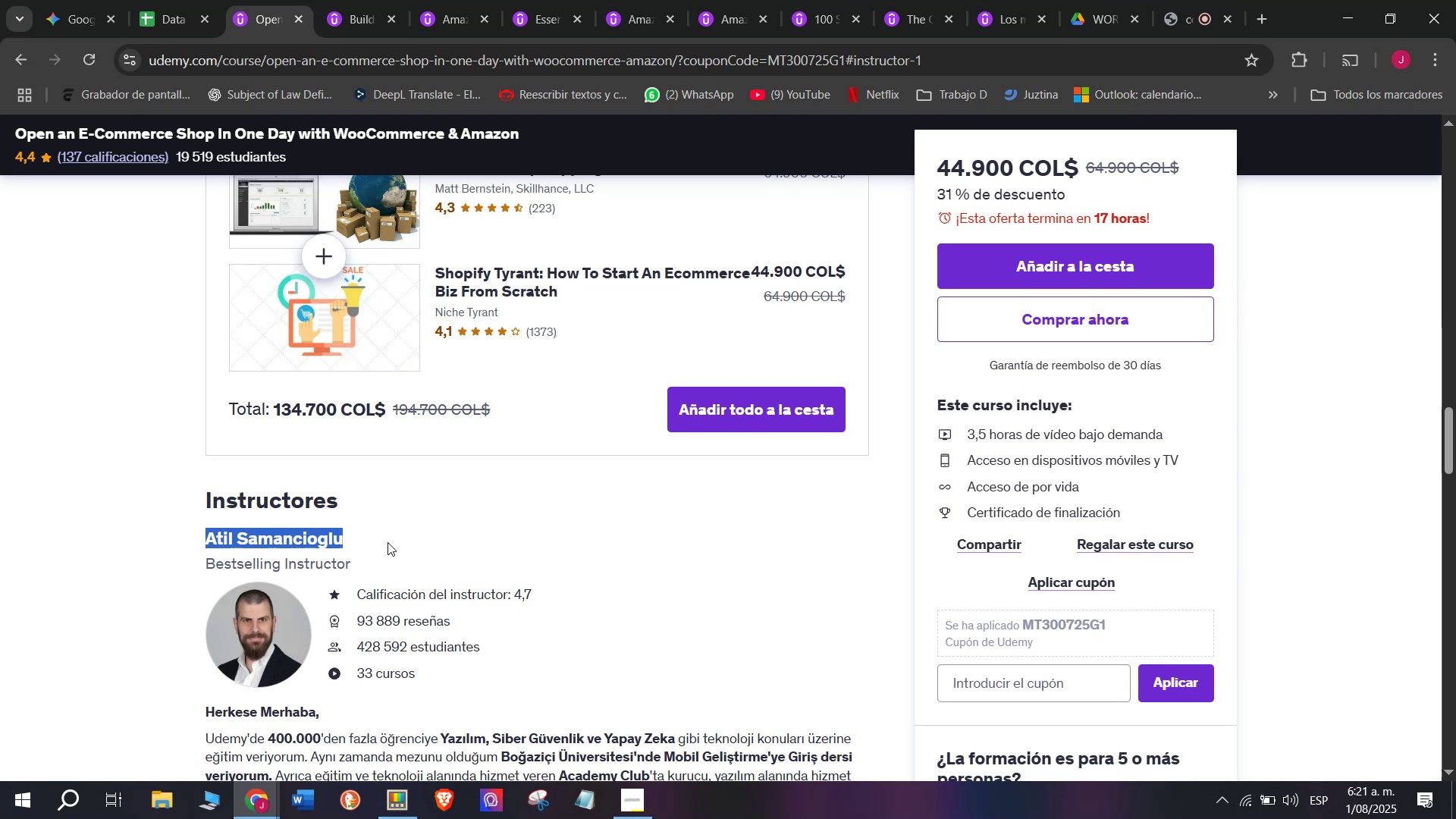 
key(Control+C)
 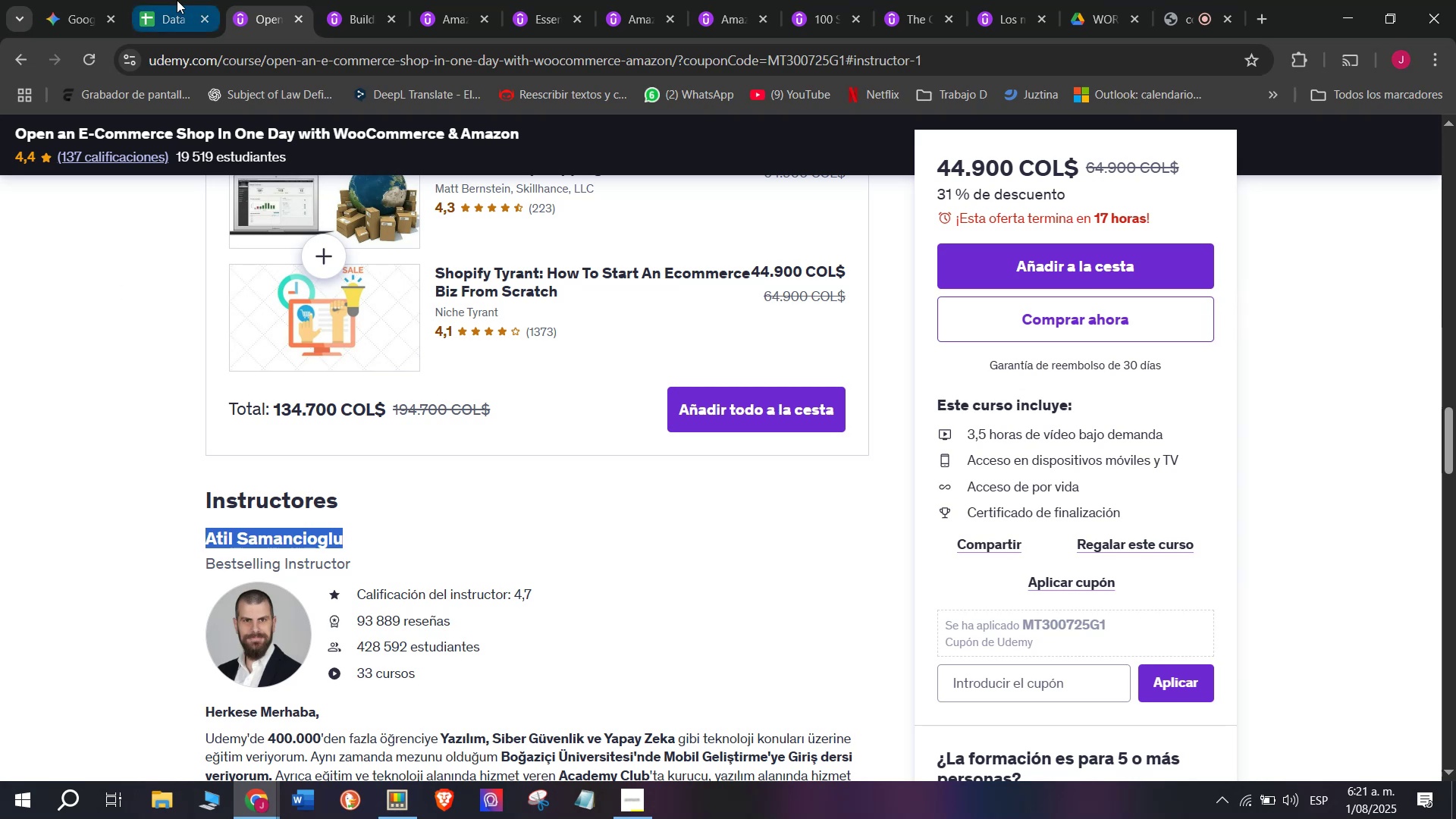 
left_click([185, 0])
 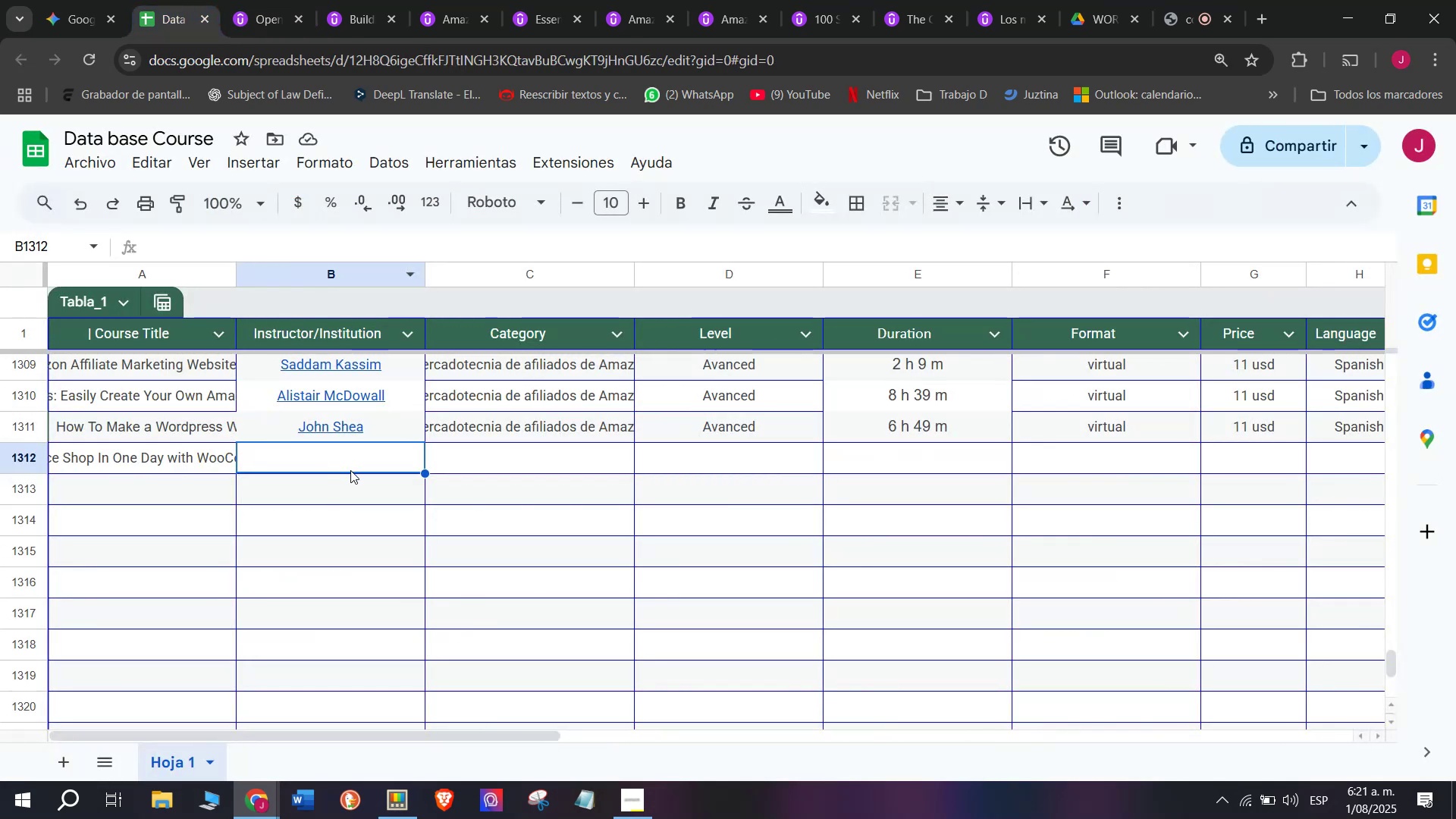 
key(Z)
 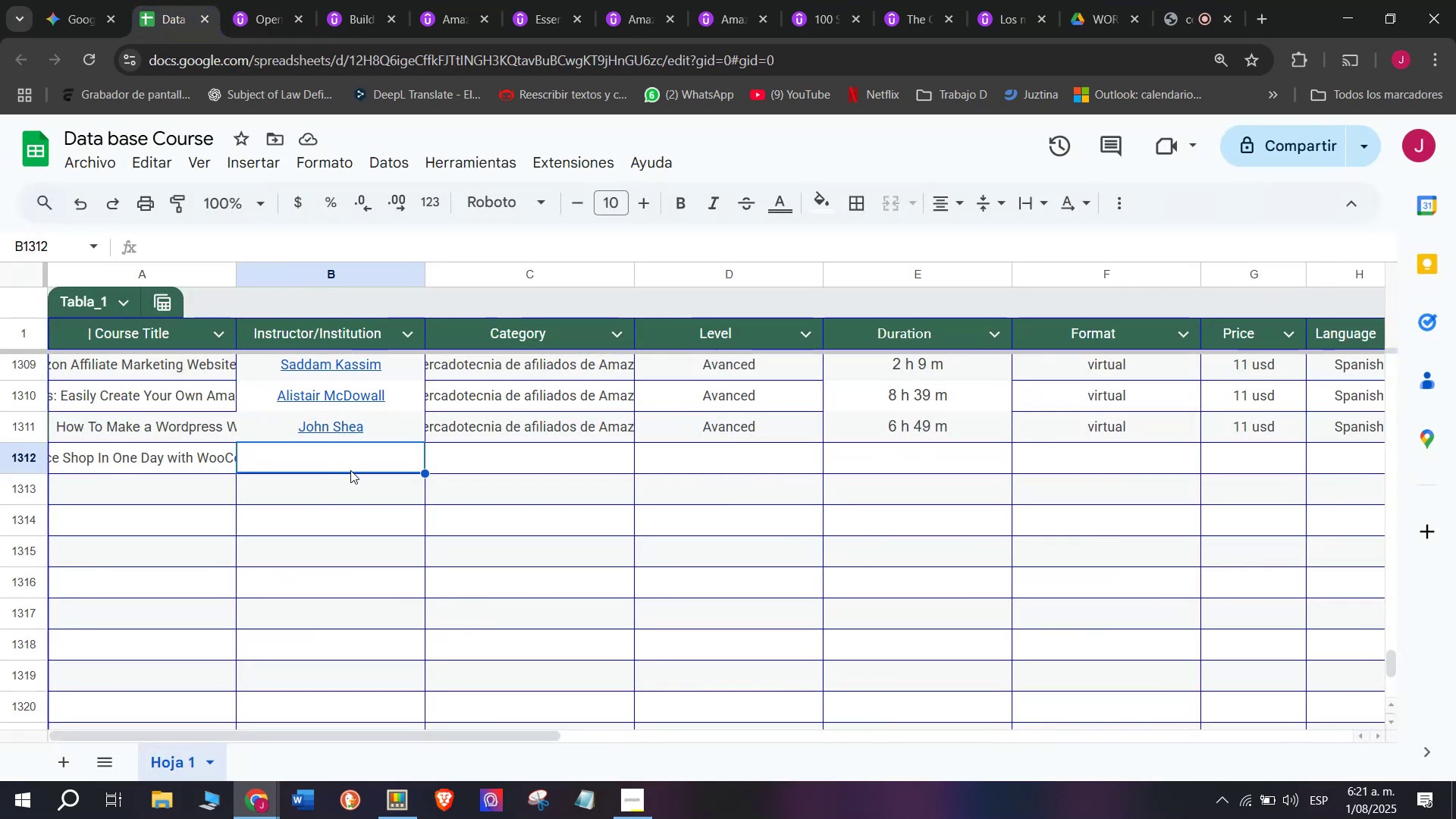 
key(Control+ControlLeft)
 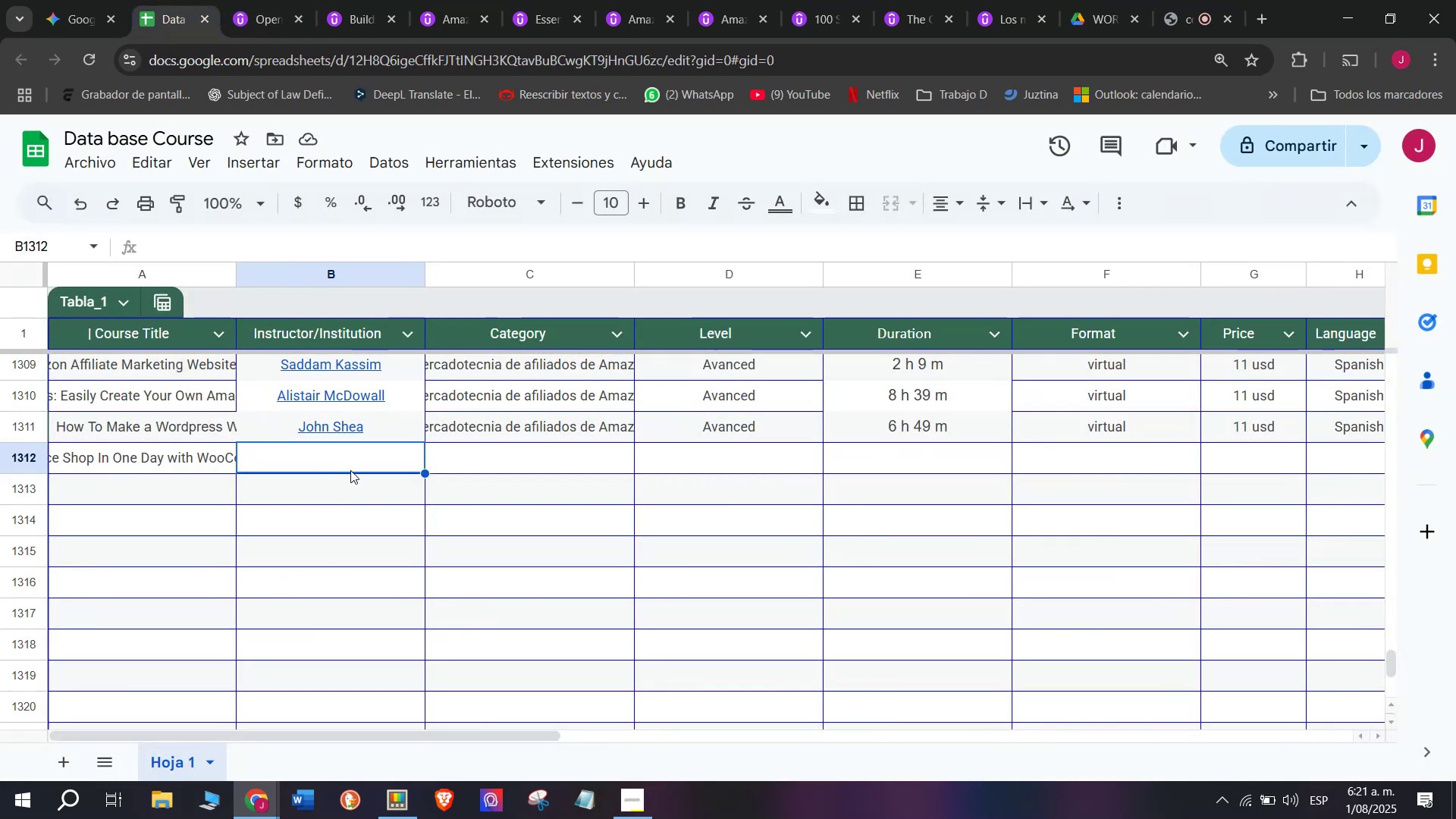 
key(Control+V)
 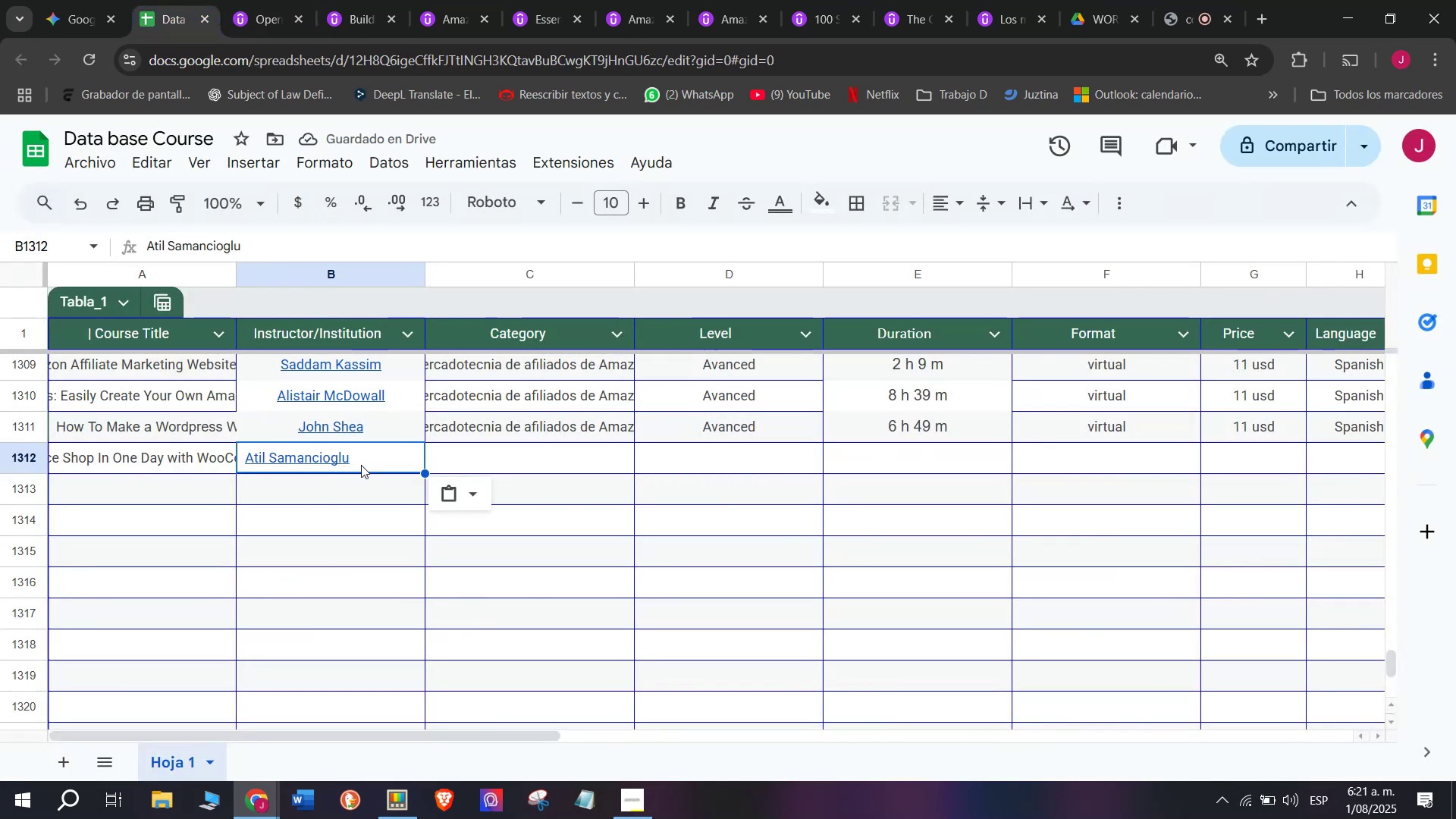 
left_click([952, 215])
 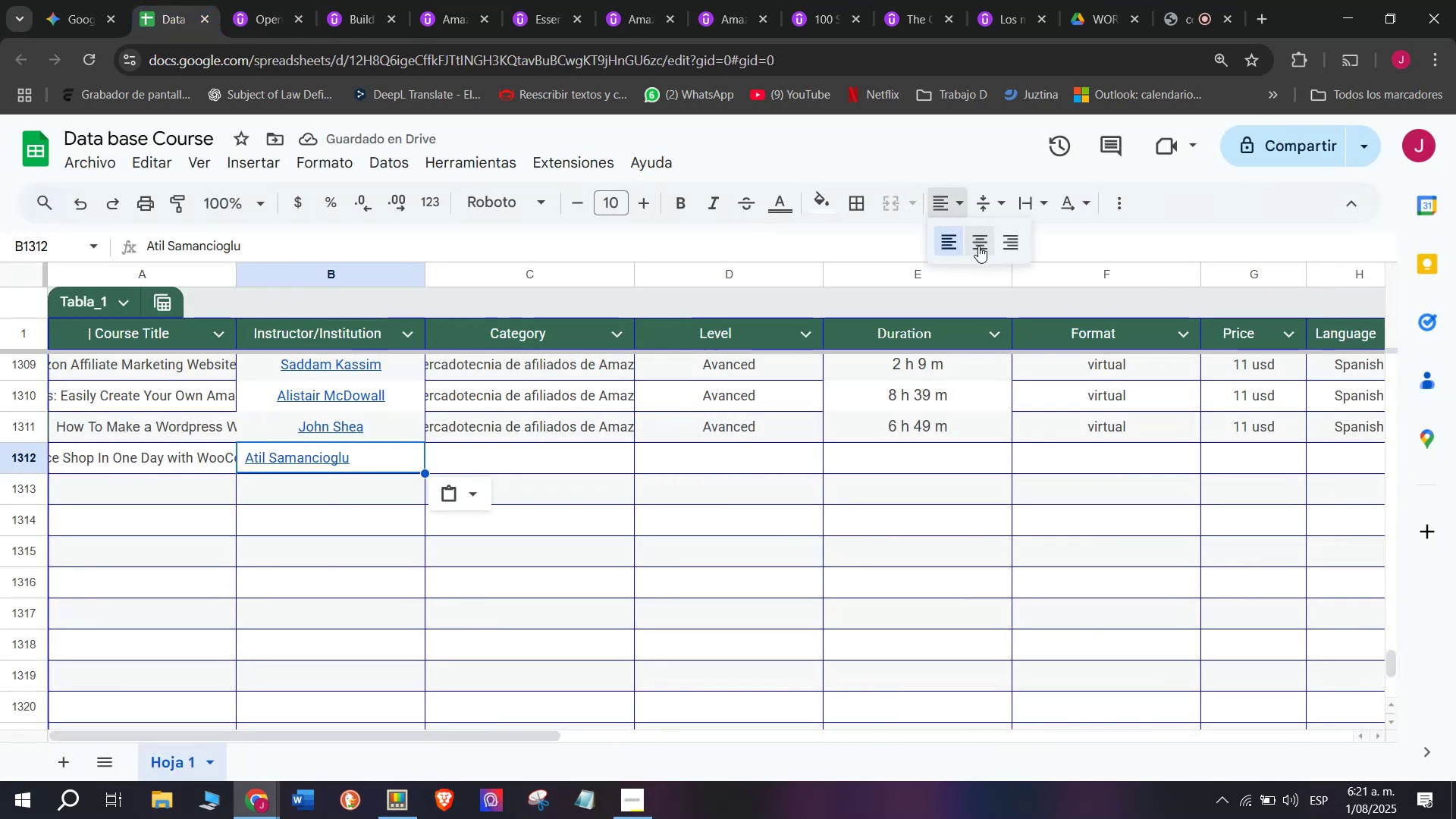 
left_click([978, 246])
 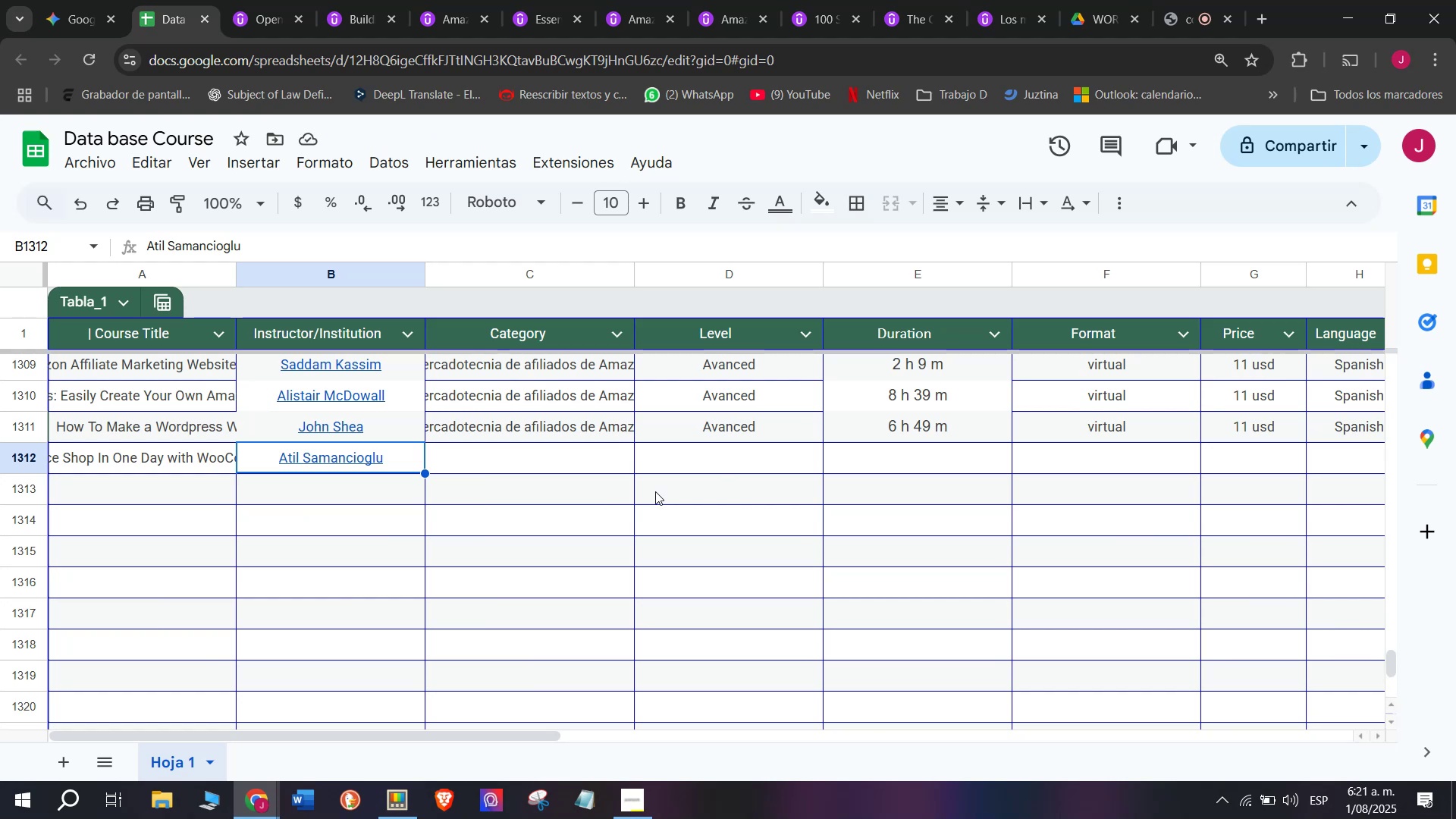 
wait(10.83)
 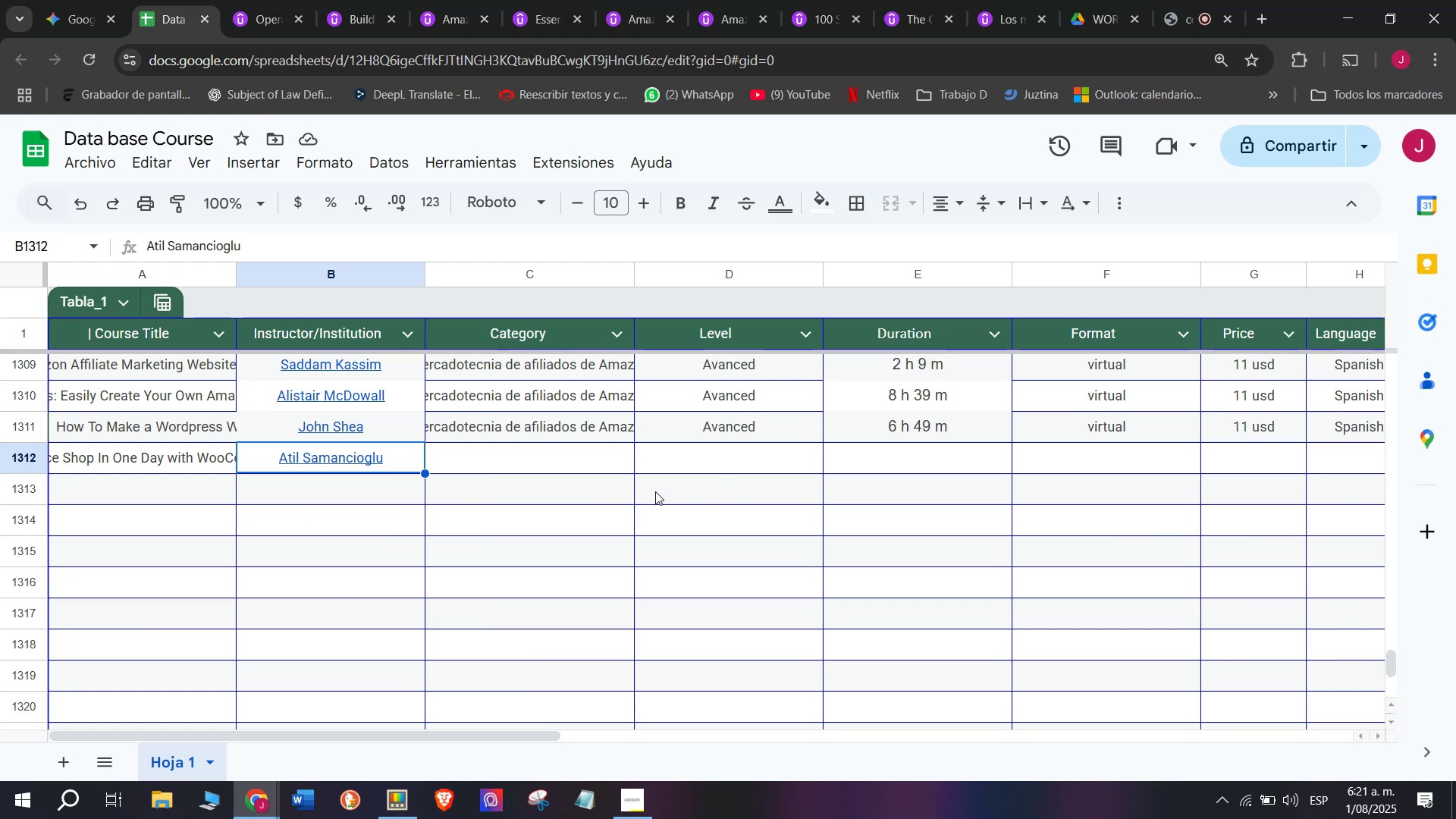 
left_click([602, 469])
 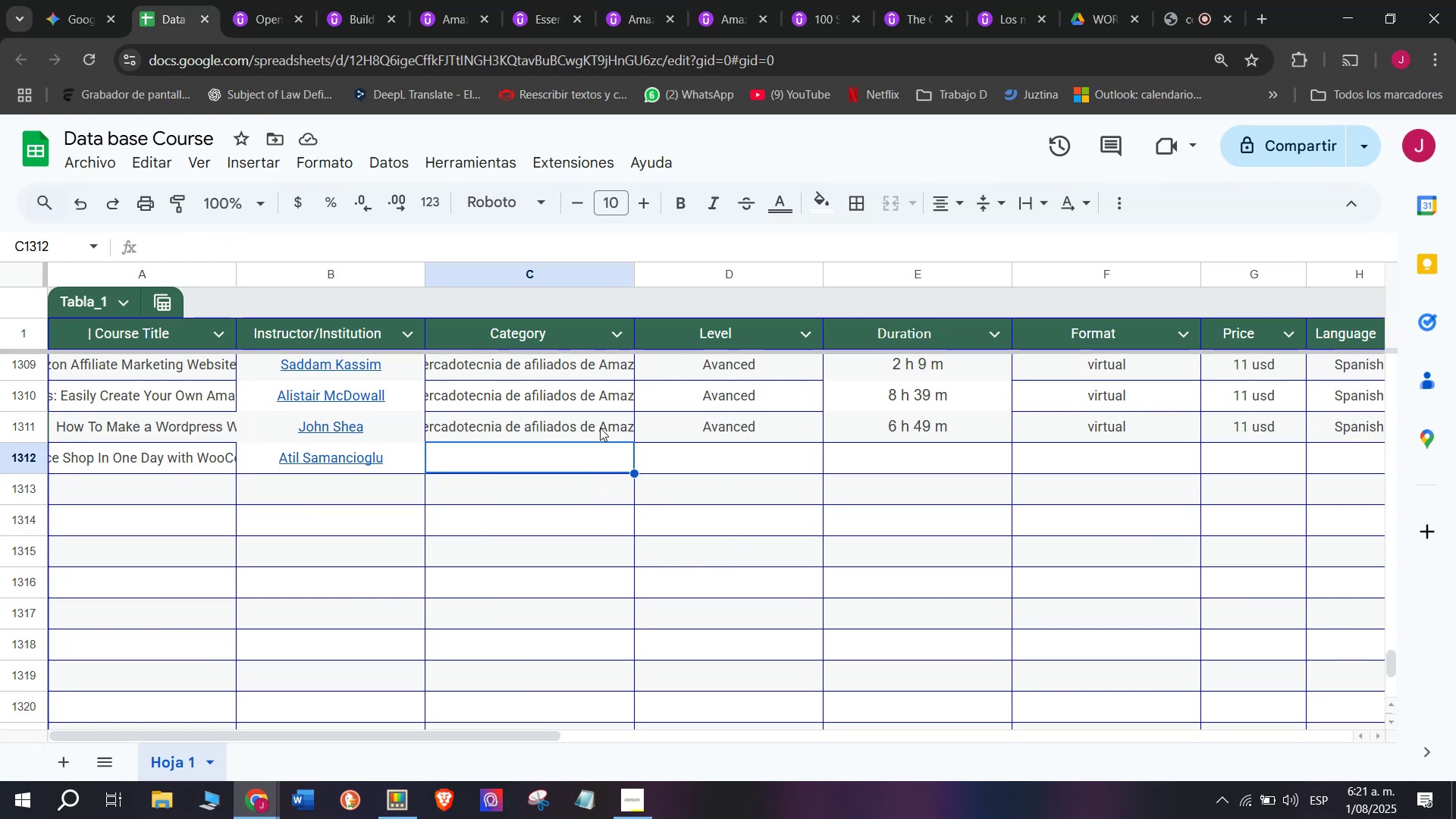 
left_click([600, 425])
 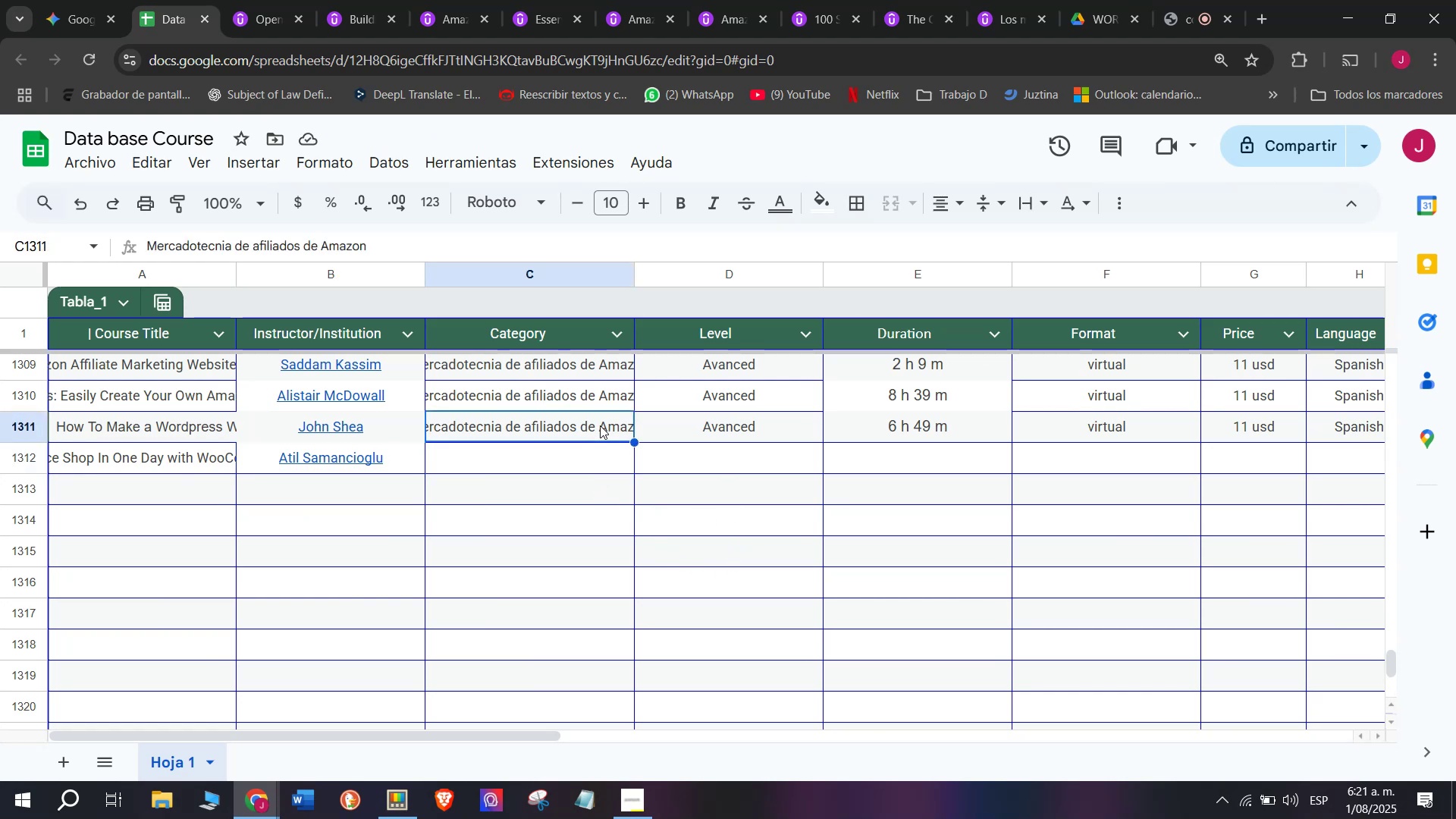 
key(Break)
 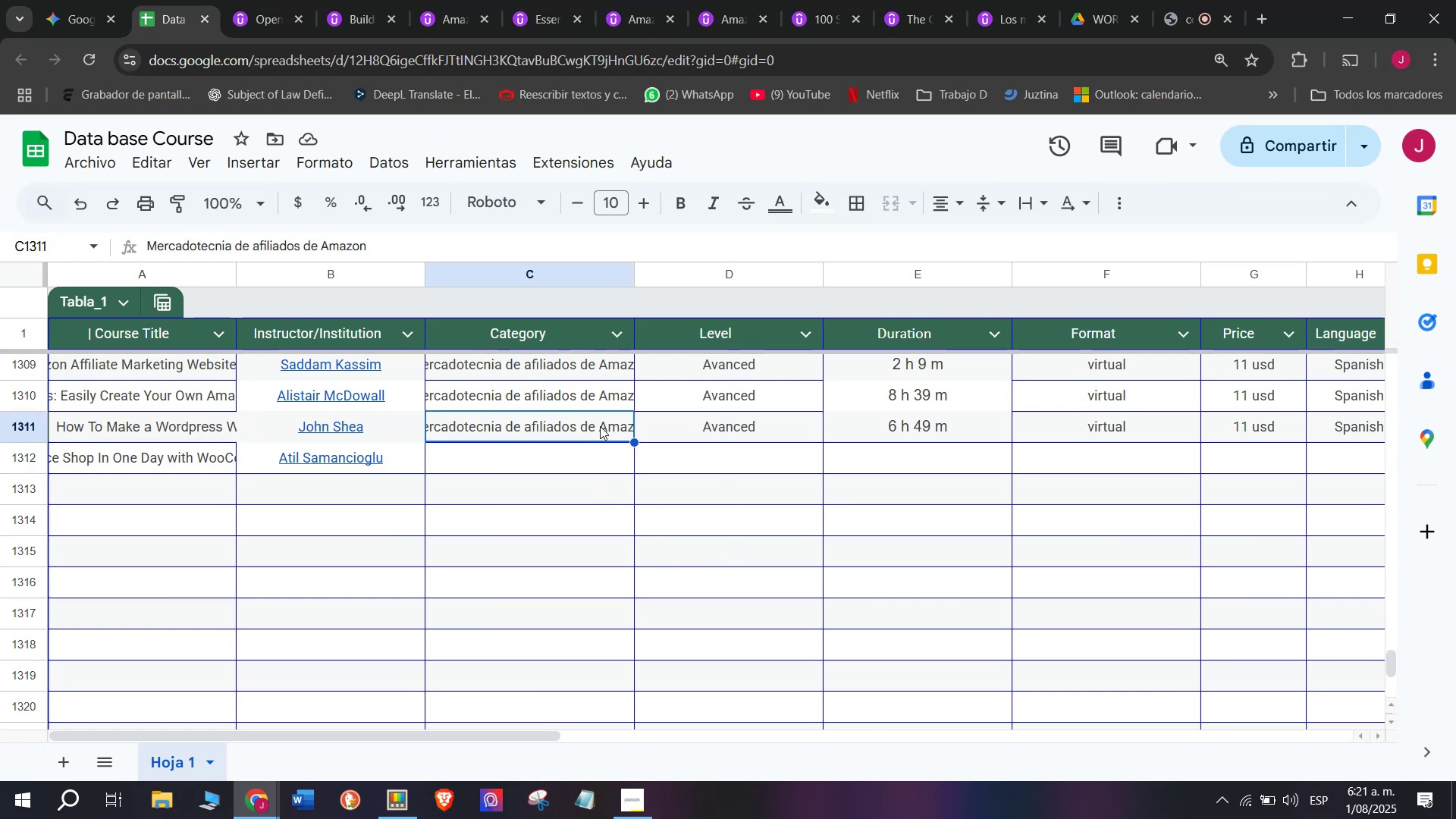 
key(Control+ControlLeft)
 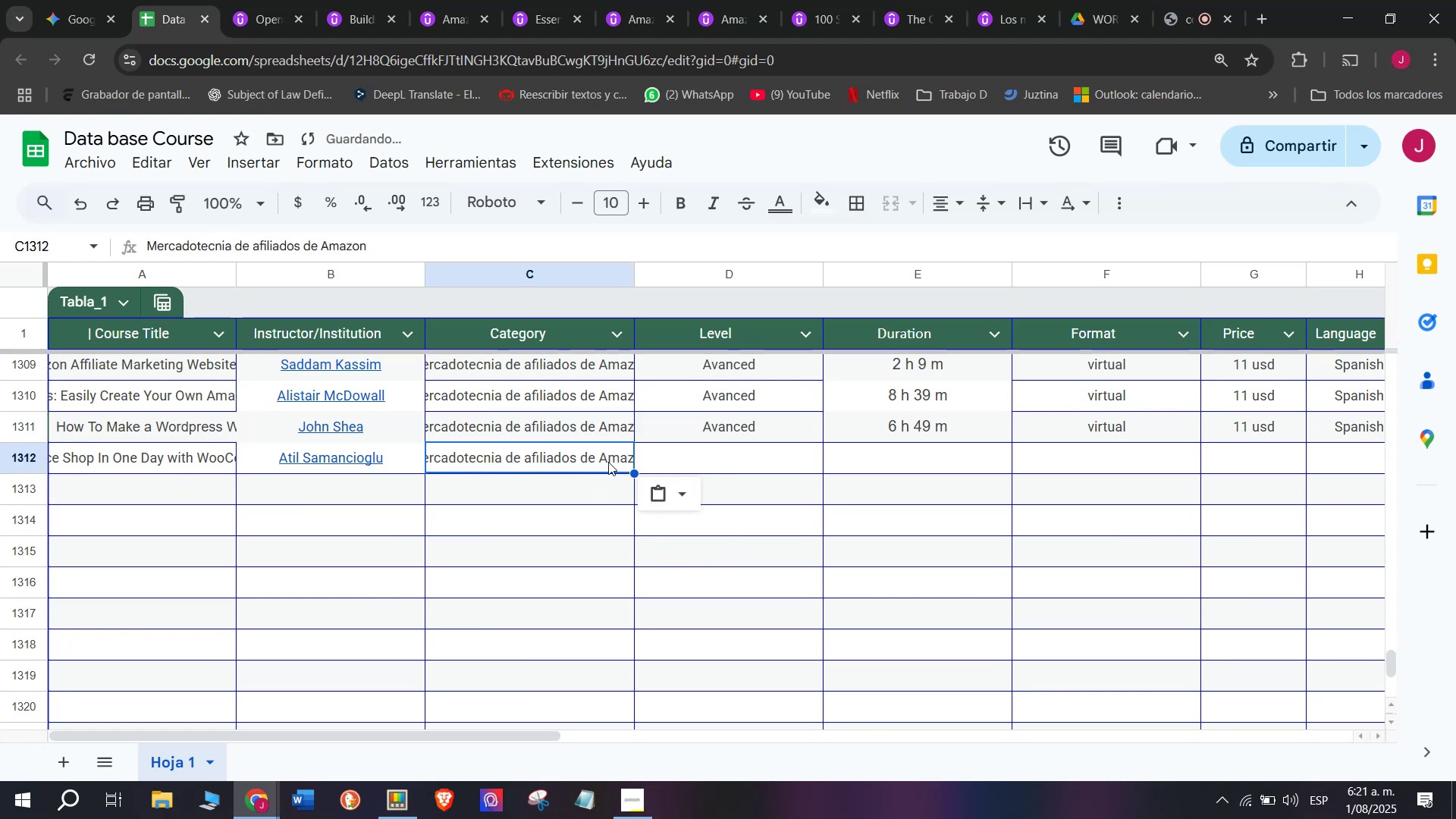 
key(Control+C)
 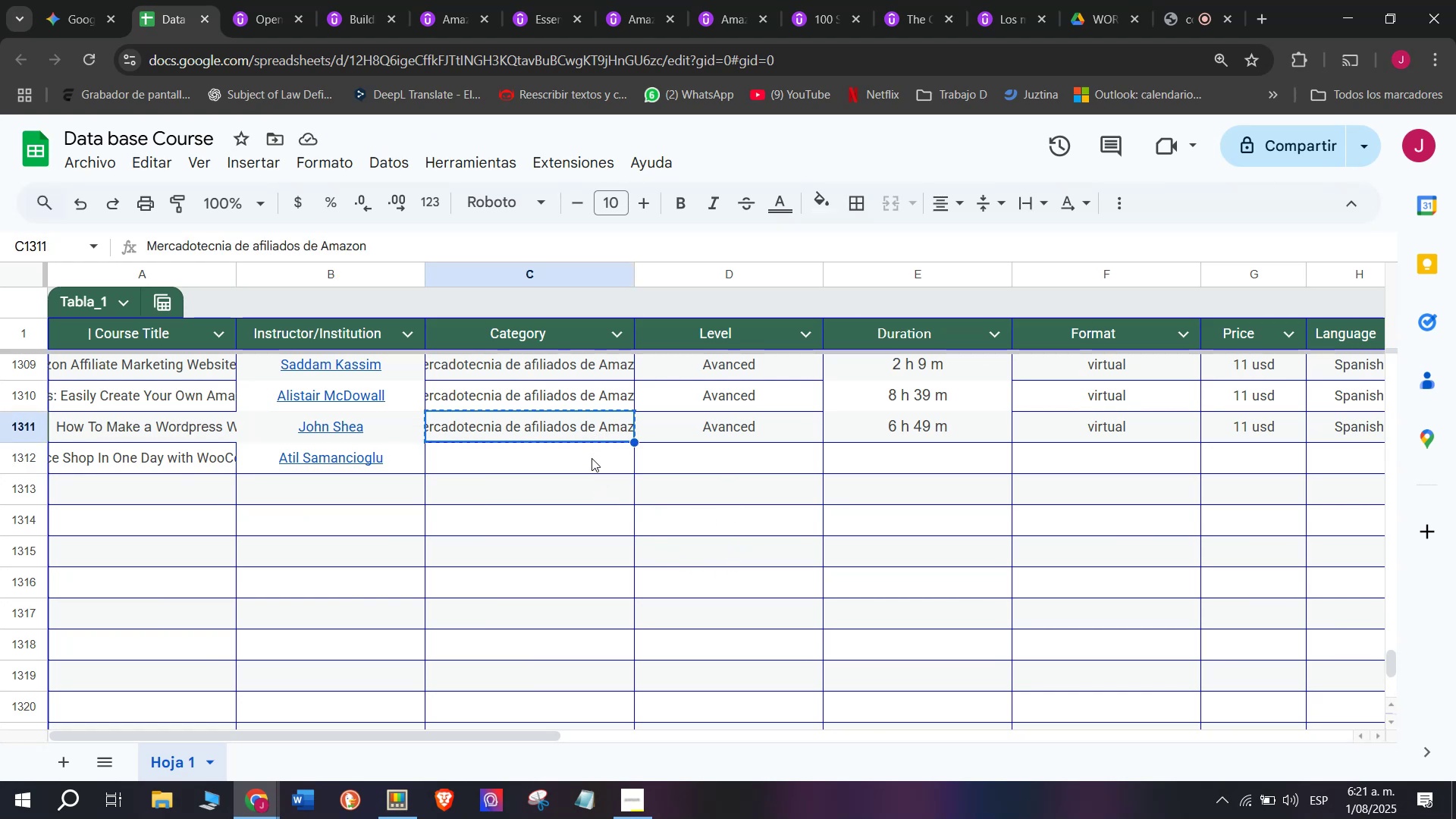 
double_click([592, 458])
 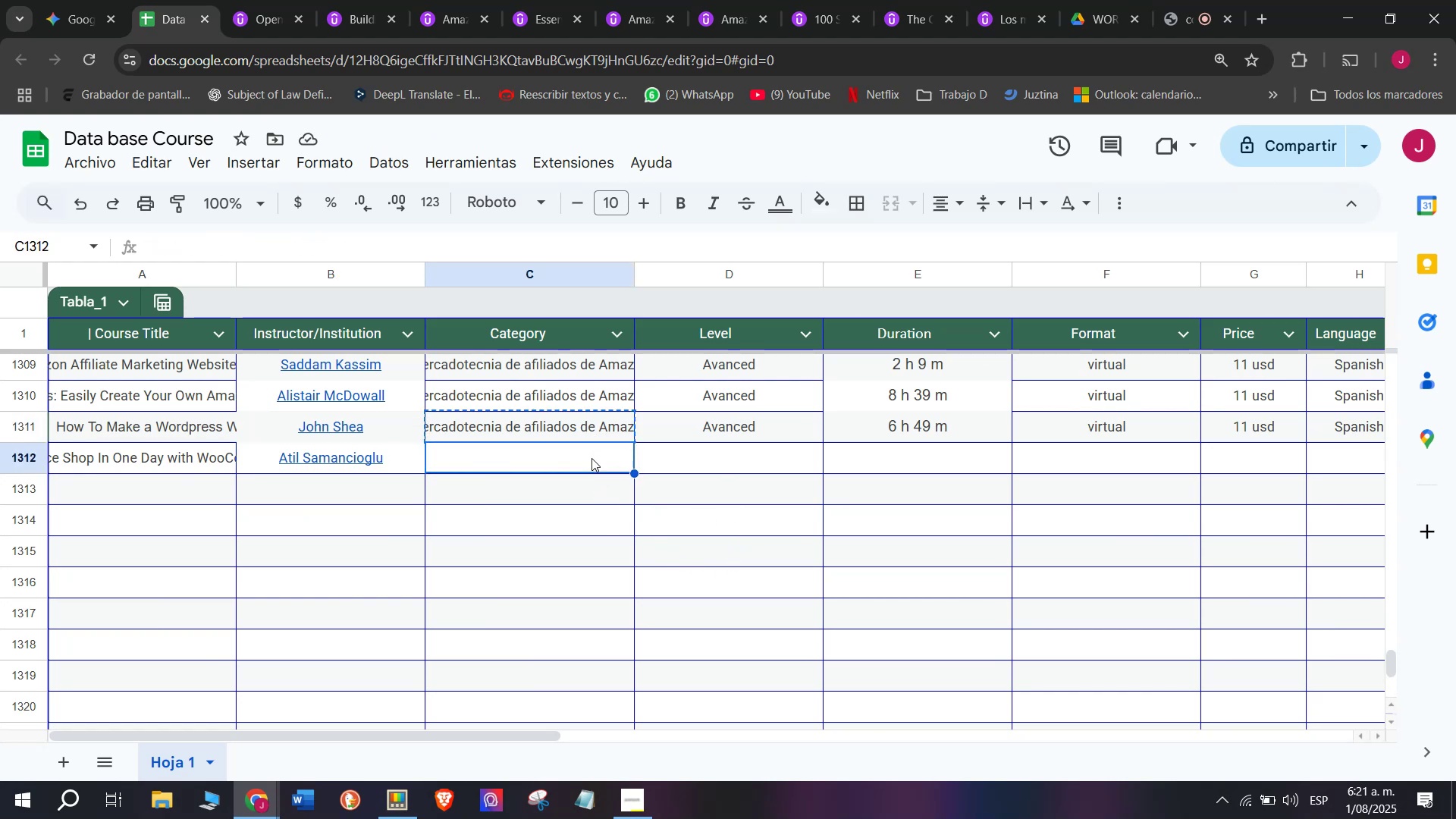 
key(Control+ControlLeft)
 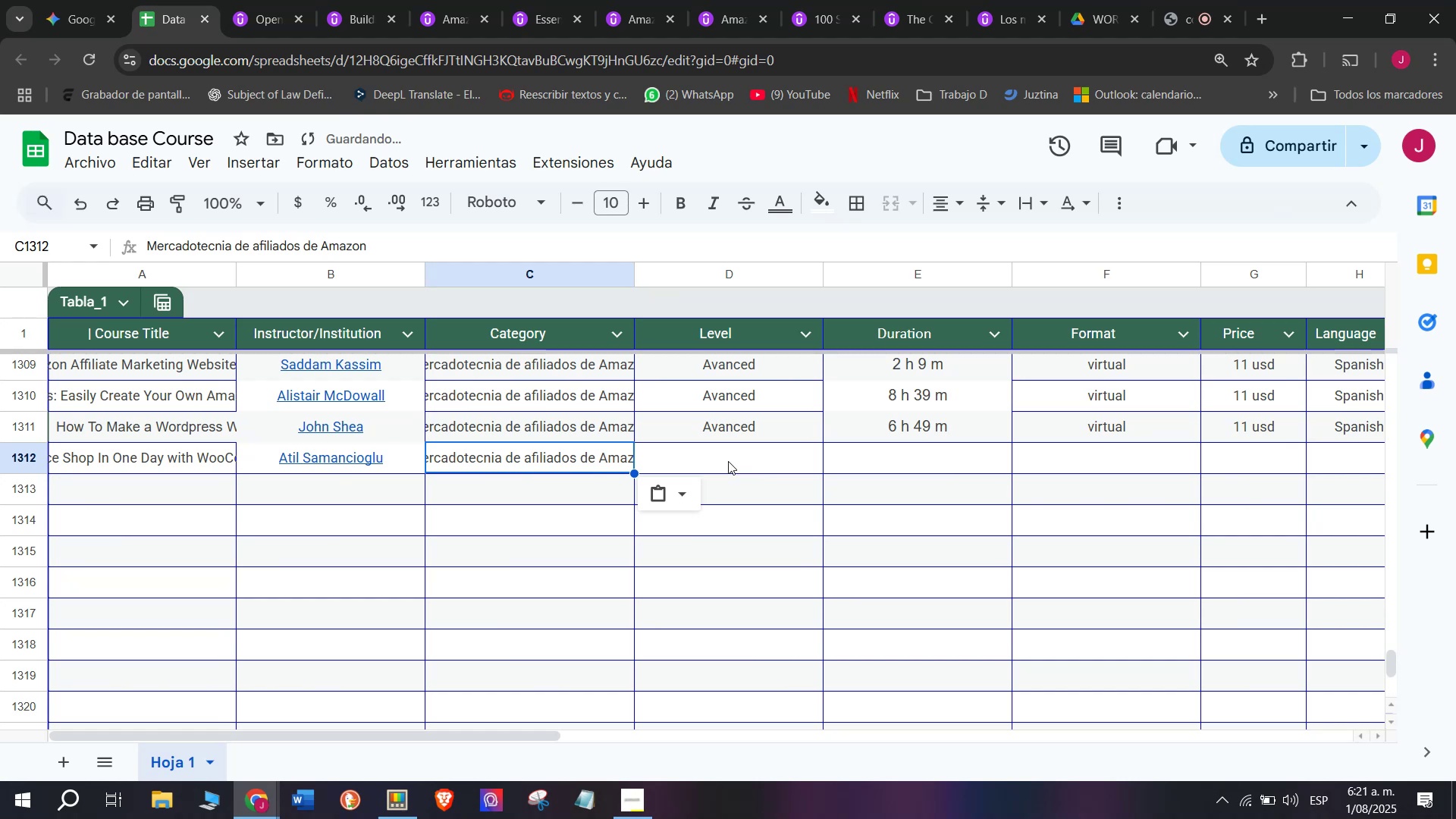 
key(Z)
 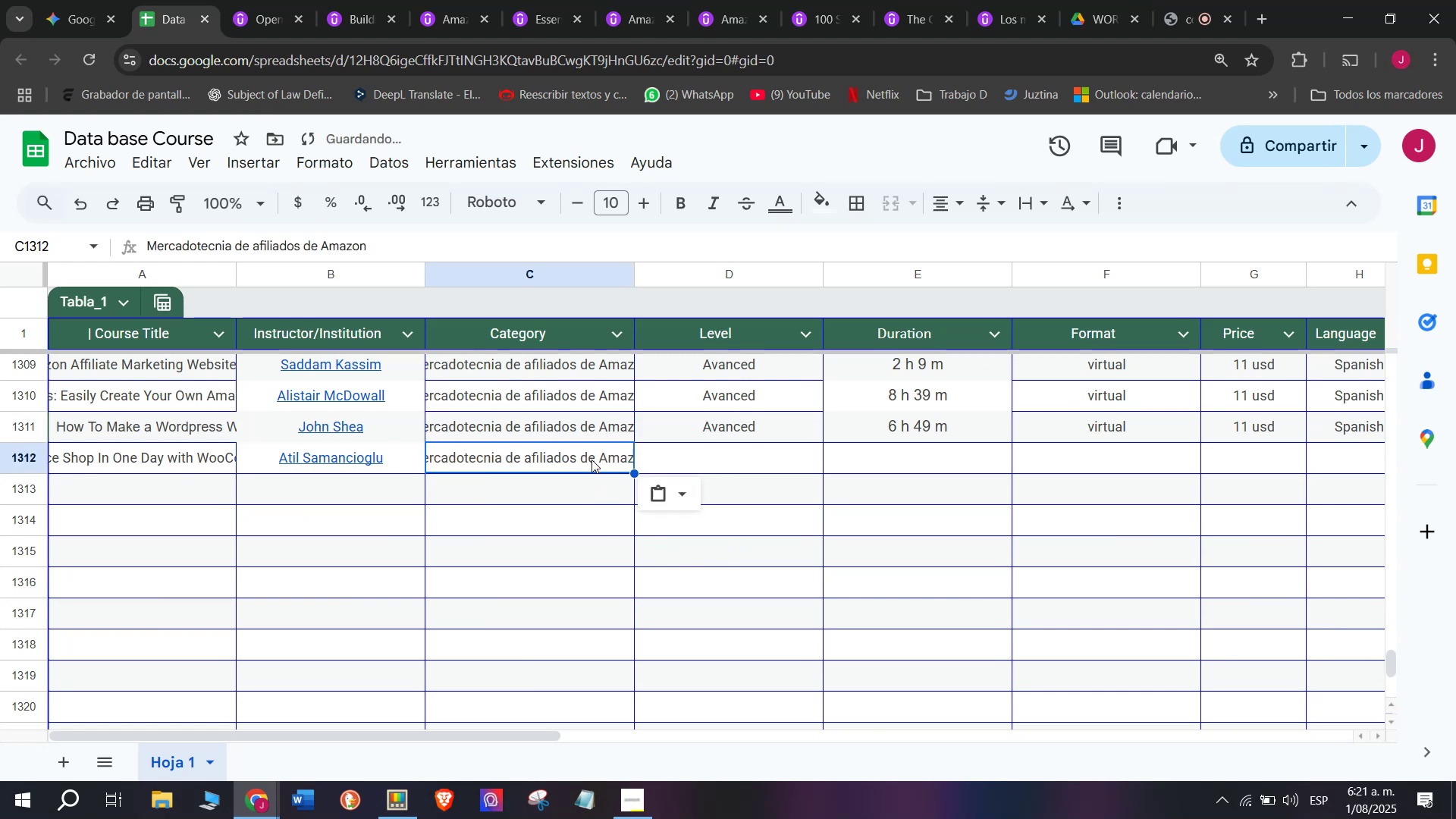 
key(Control+V)
 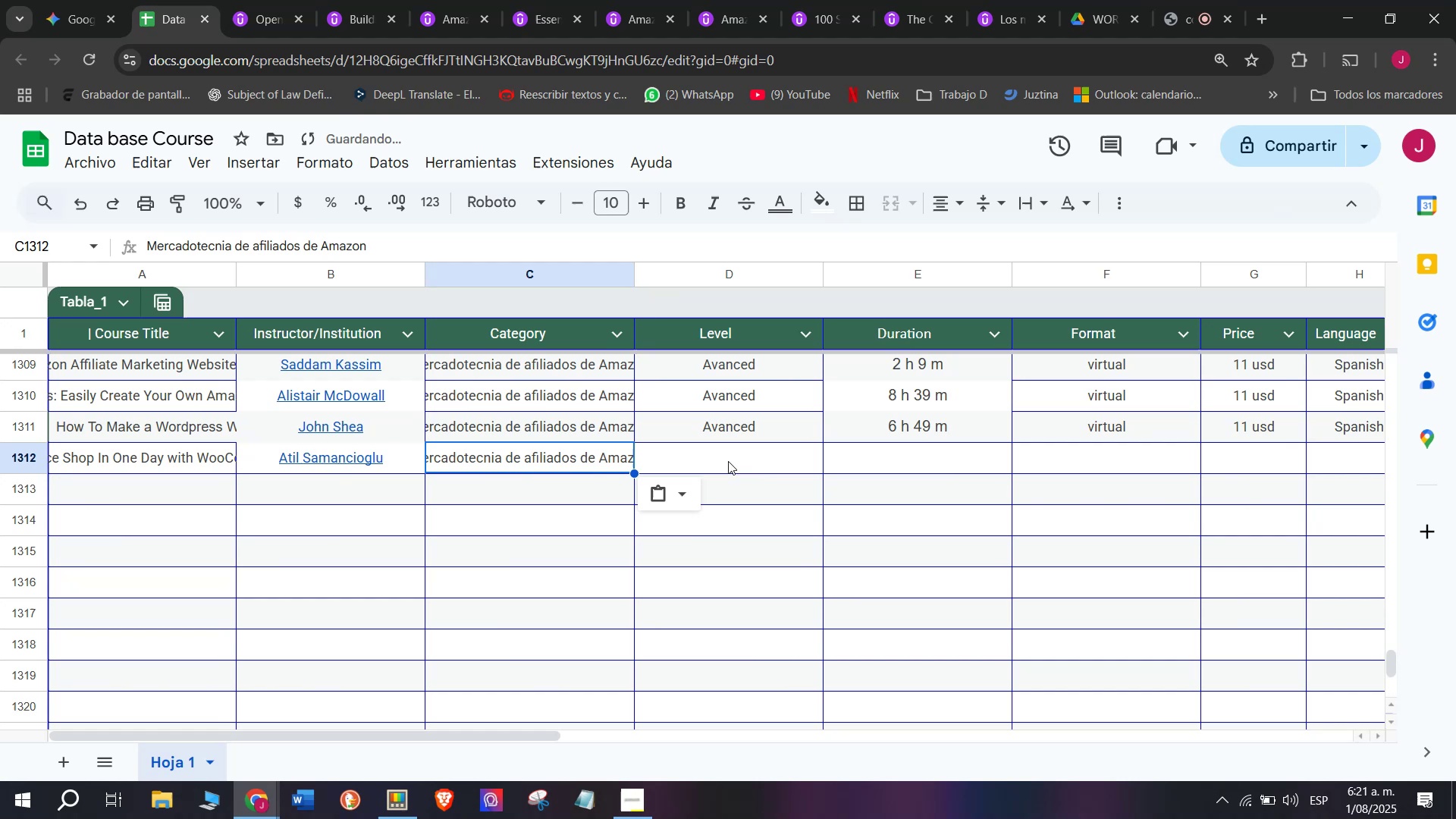 
left_click([728, 461])
 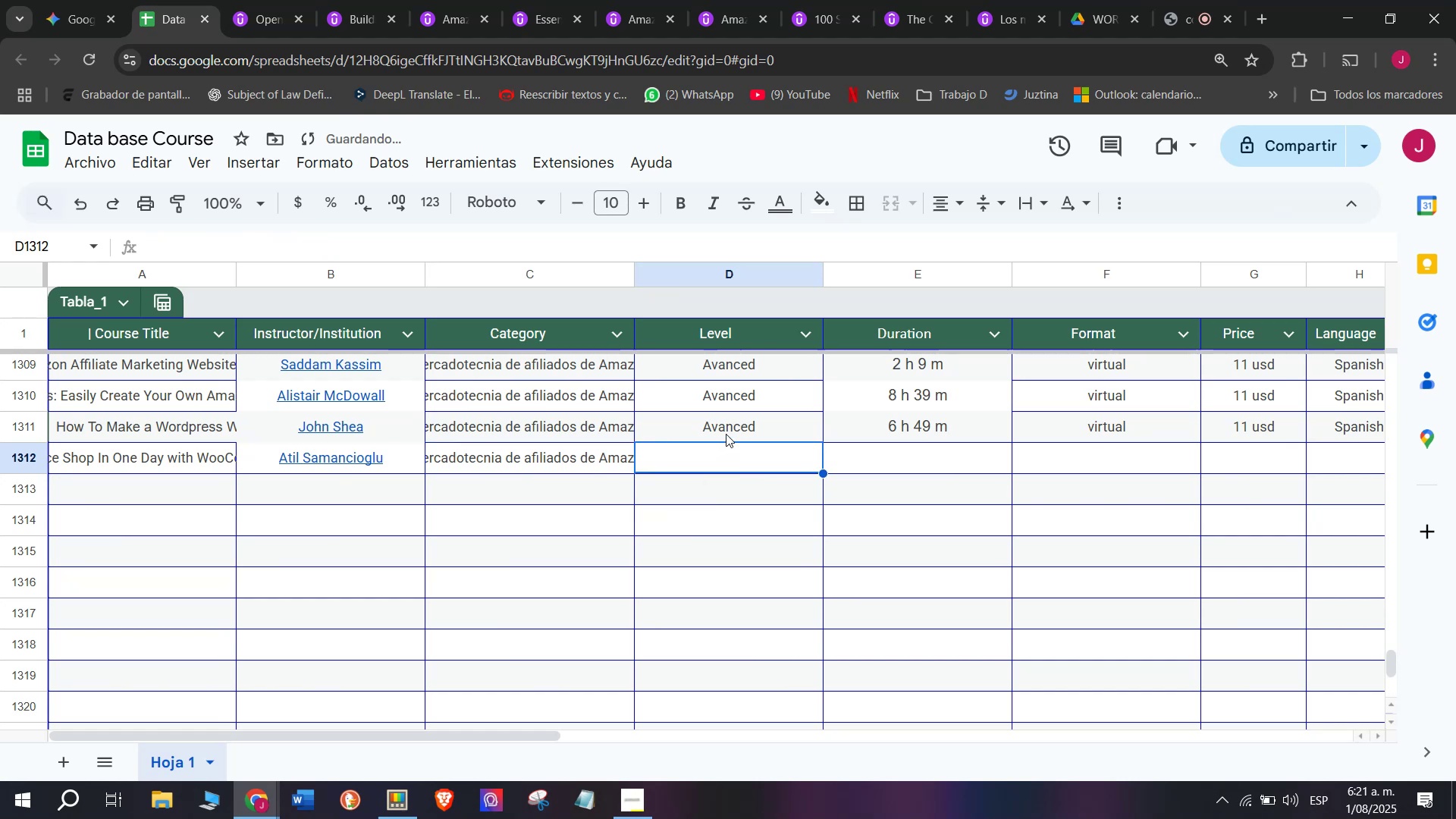 
left_click([728, 425])
 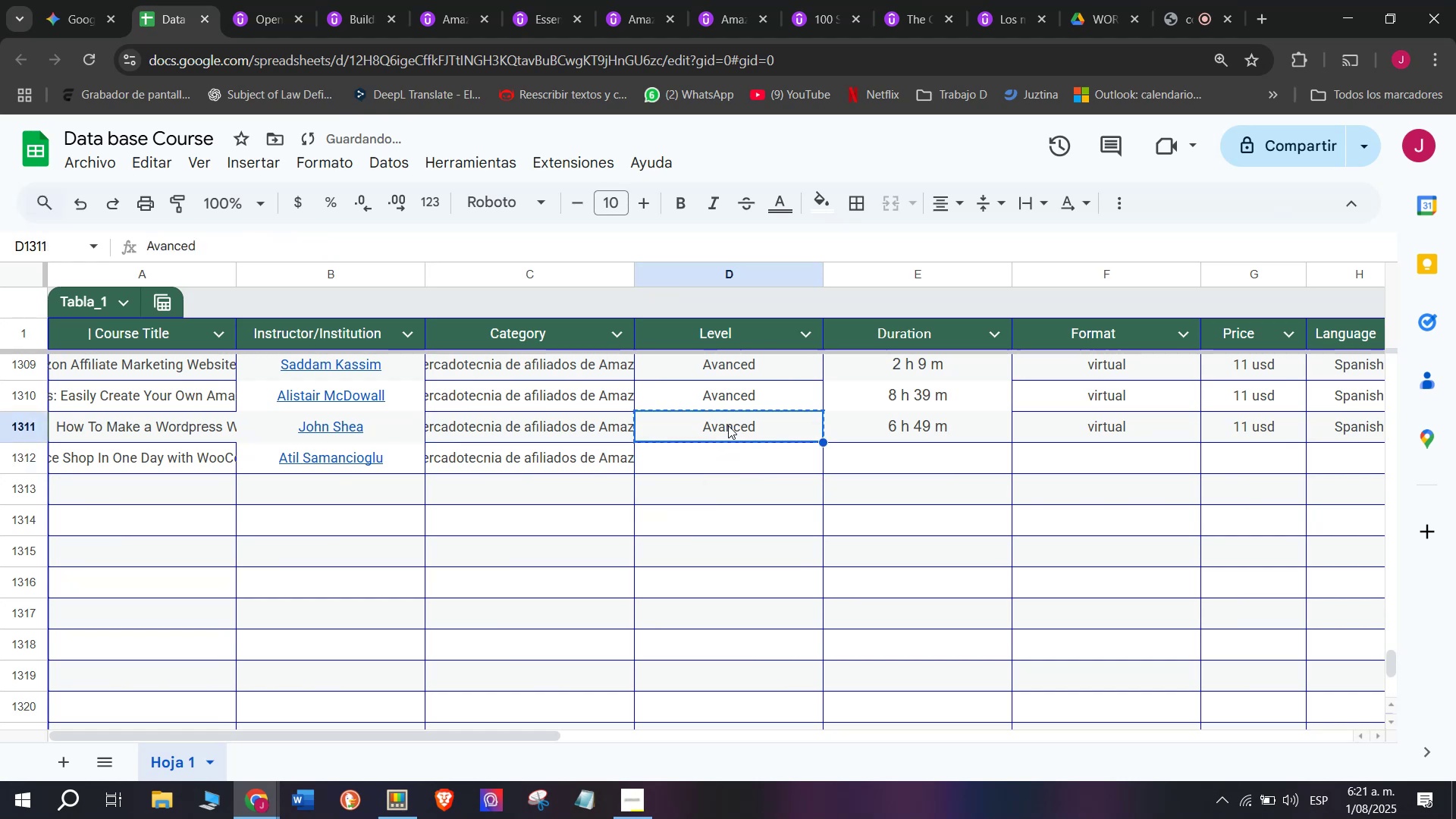 
key(Break)
 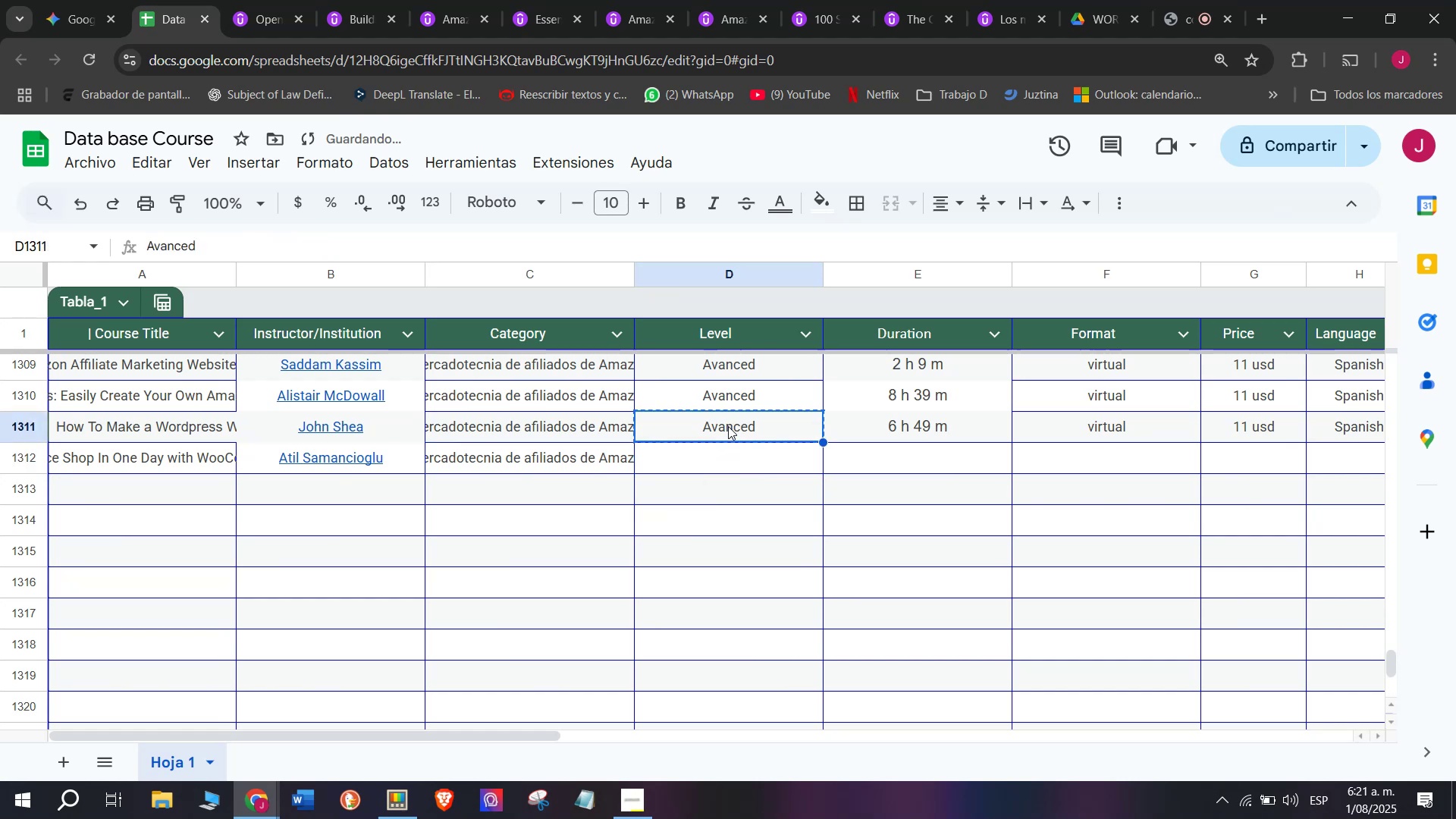 
key(Control+ControlLeft)
 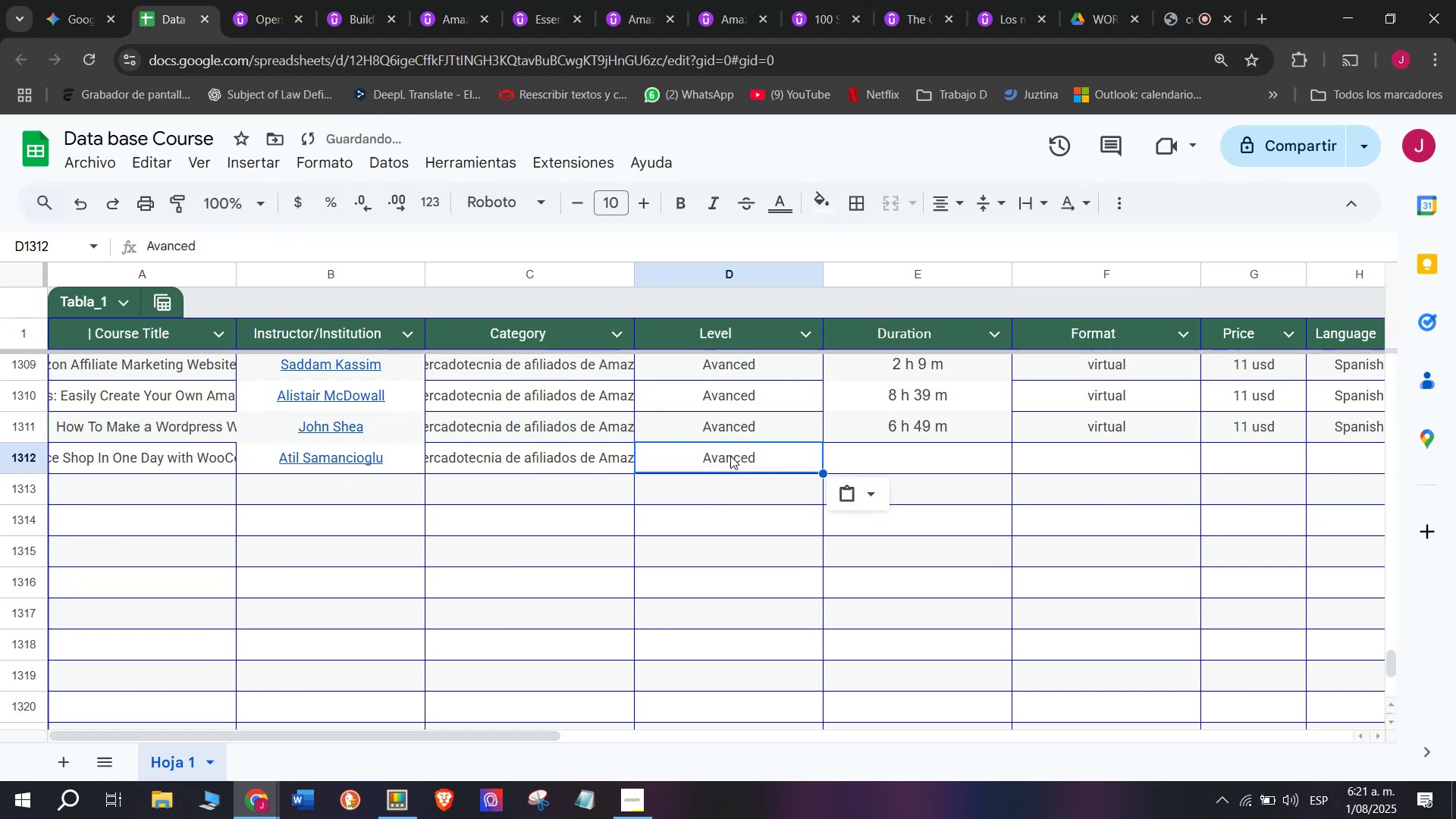 
key(Control+C)
 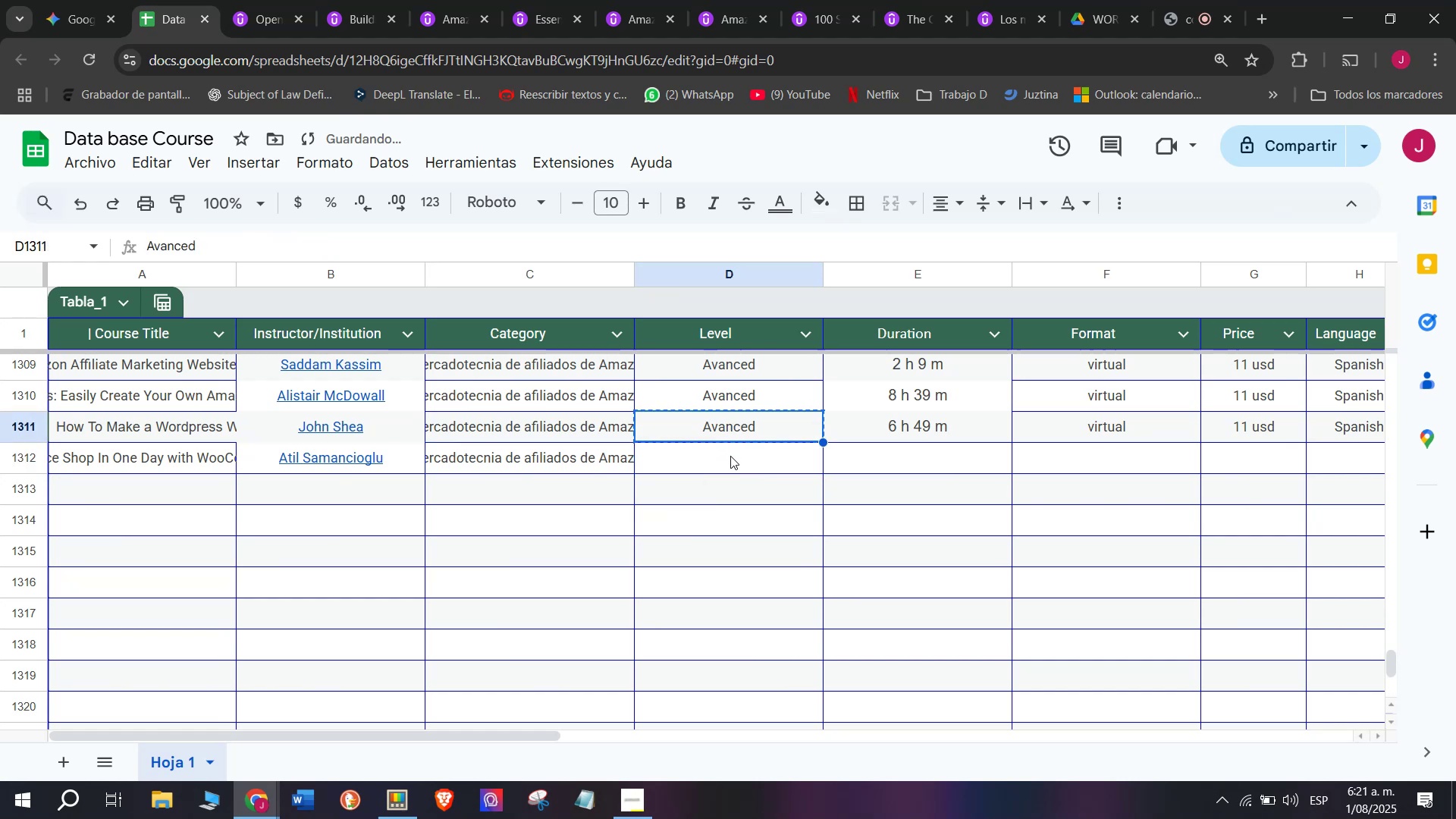 
double_click([730, 456])
 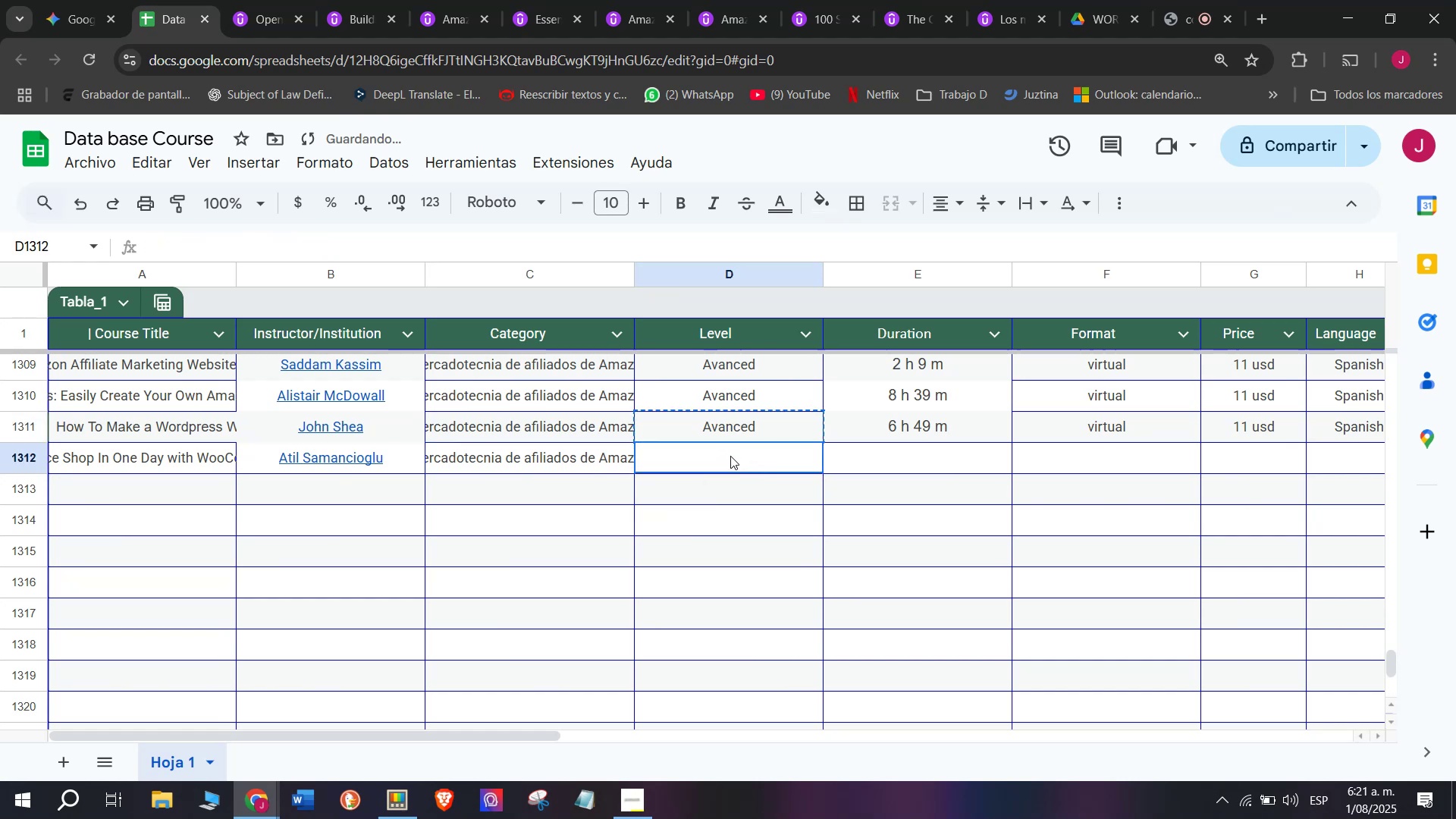 
key(Control+ControlLeft)
 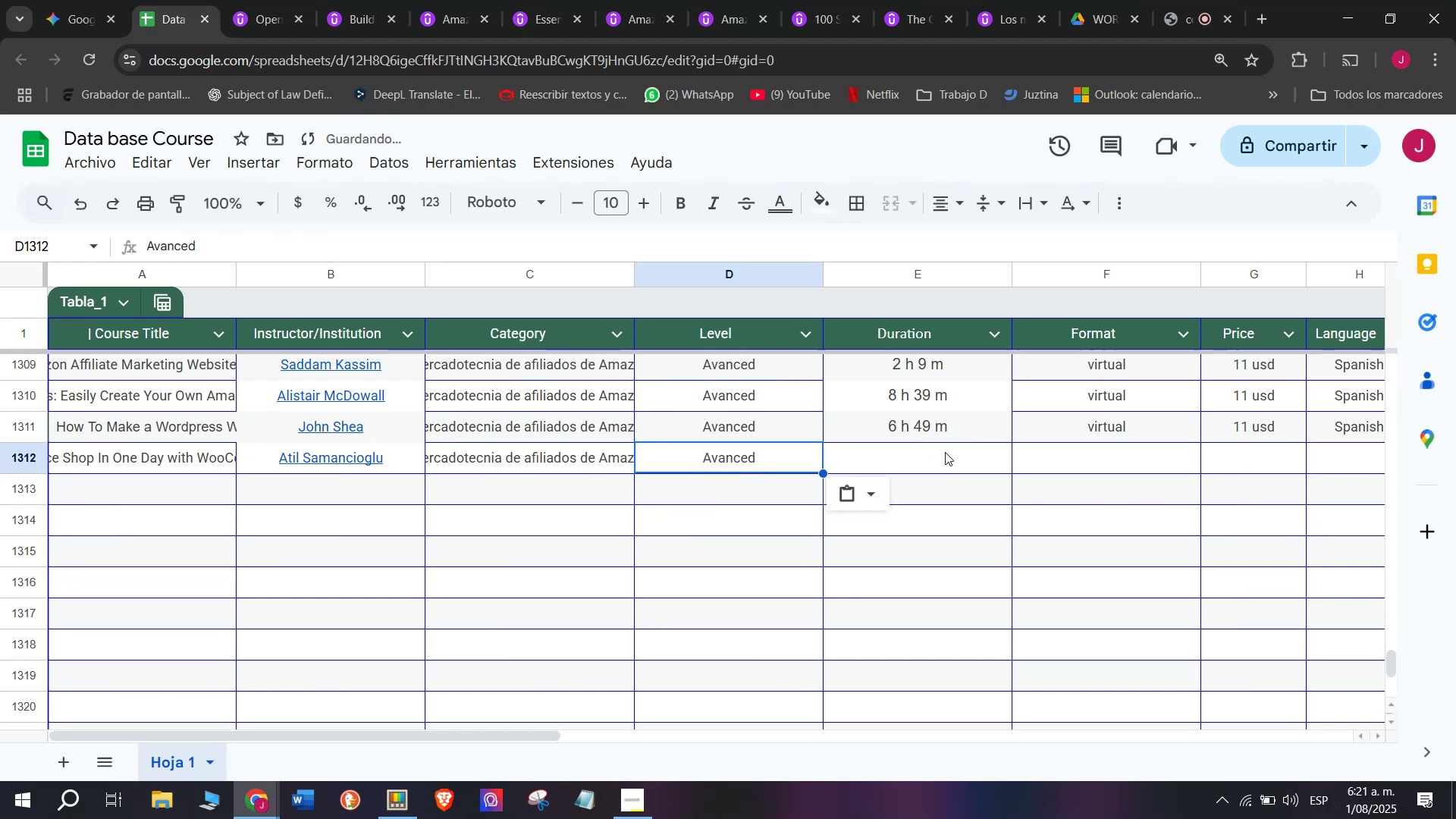 
key(Z)
 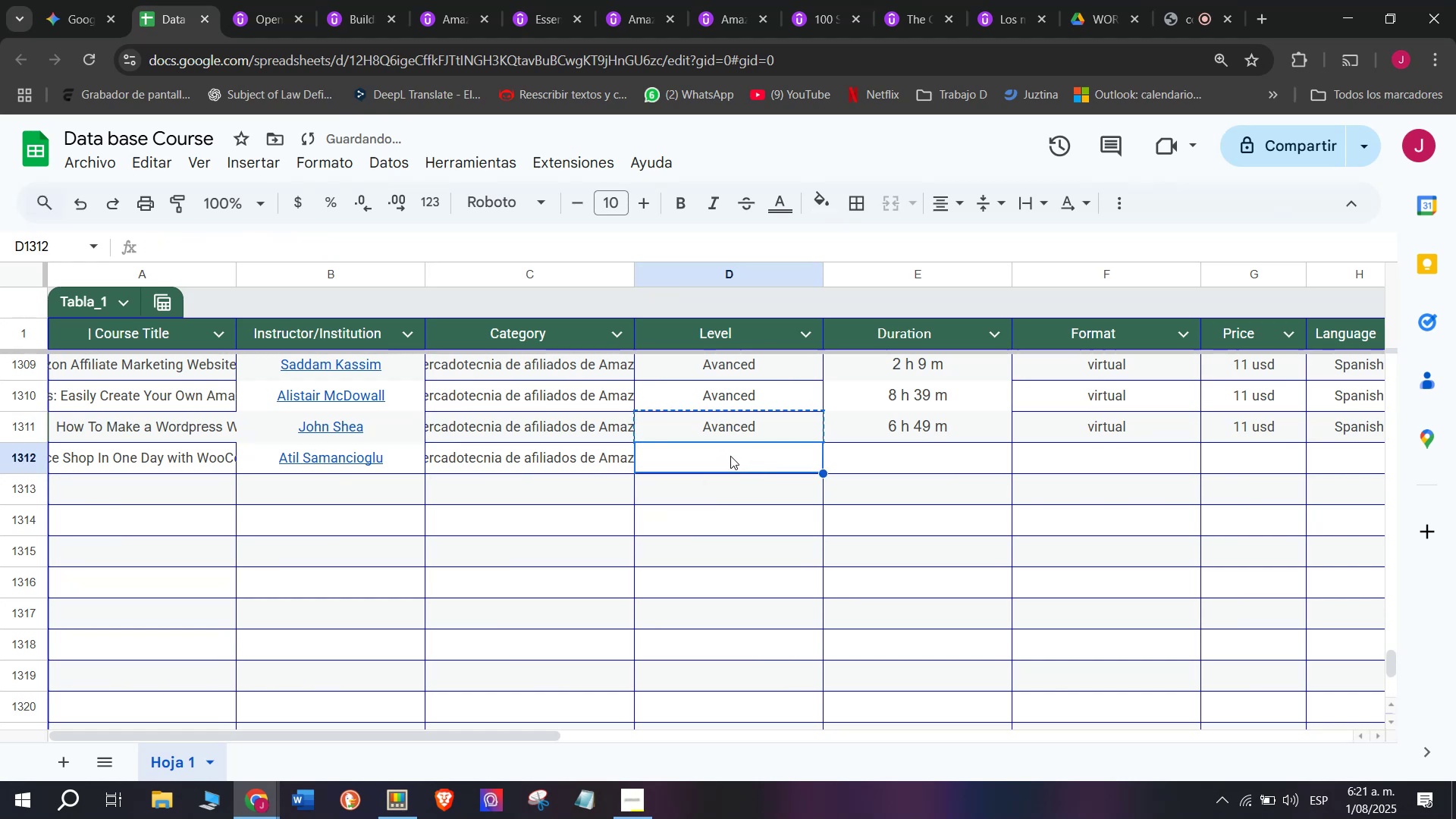 
key(Control+V)
 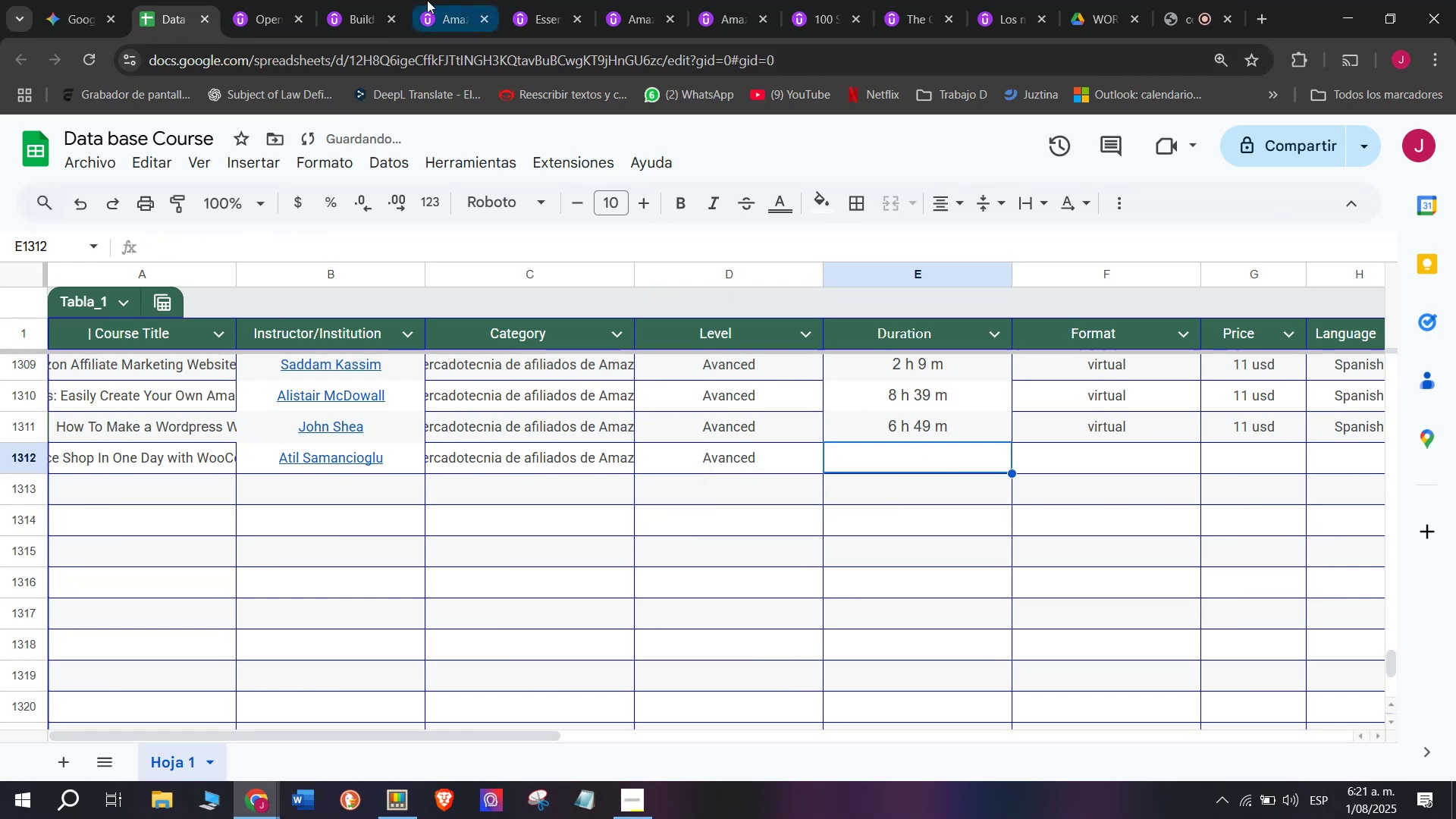 
left_click([249, 0])
 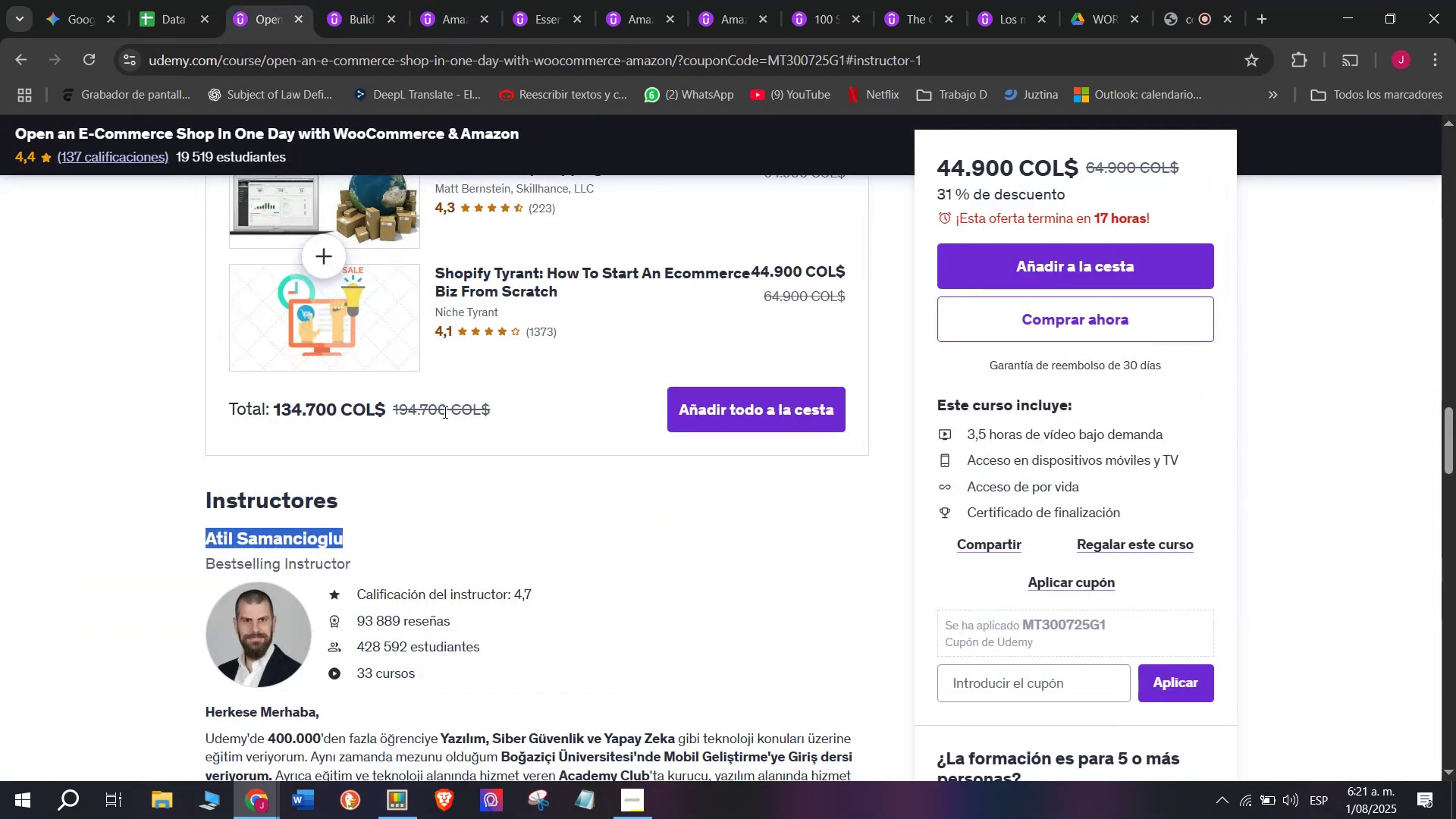 
scroll: coordinate [446, 608], scroll_direction: up, amount: 8.0
 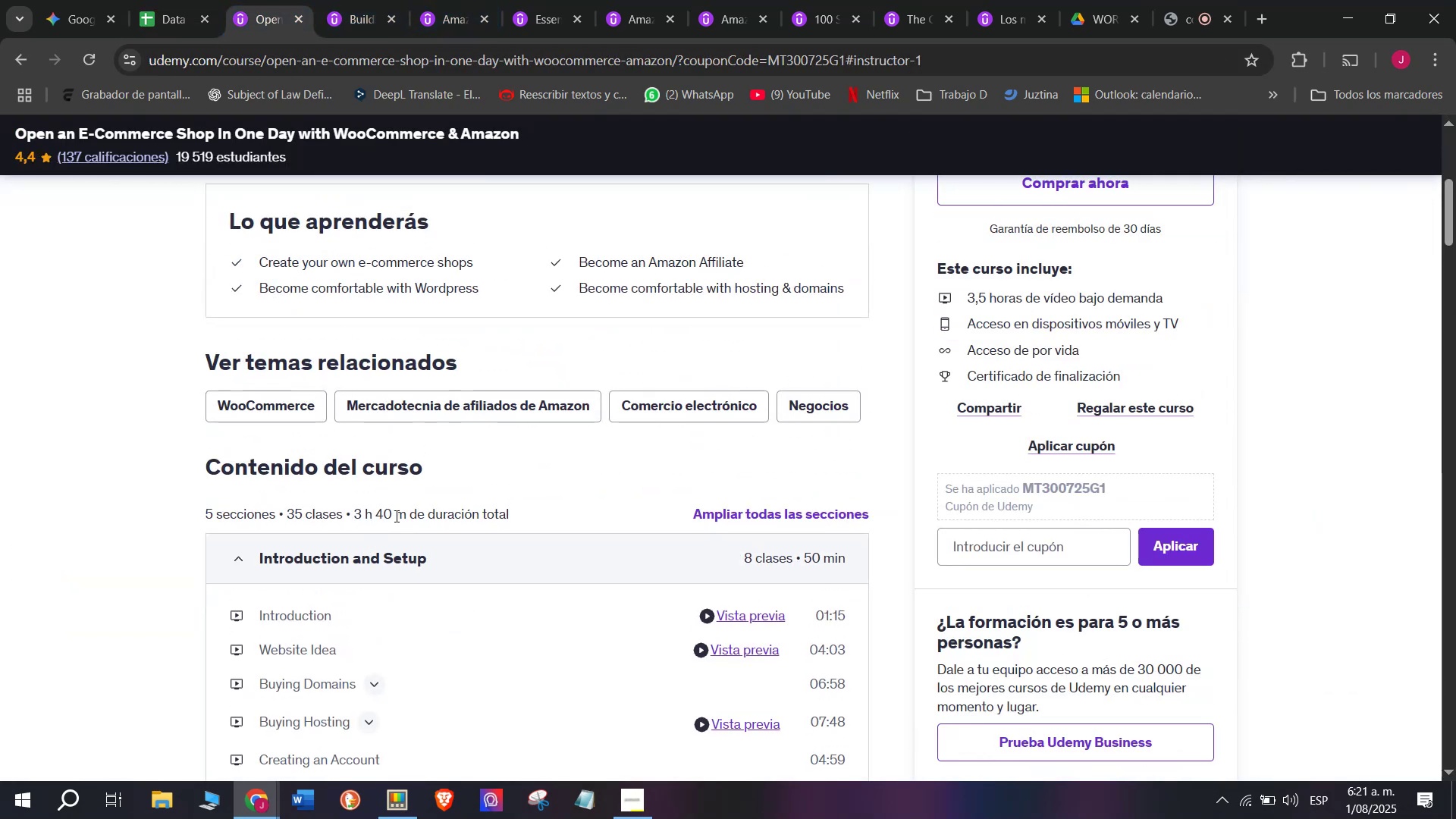 
left_click_drag(start_coordinate=[406, 516], to_coordinate=[354, 514])
 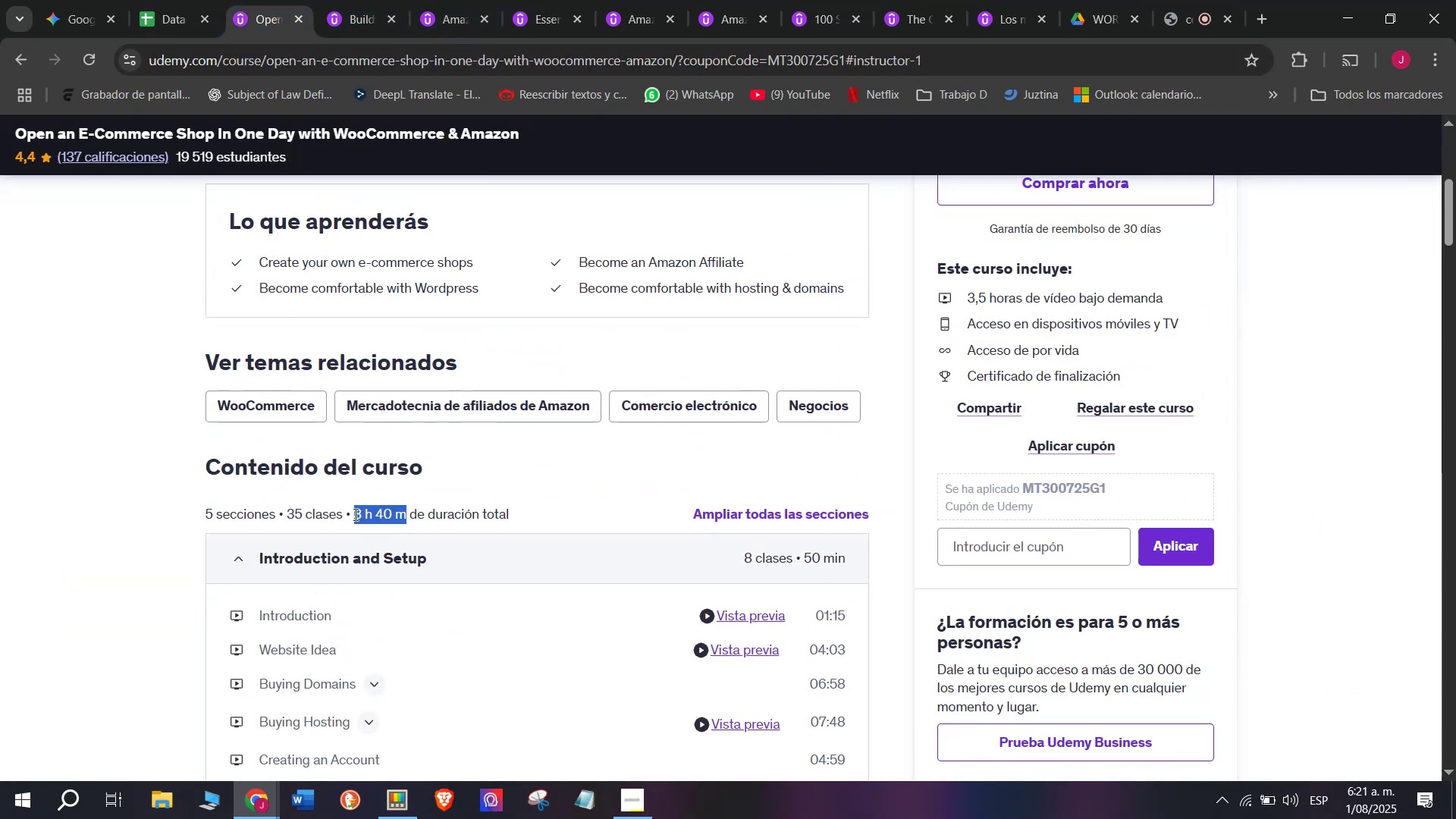 
key(Break)
 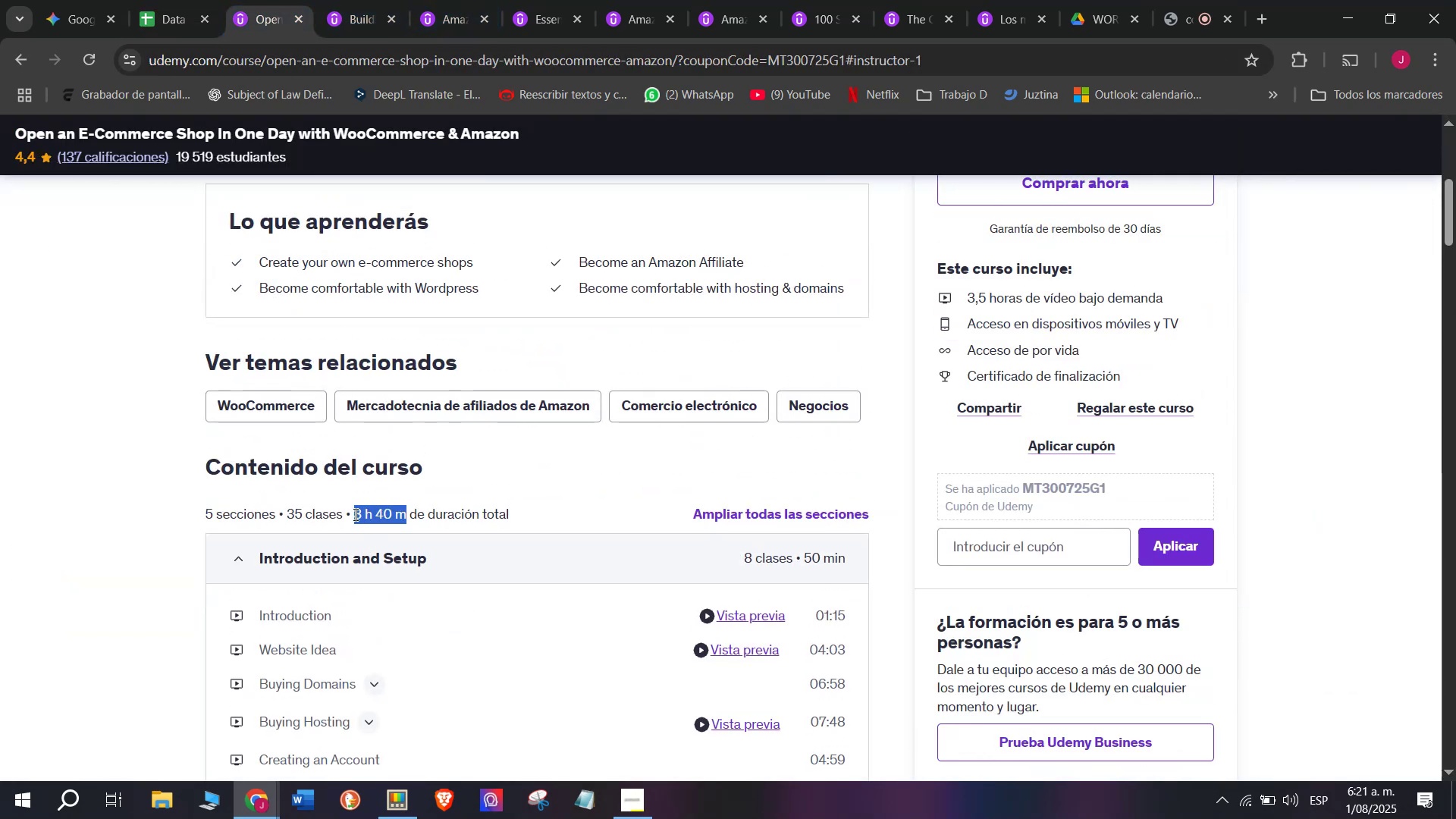 
key(Control+ControlLeft)
 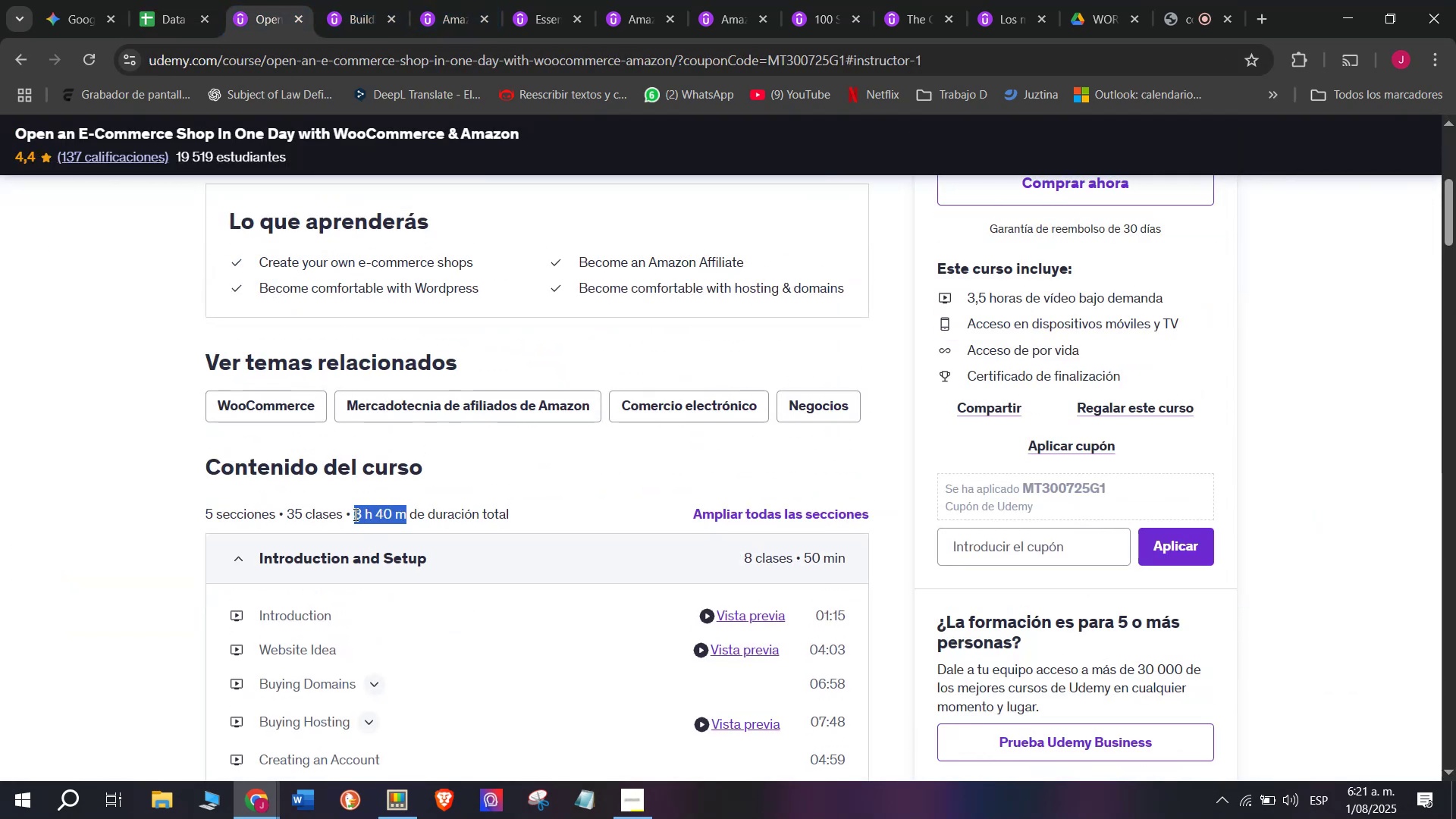 
key(Control+C)
 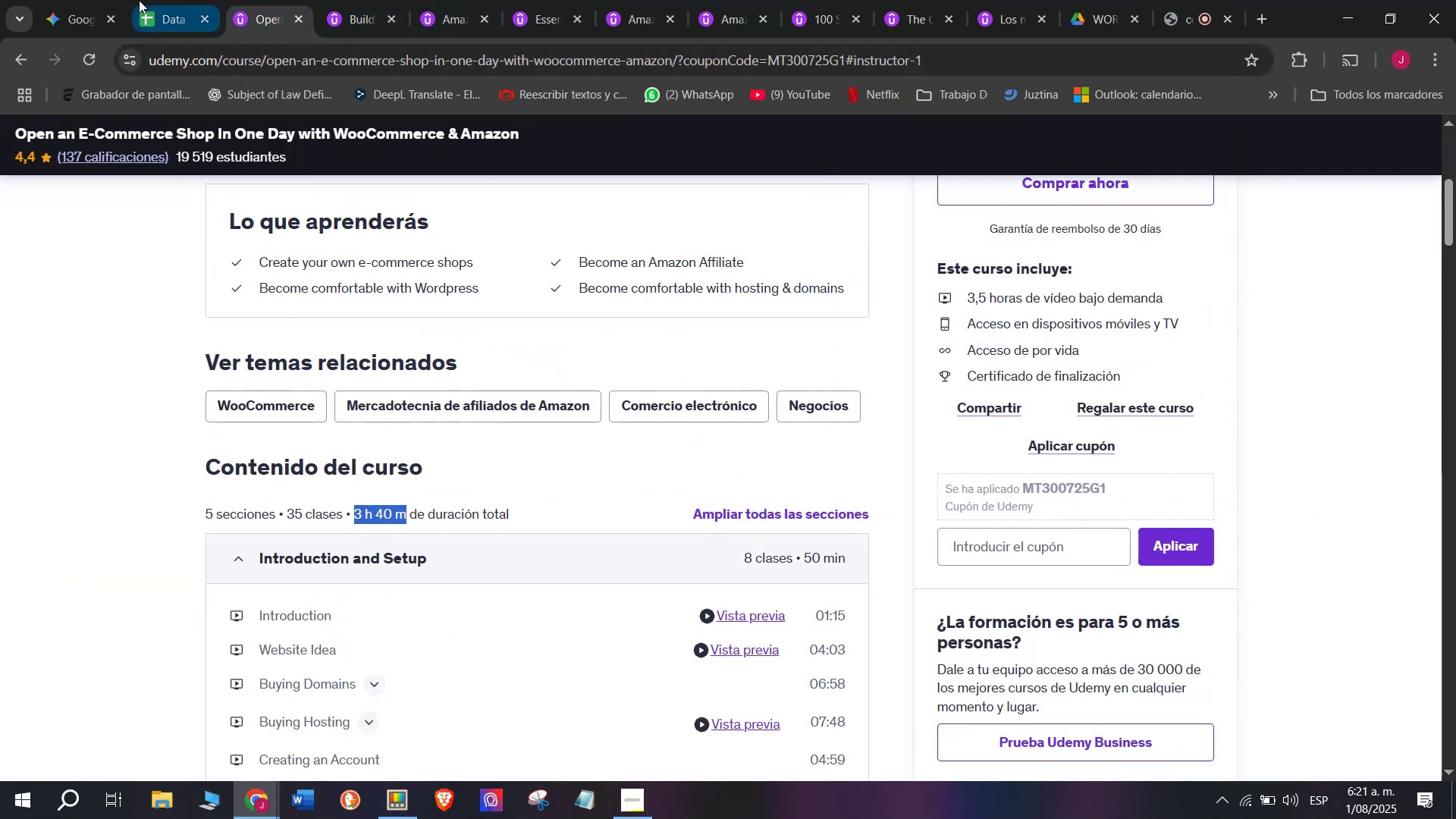 
left_click([145, 0])
 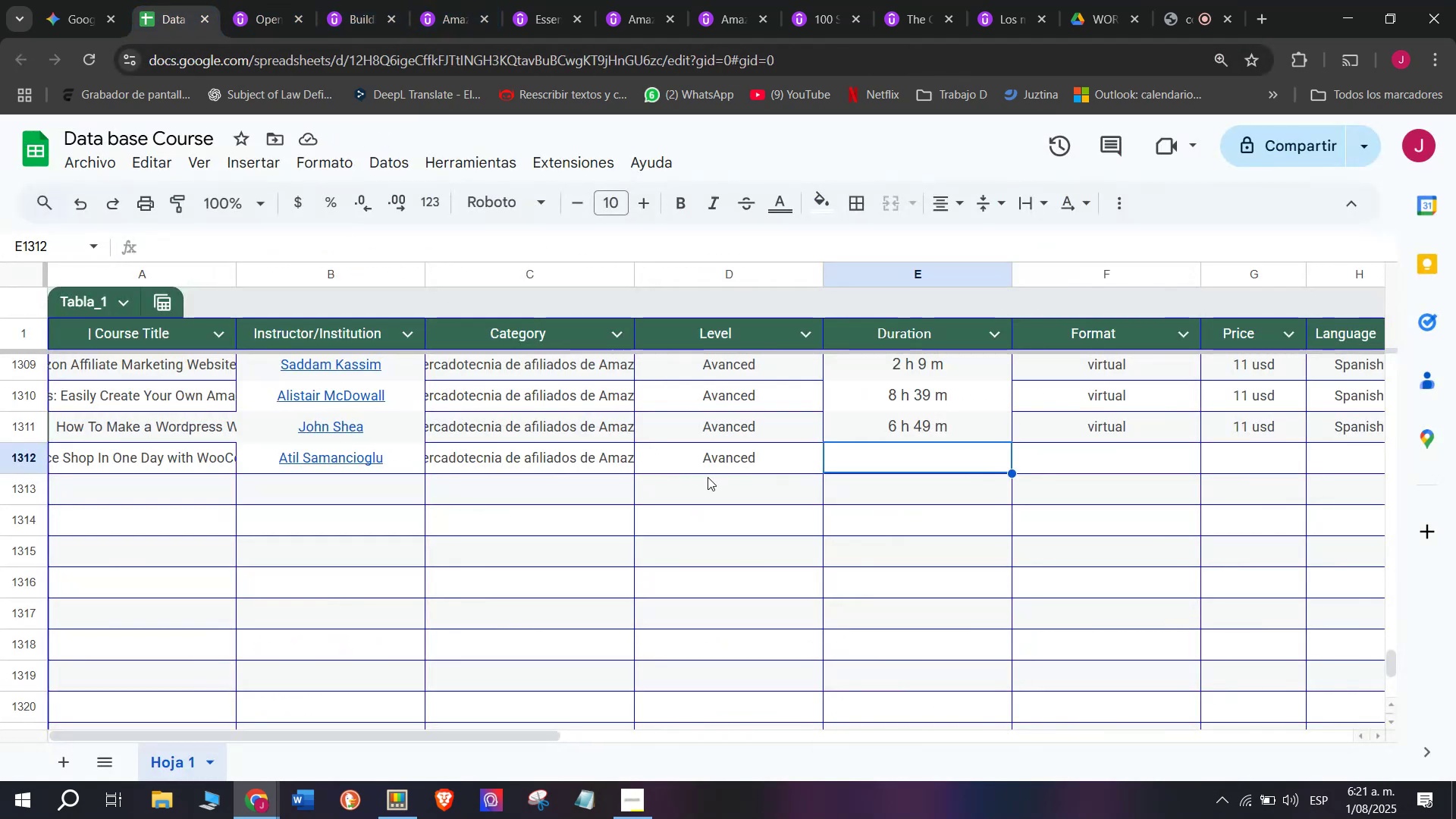 
key(Control+ControlLeft)
 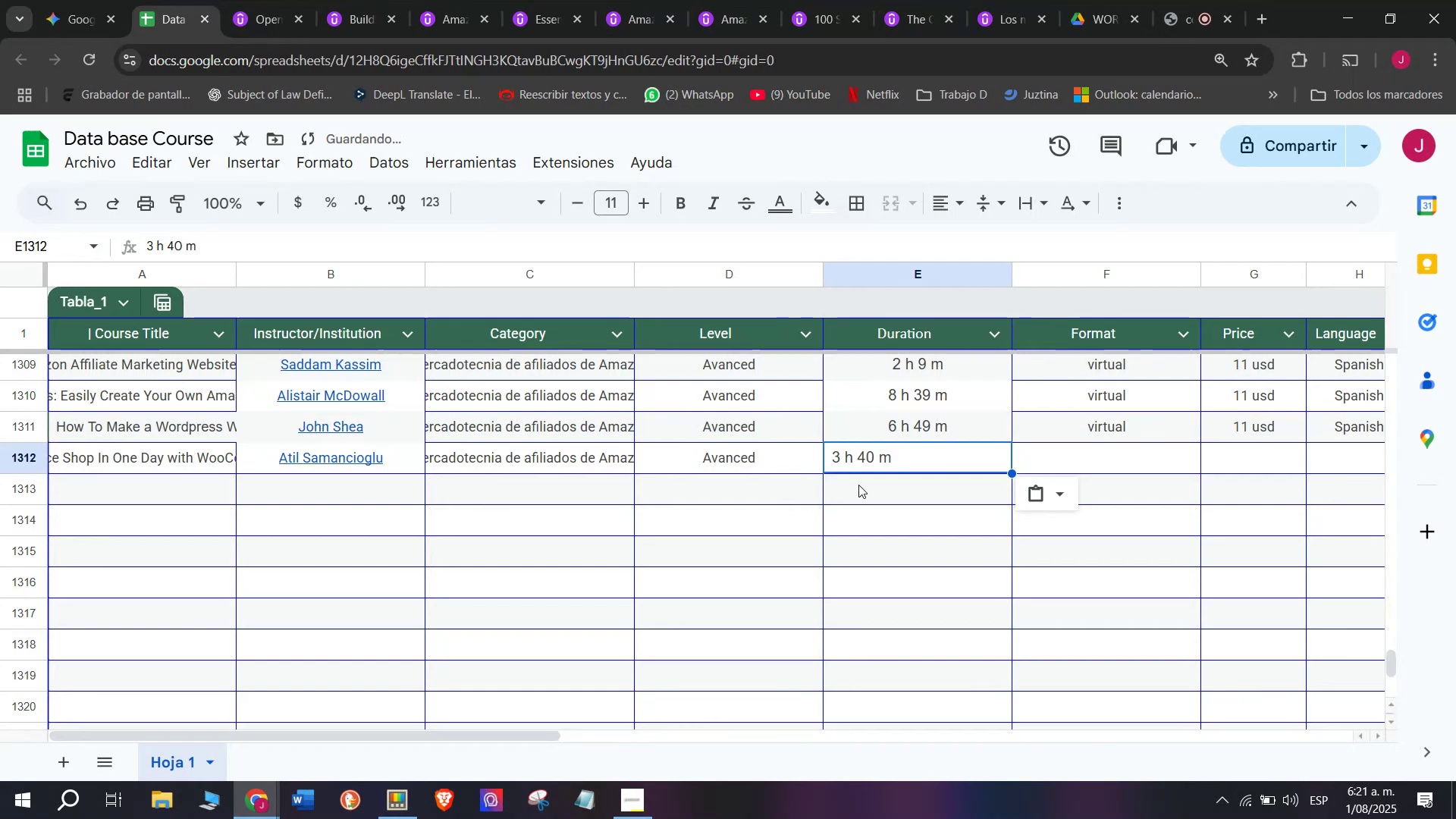 
key(Z)
 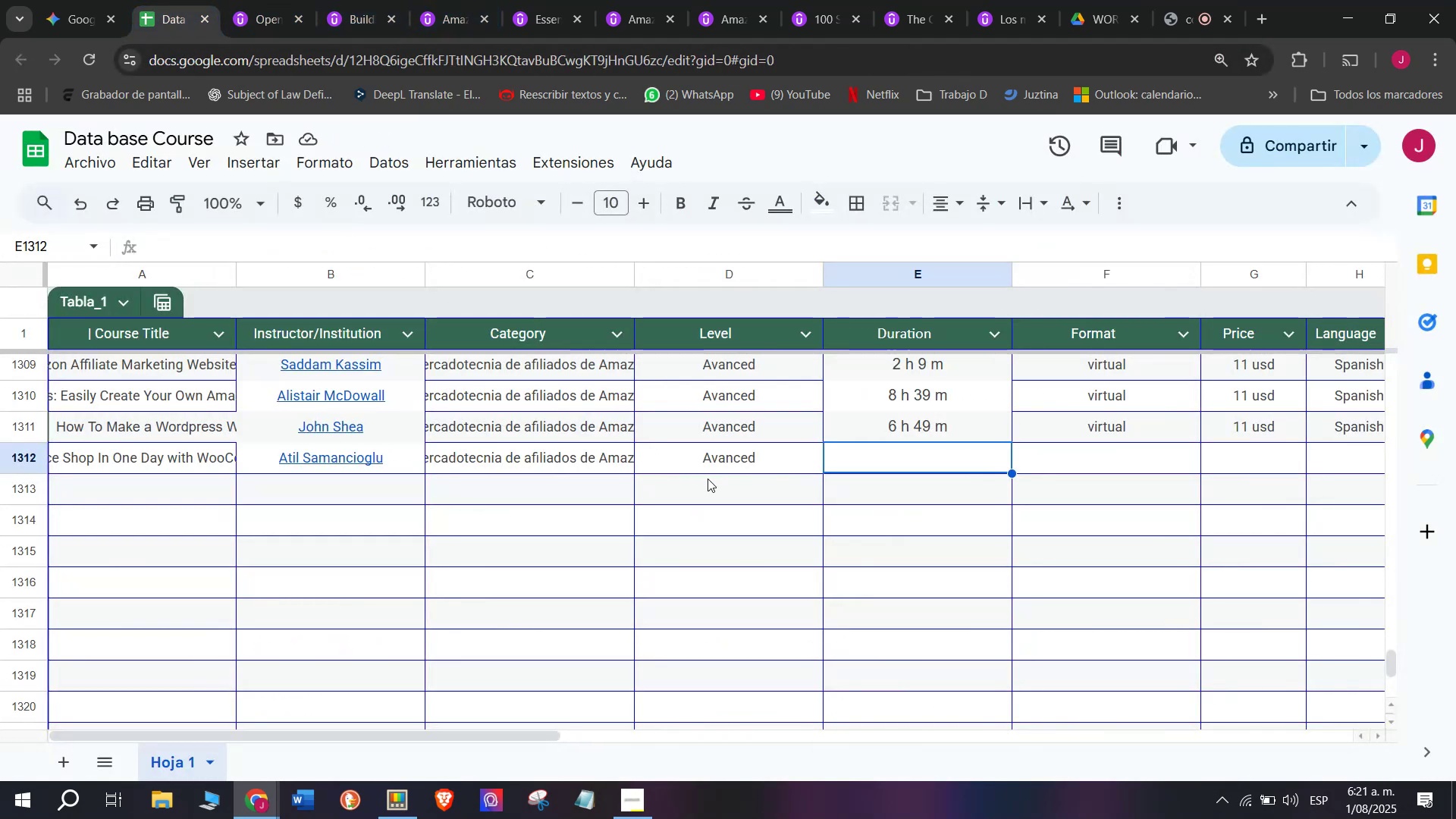 
key(Control+V)
 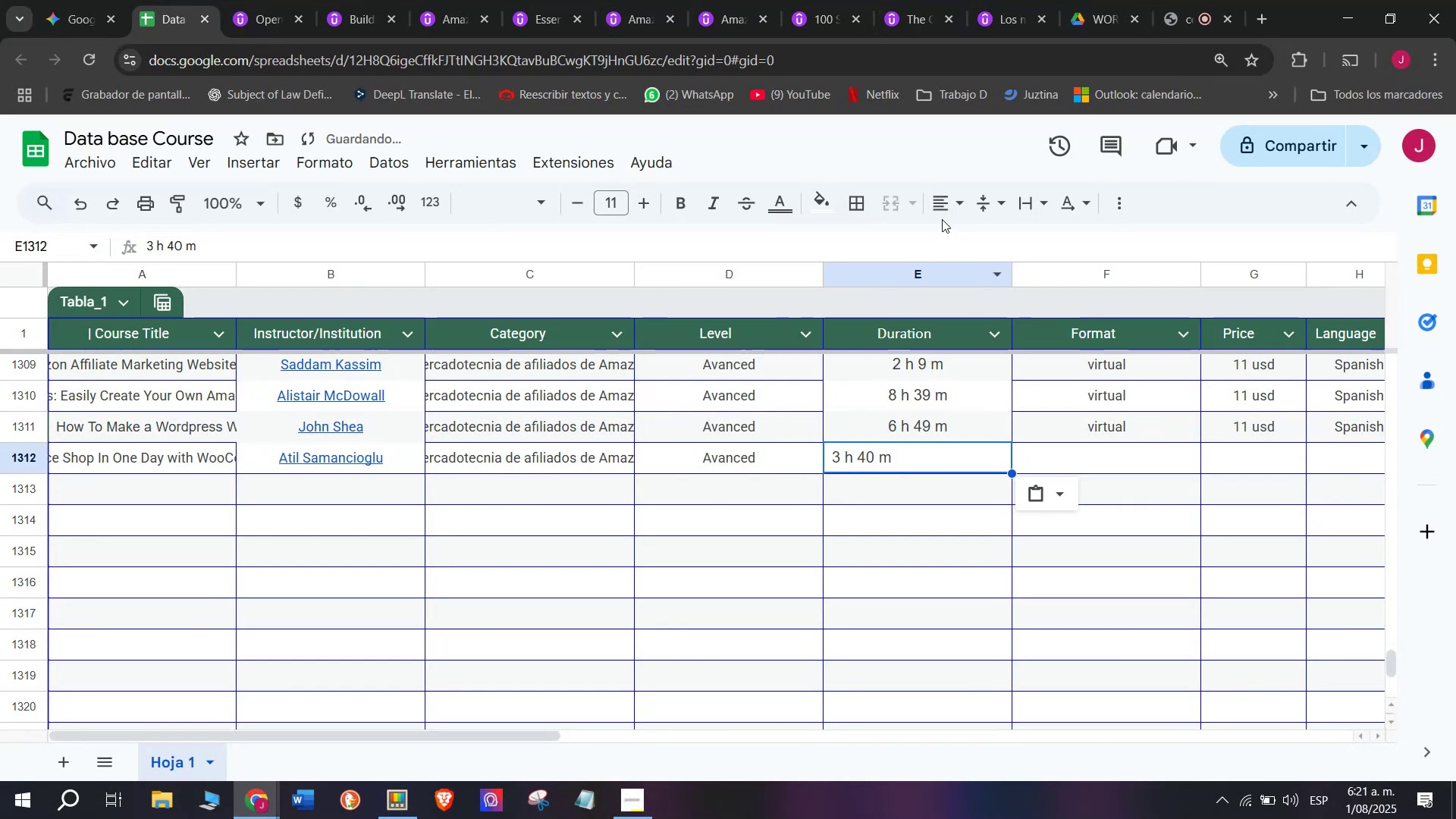 
left_click([939, 216])
 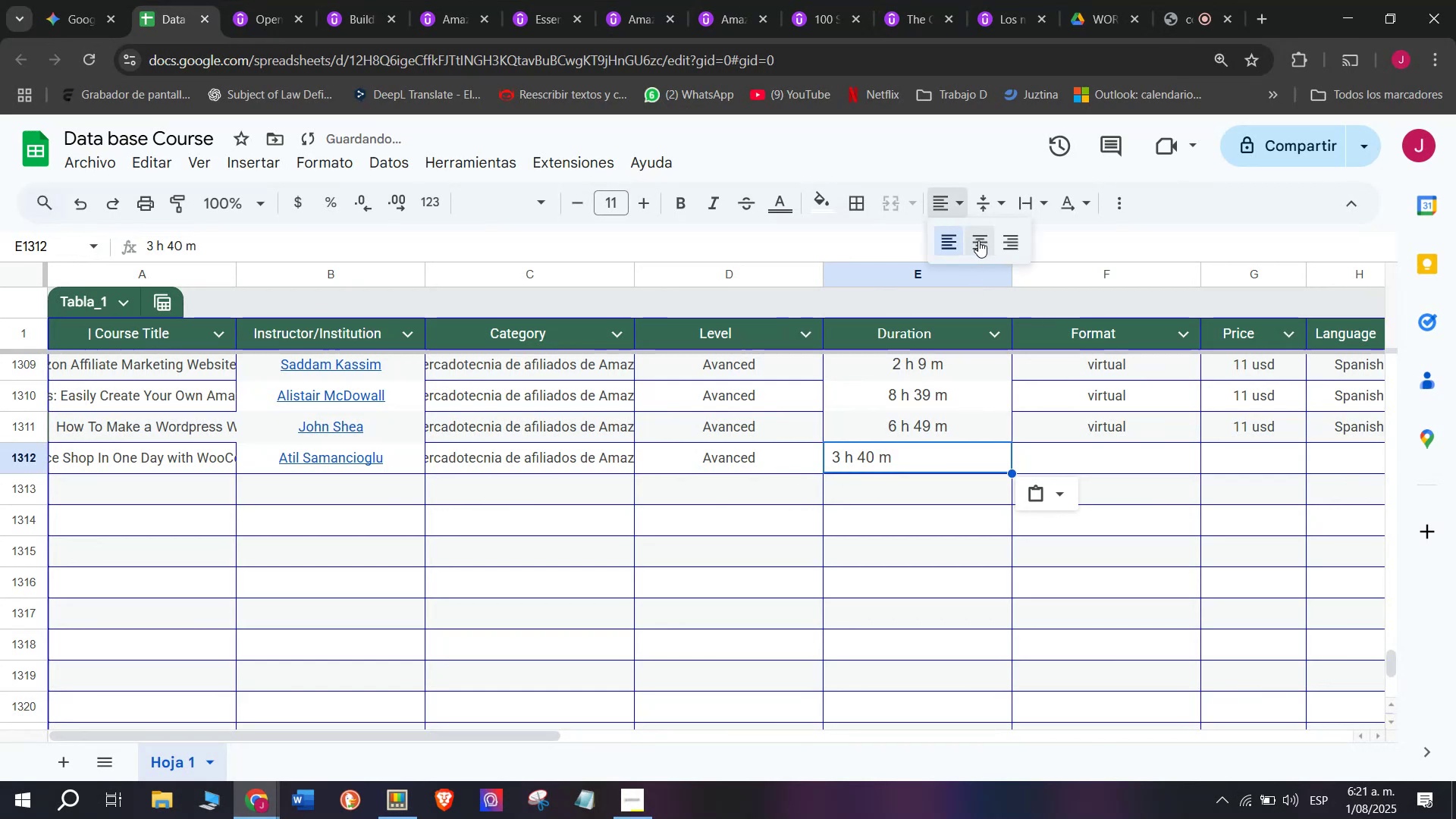 
left_click([979, 240])
 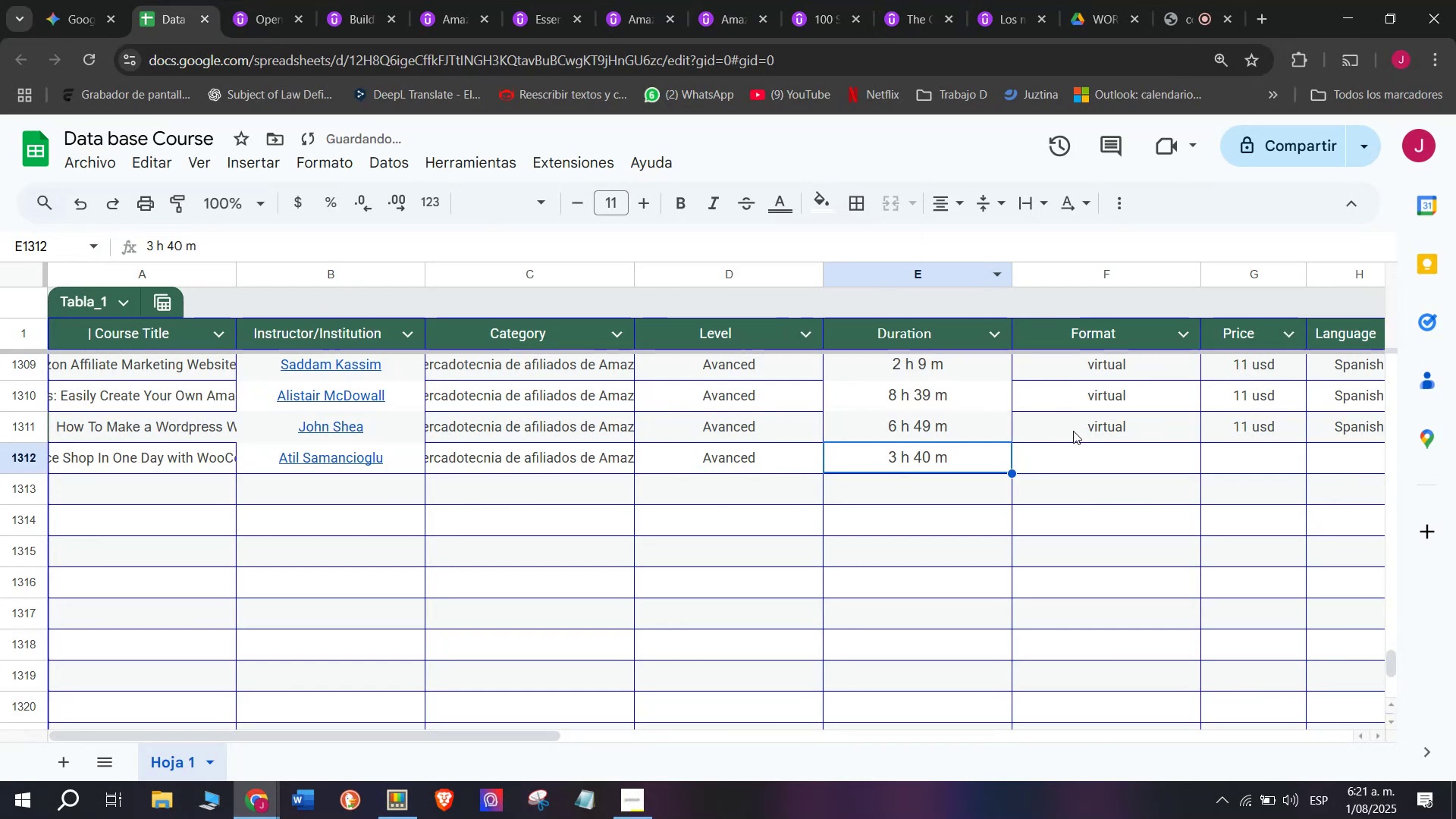 
left_click([1078, 431])
 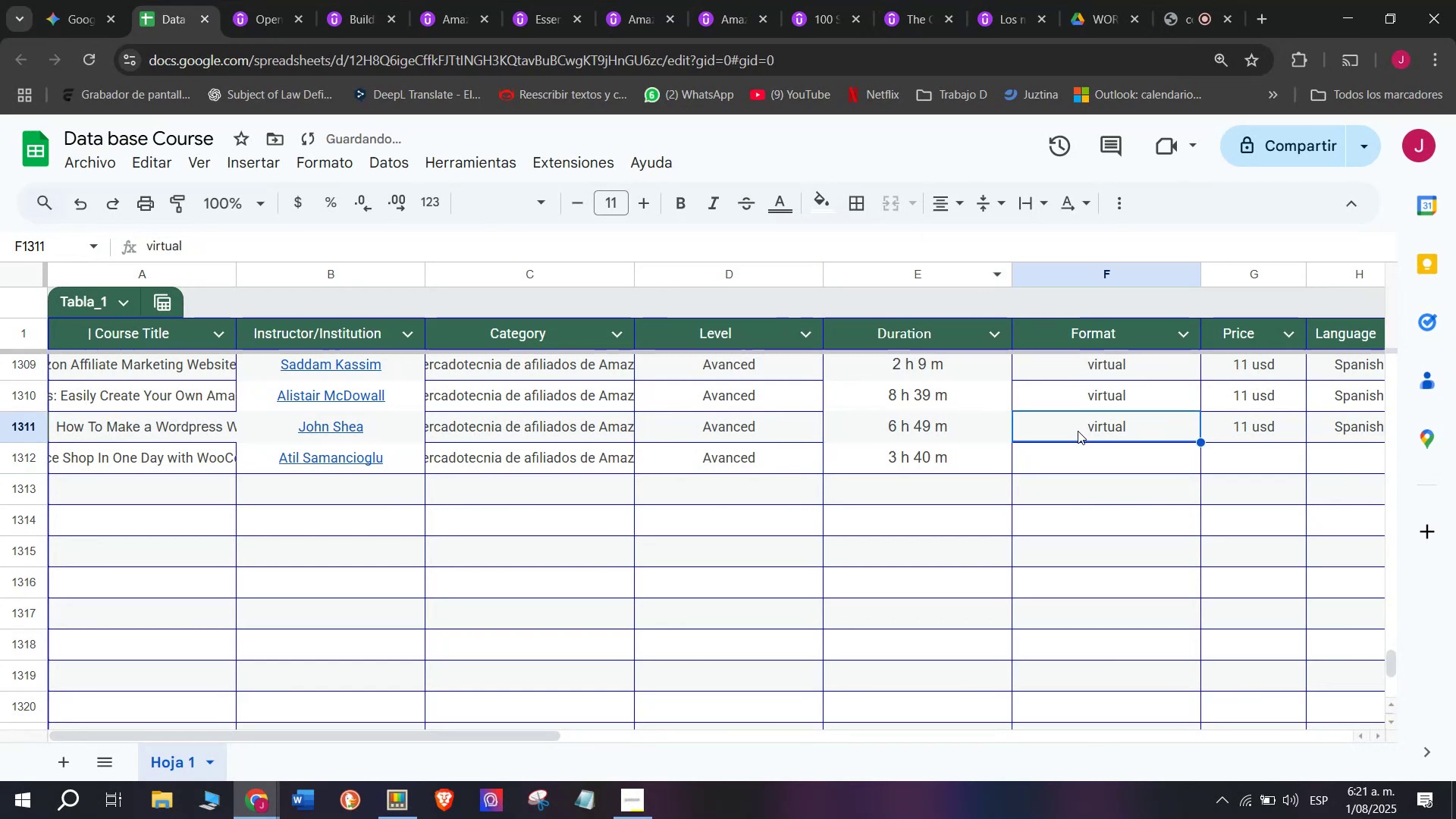 
key(Break)
 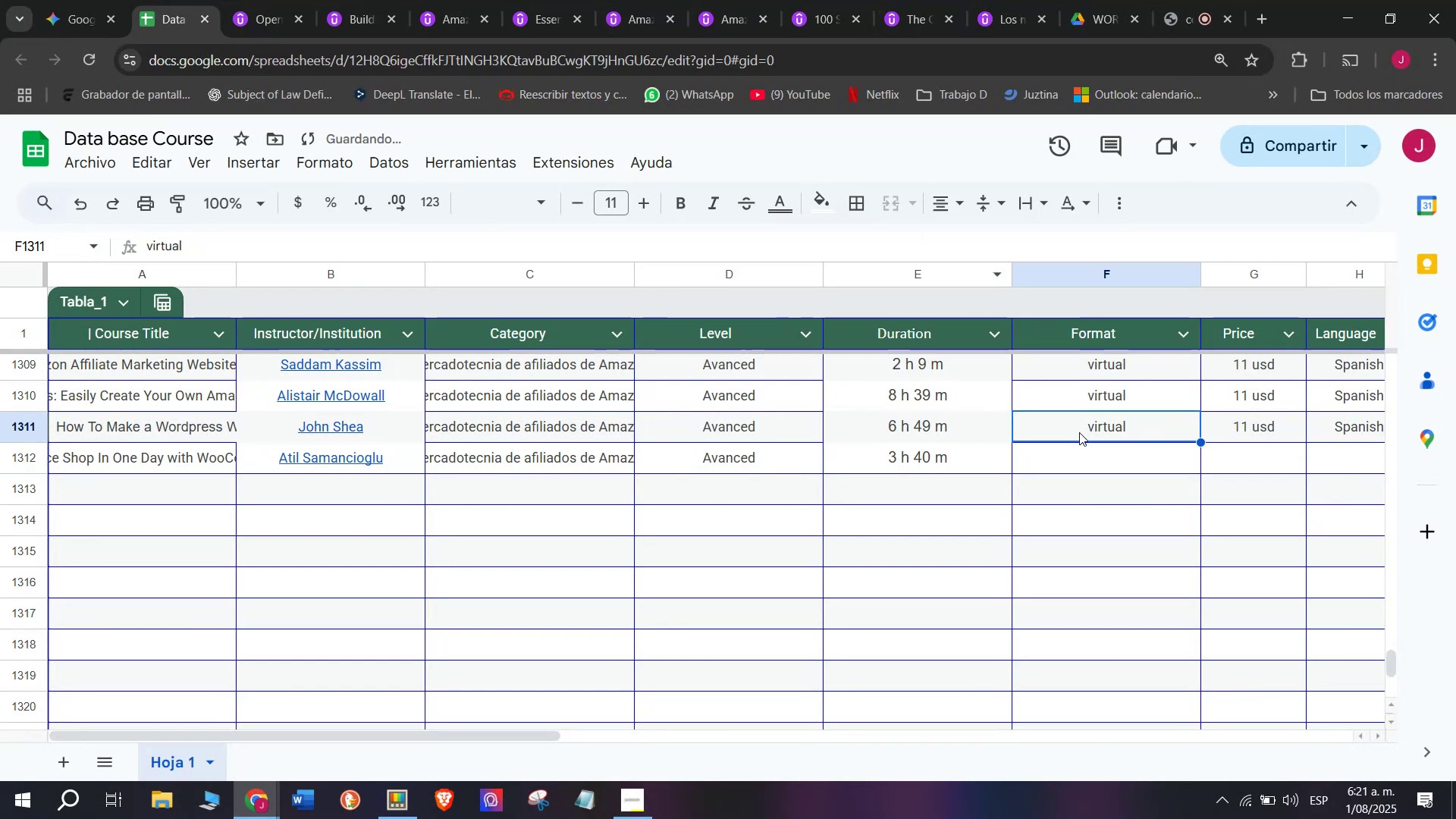 
key(Control+ControlLeft)
 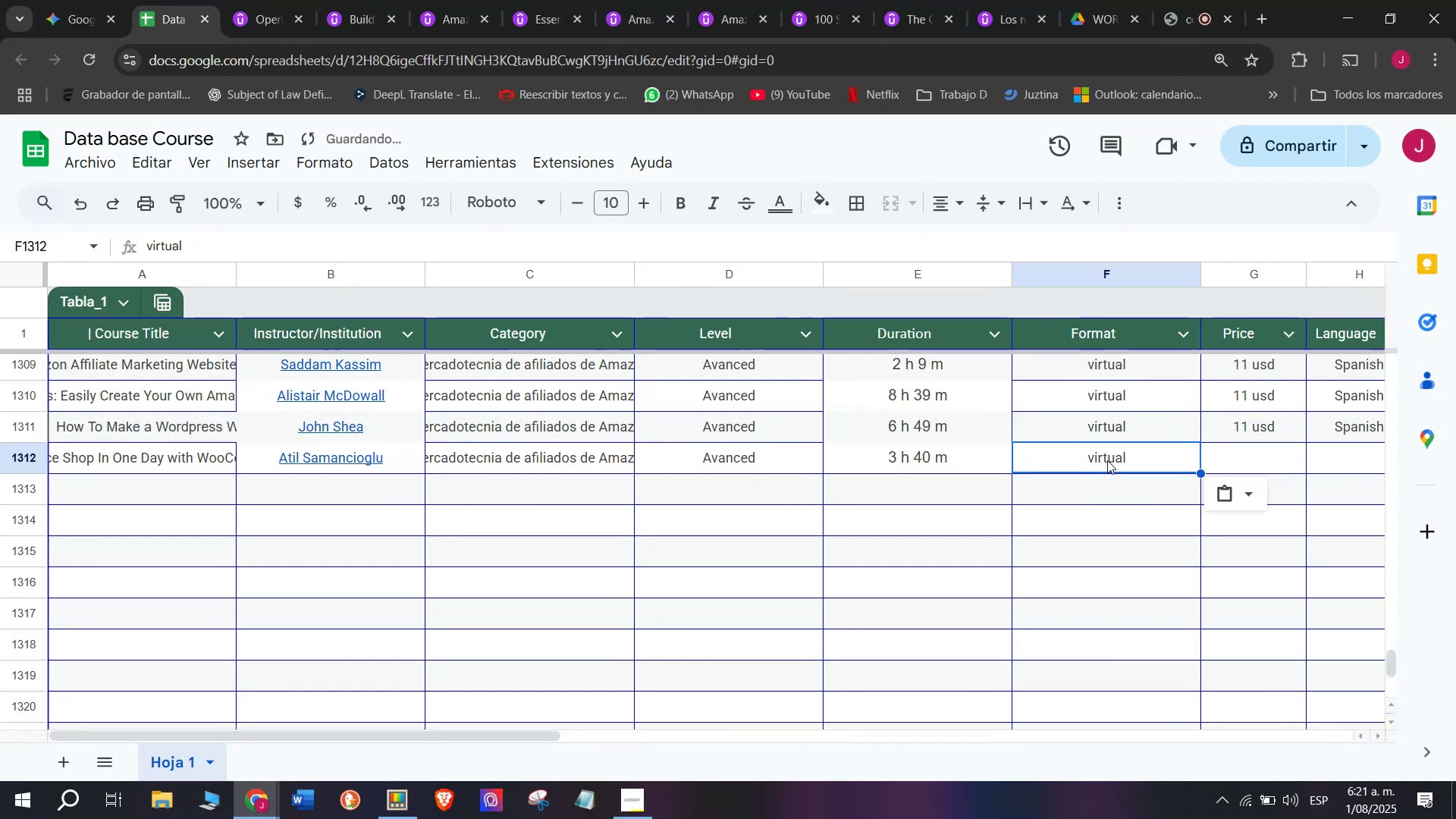 
key(Control+C)
 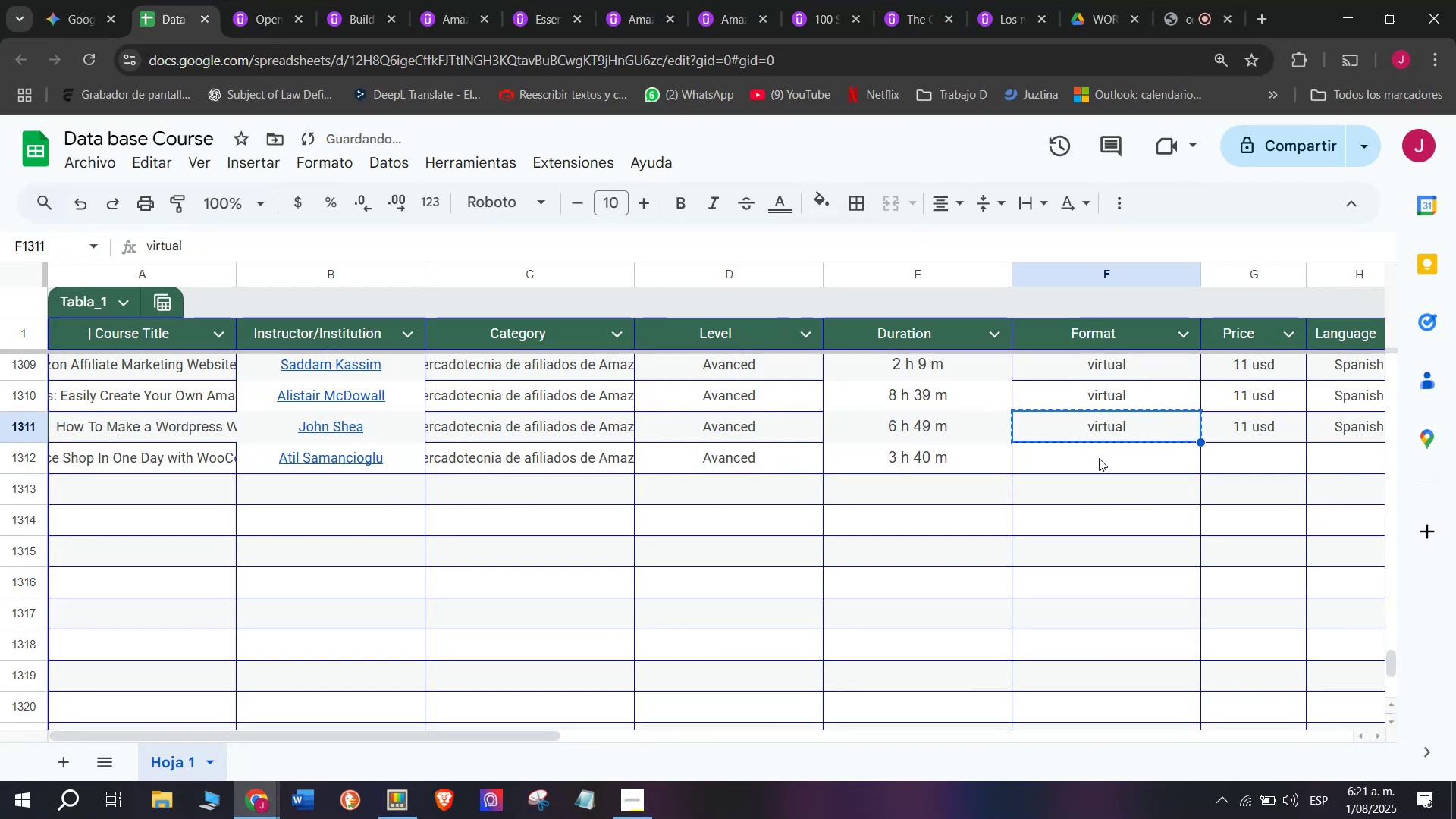 
double_click([1099, 458])
 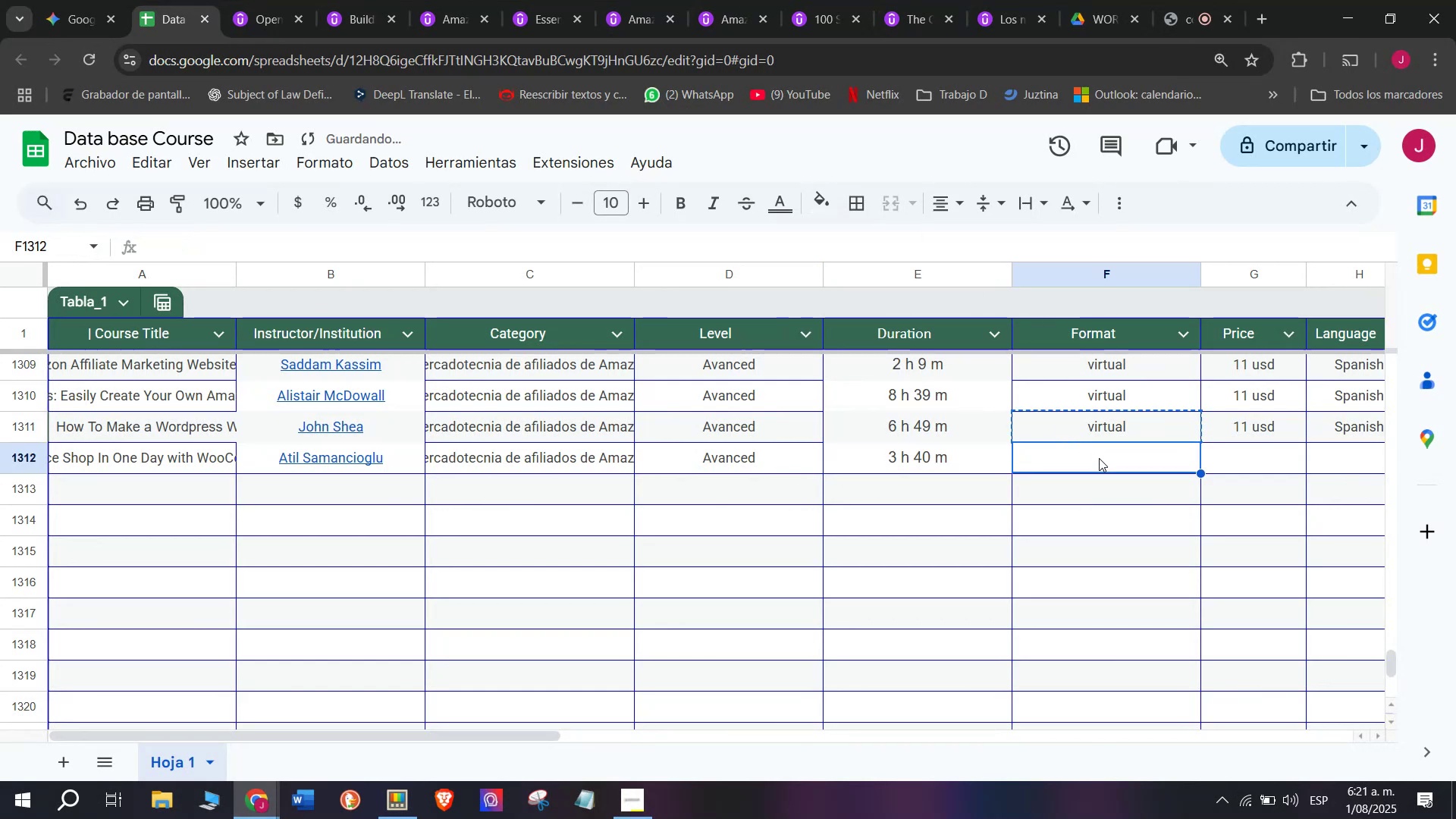 
key(Z)
 